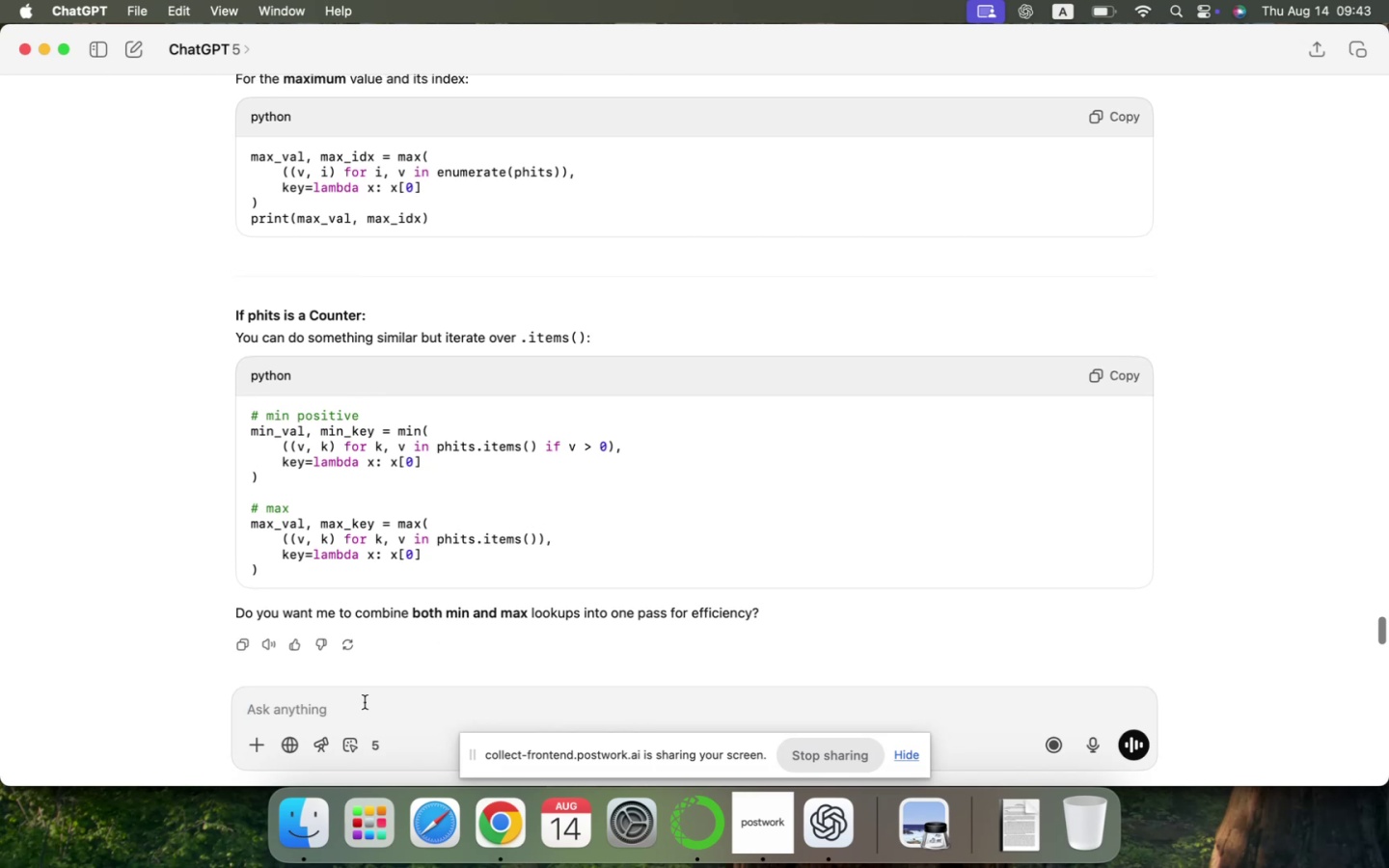 
type(SAY A + {A< B})
 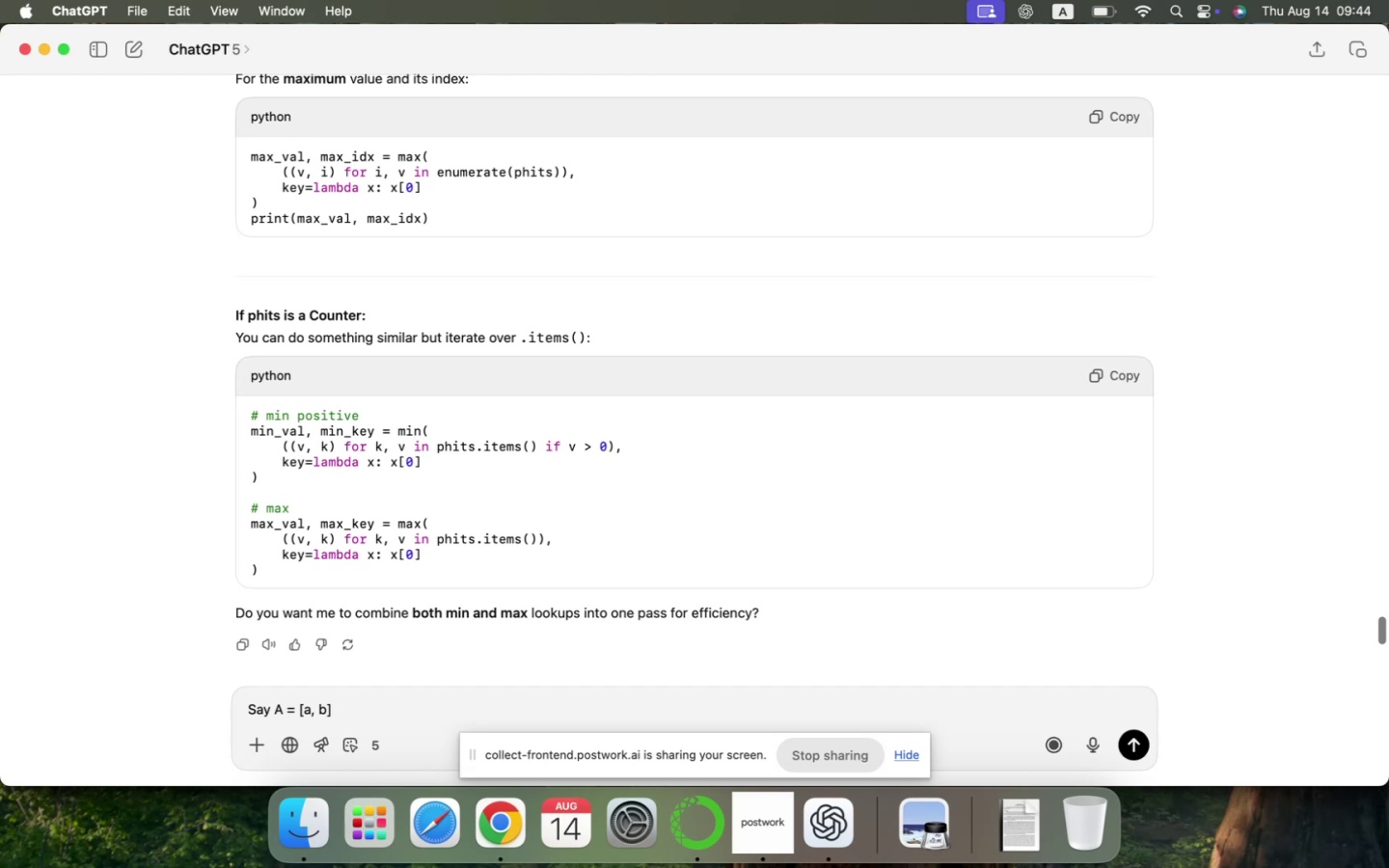 
key(Shift+Enter)
 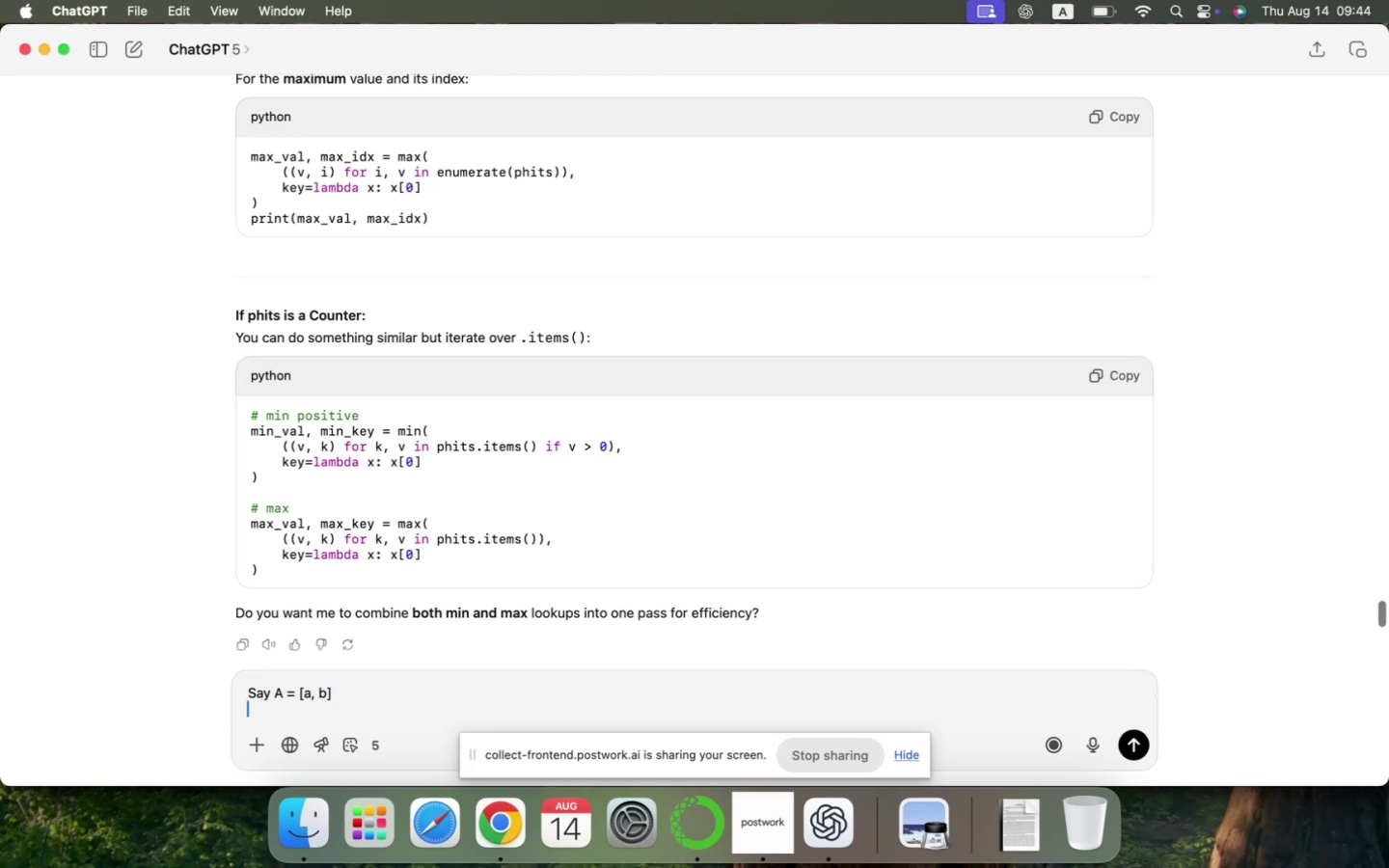 
type(I HAVE C< I KONOW FOR SURE C IS IN A)
 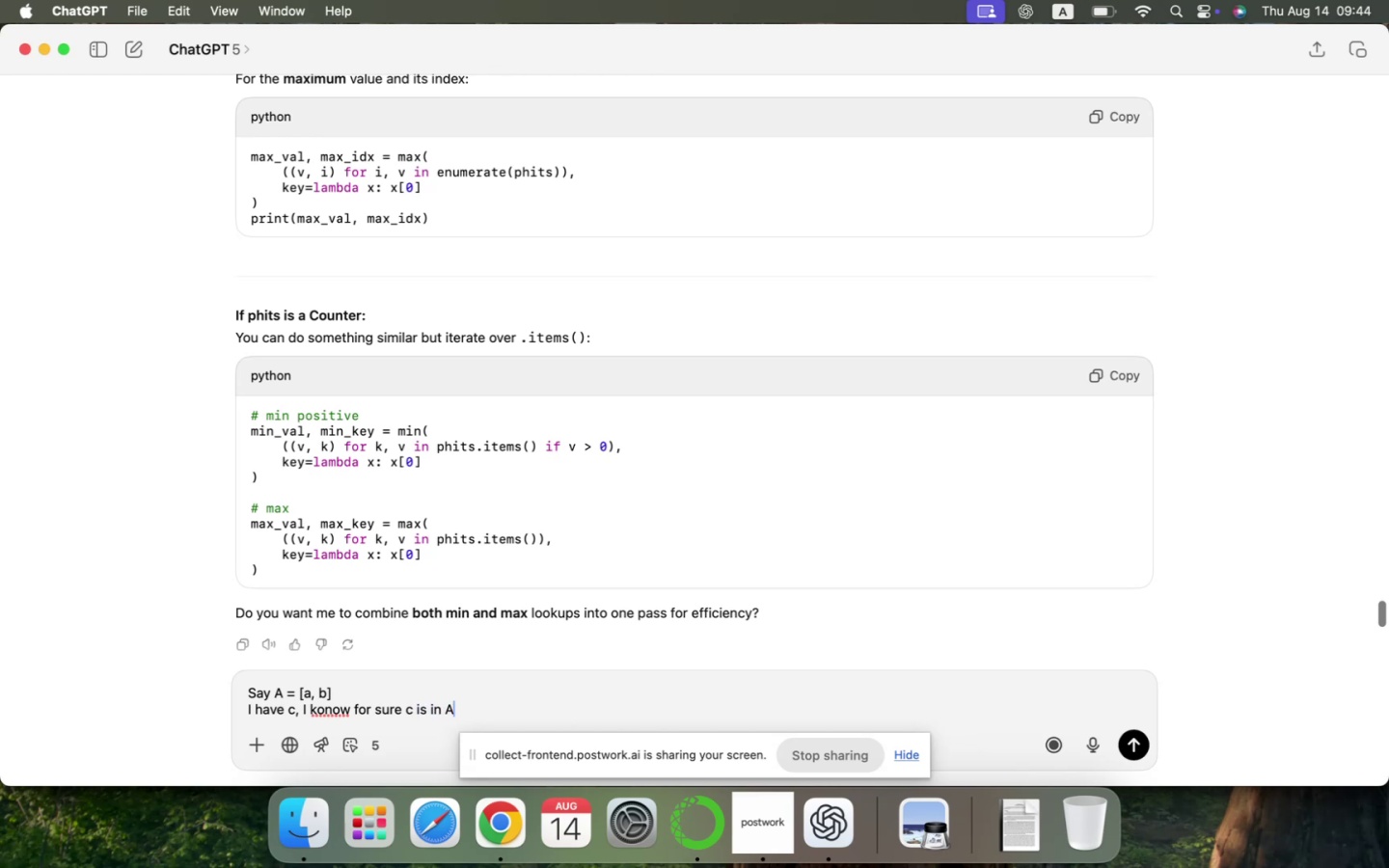 
hold_key(key=ArrowLeft, duration=1.5)
 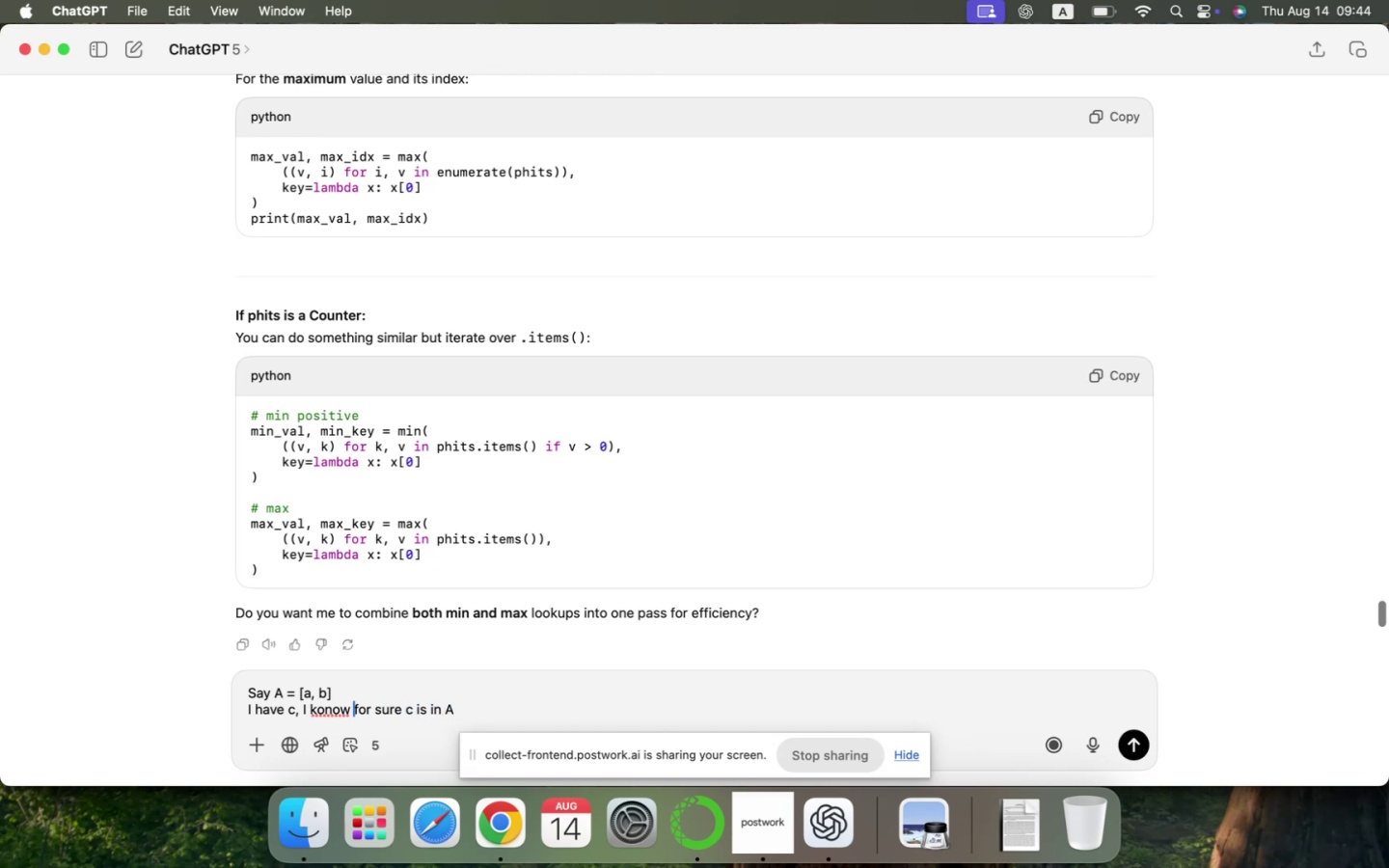 
hold_key(key=ArrowLeft, duration=0.75)
 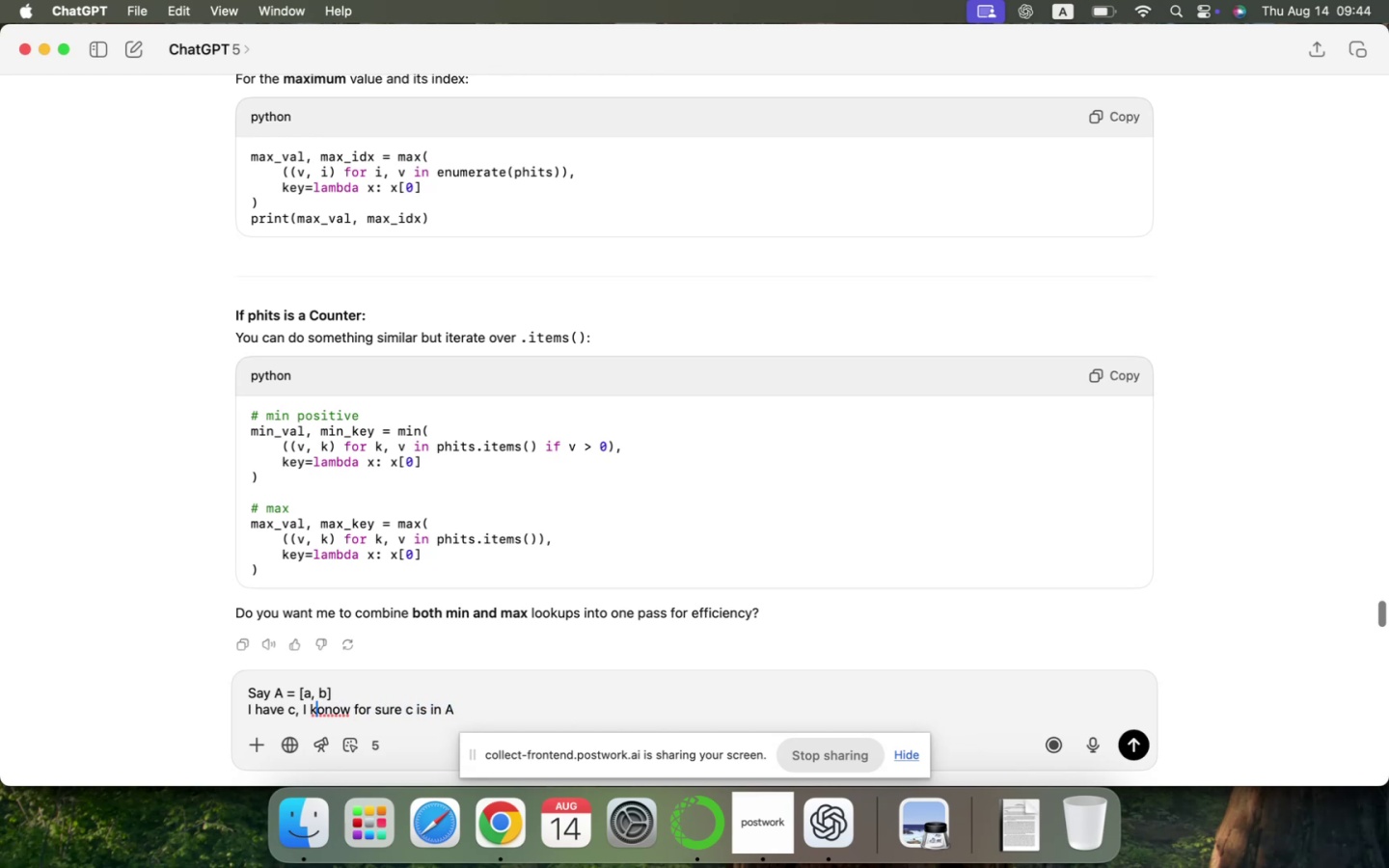 
key(Shift+ArrowRight)
 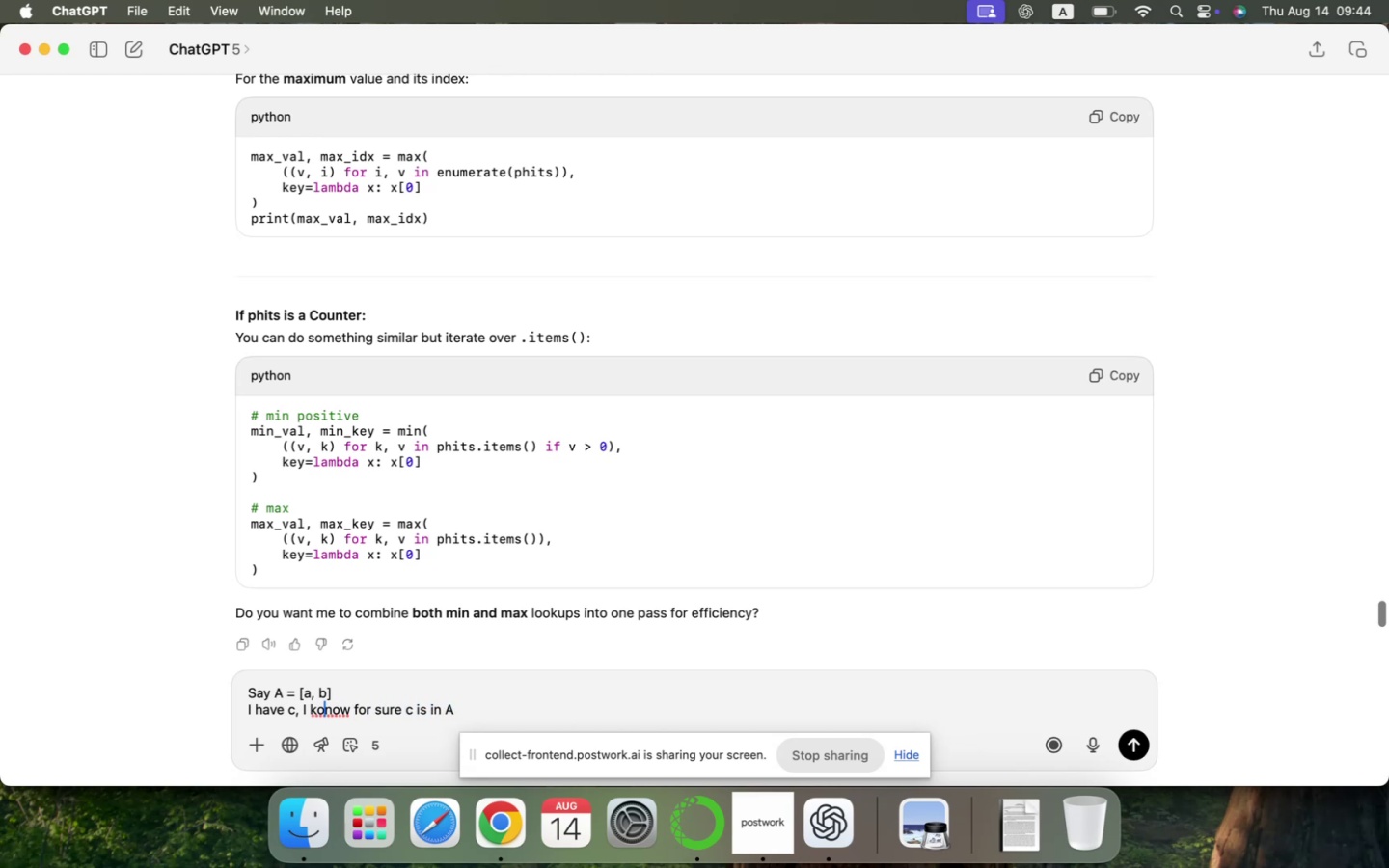 
key(Shift+Backspace)
 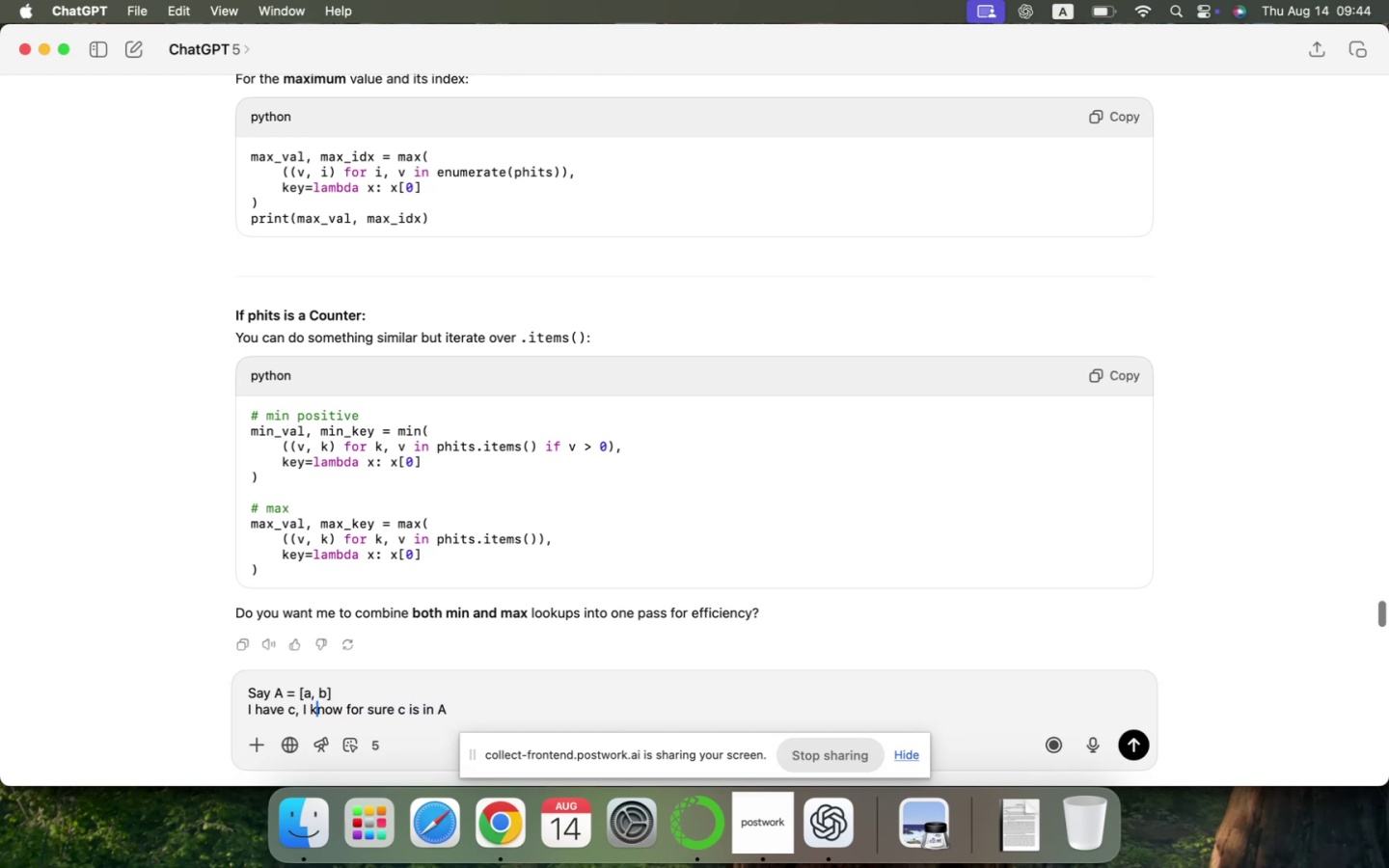 
key(Shift+ArrowDown)
 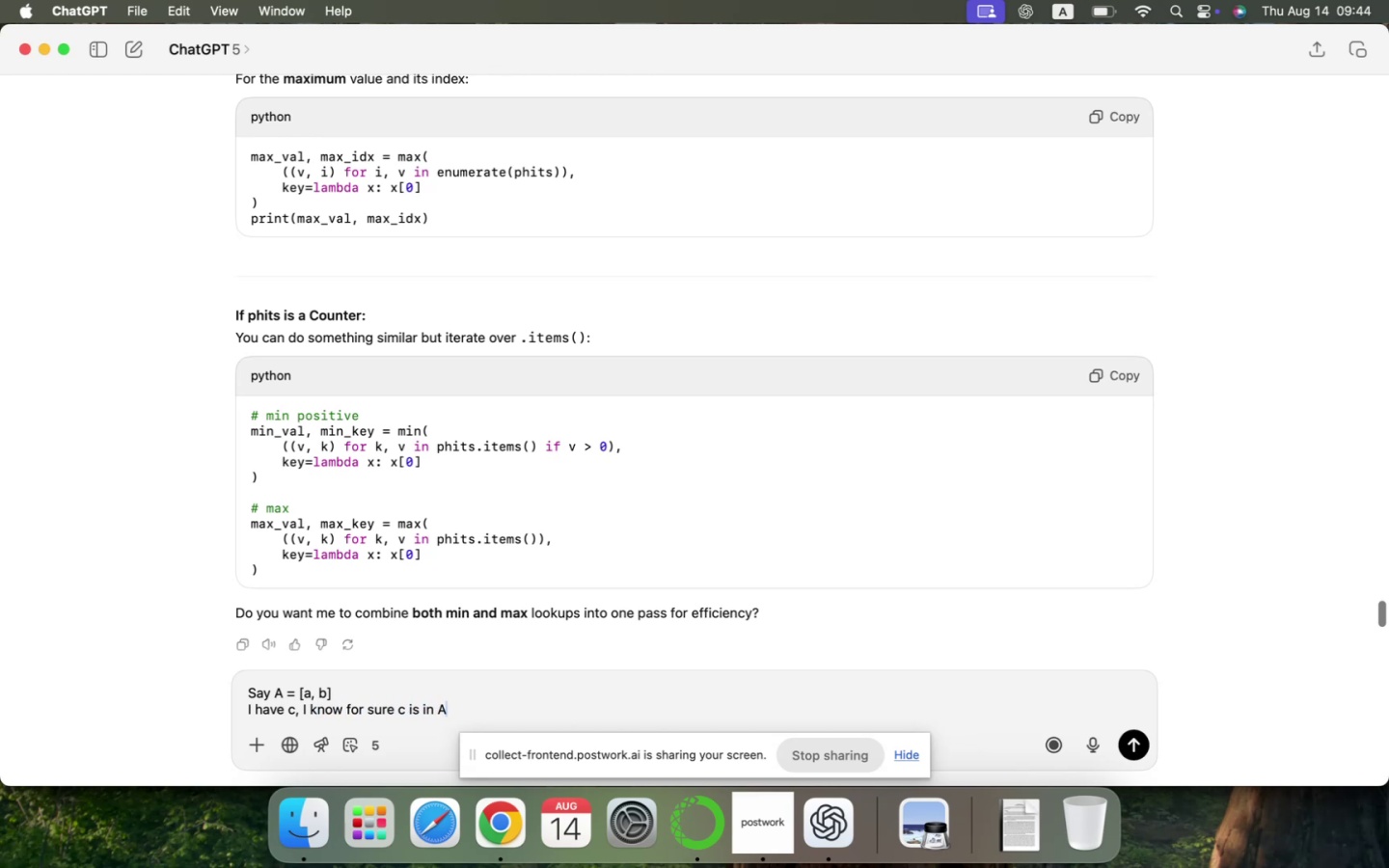 
type(< CAN I WI)
key(Backspace)
type(RITE STH LIKE A _ {})
 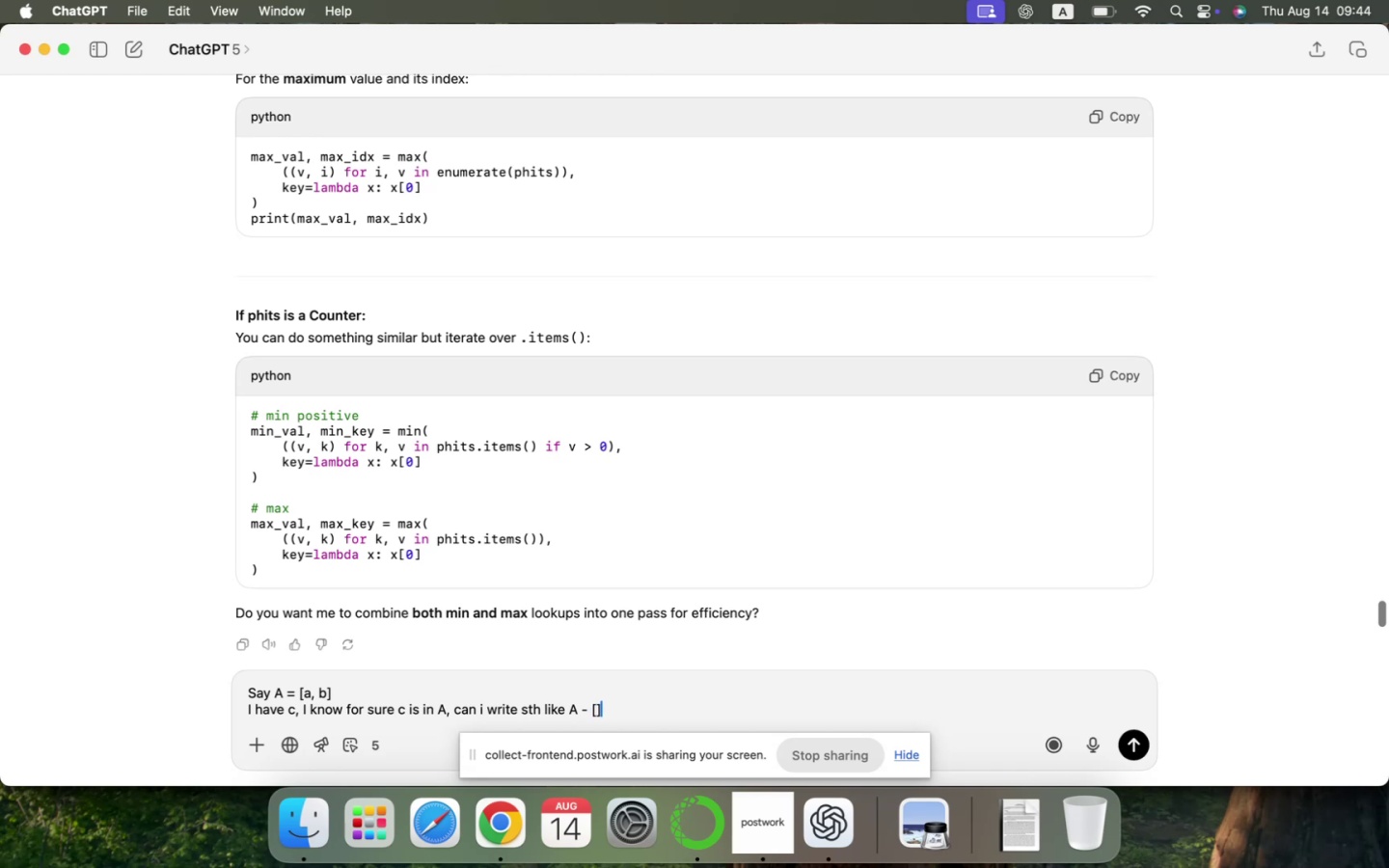 
key(Shift+ArrowLeft)
 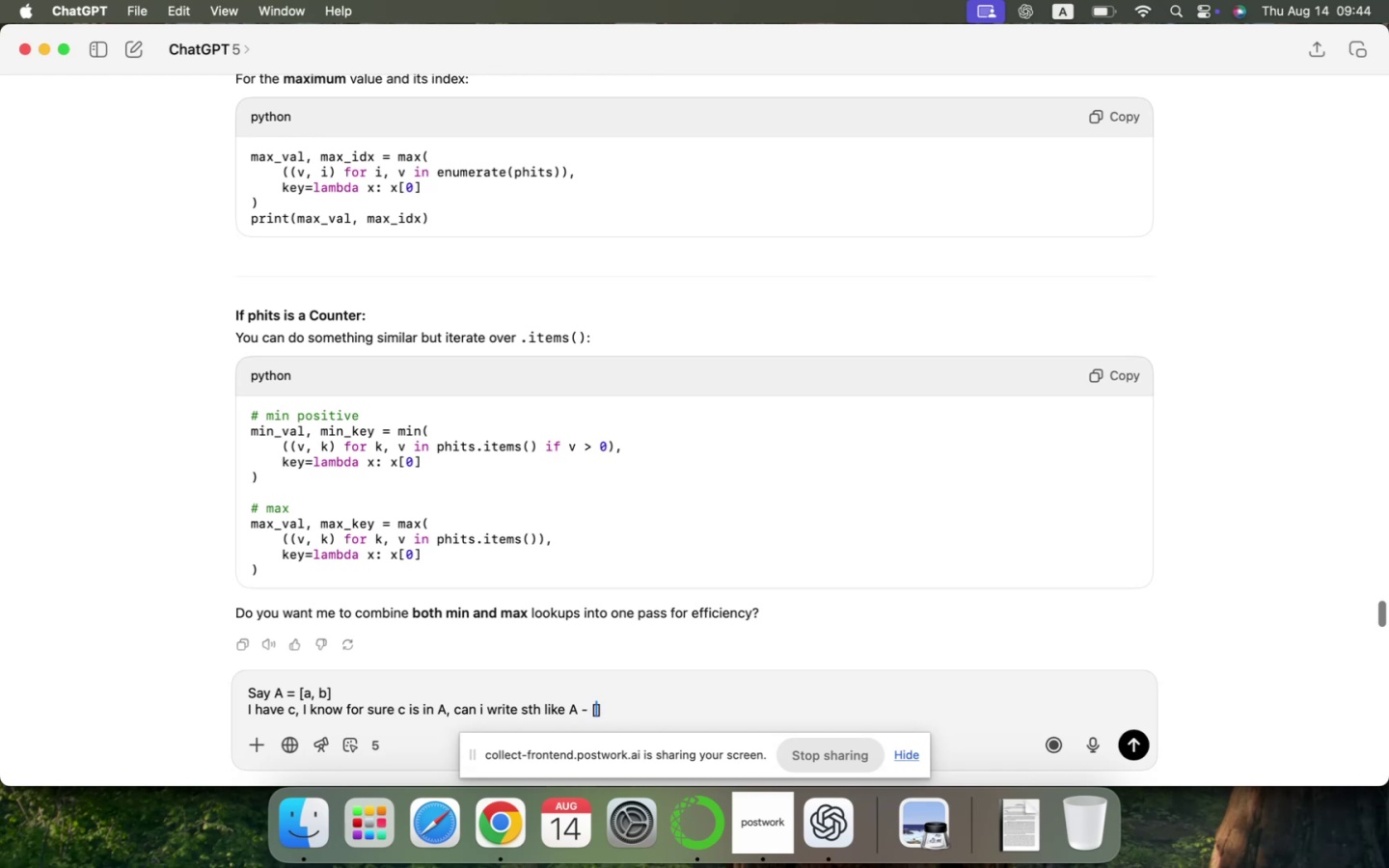 
key(Shift+C)
 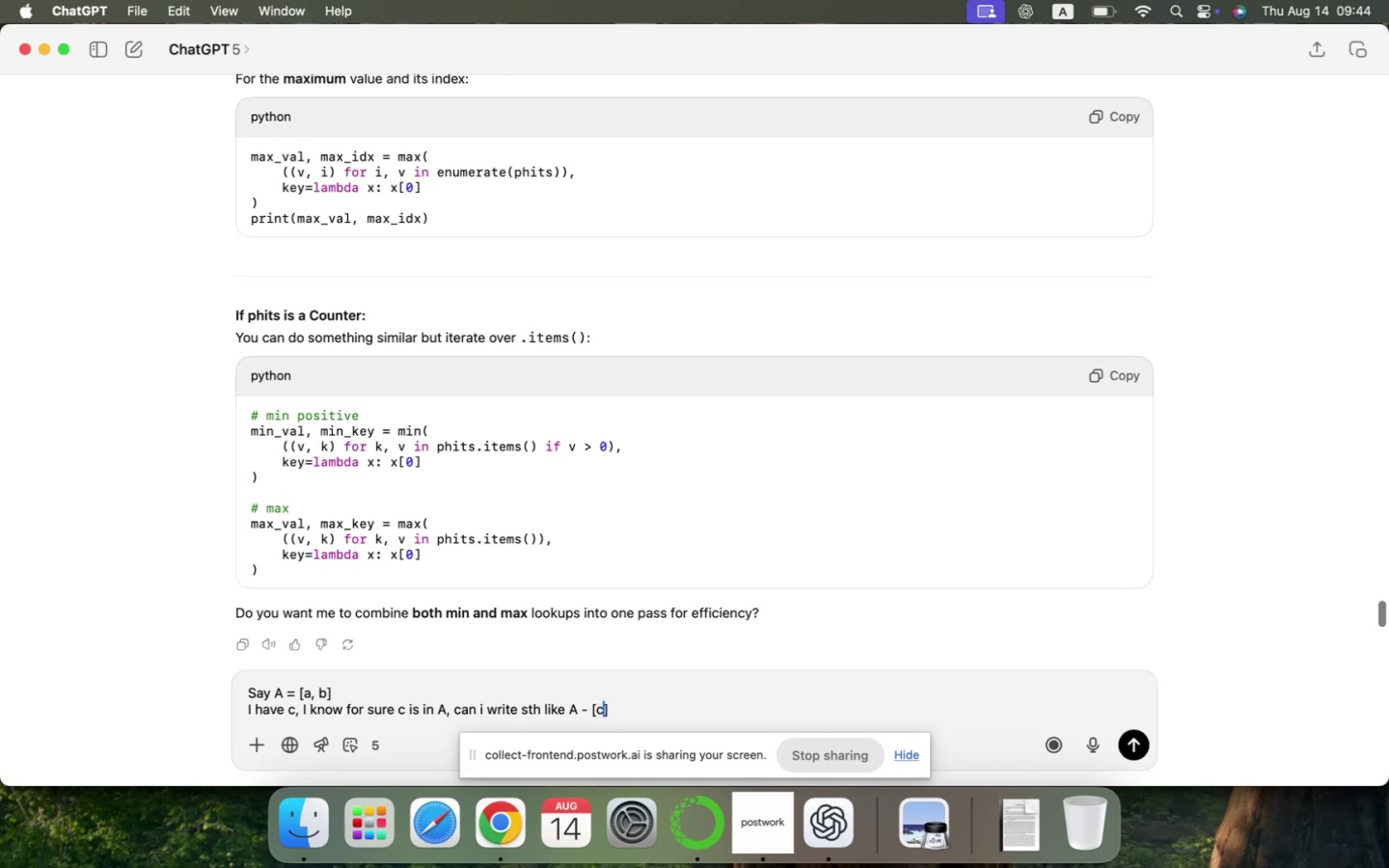 
key(Shift+ArrowRight)
 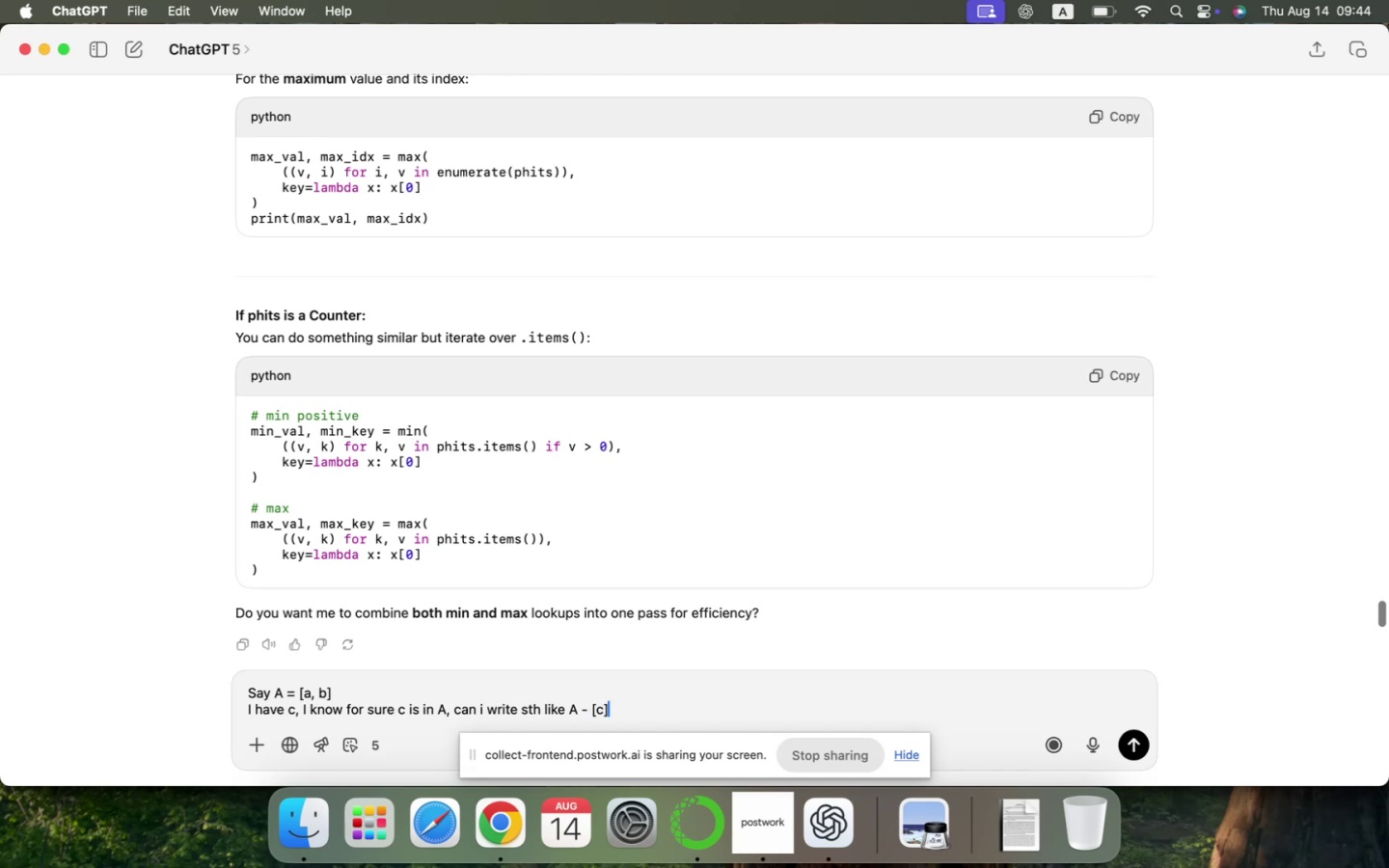 
key(Shift+Space)
 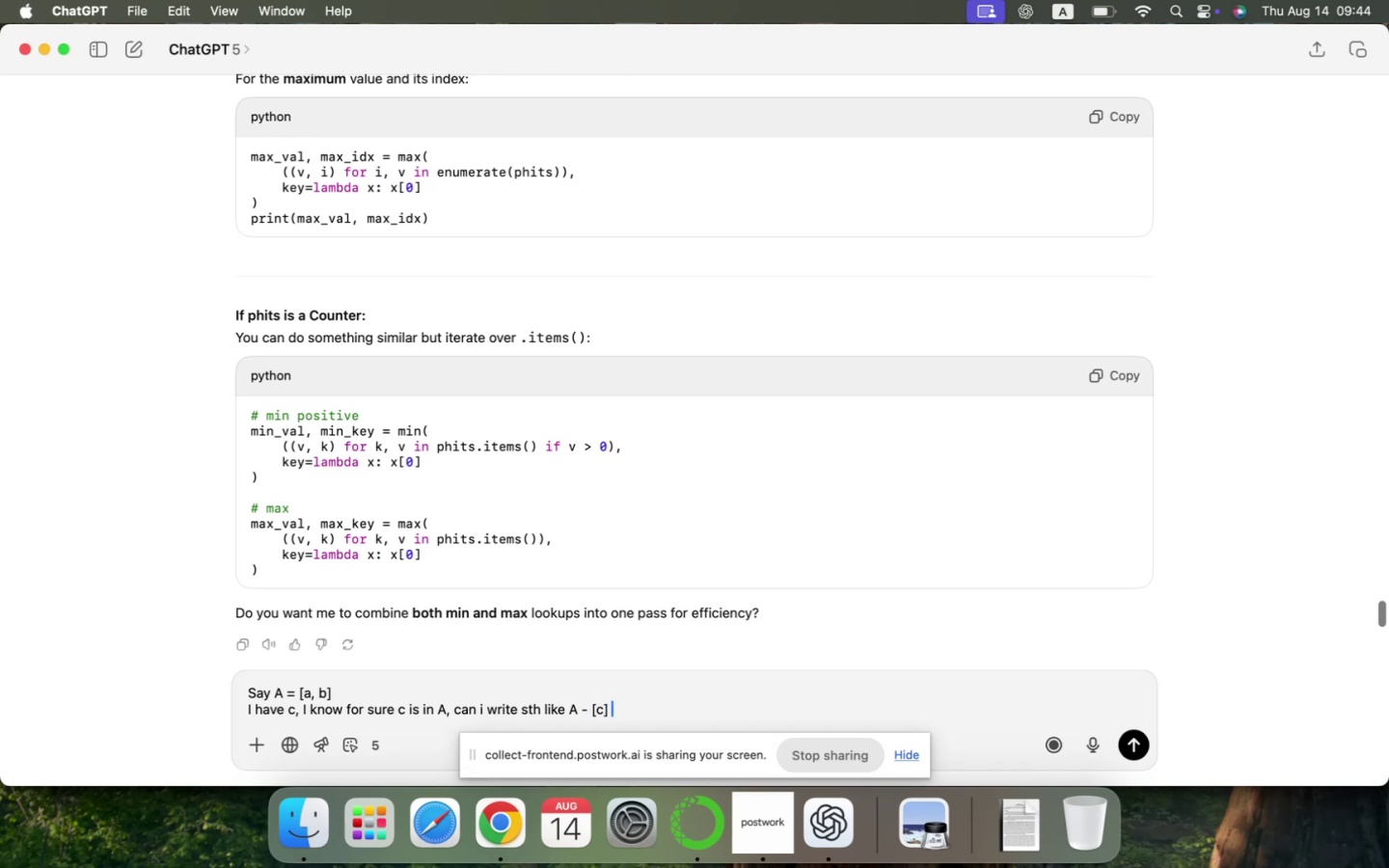 
key(Shift+Backspace)
 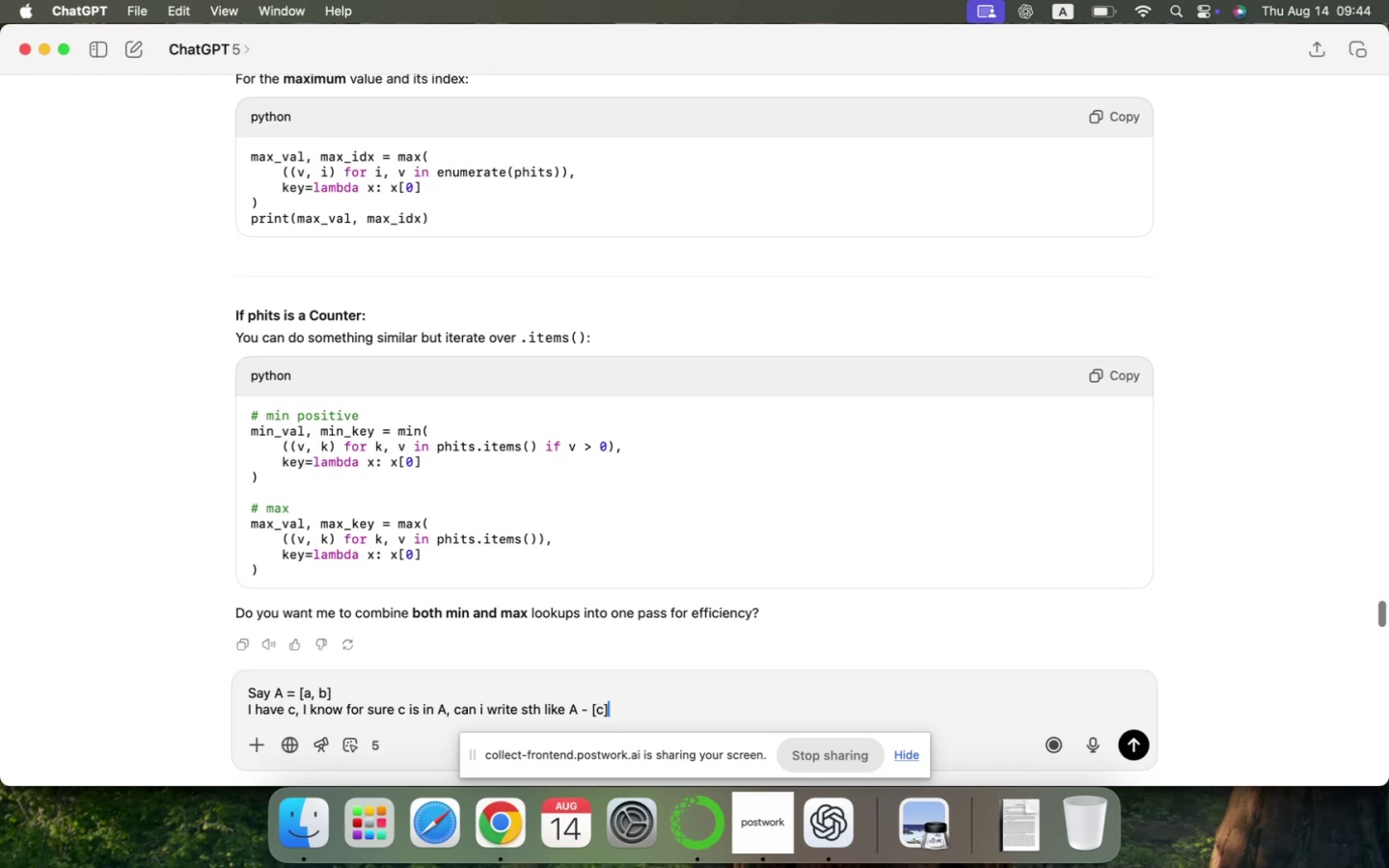 
key(Shift+ShiftLeft)
 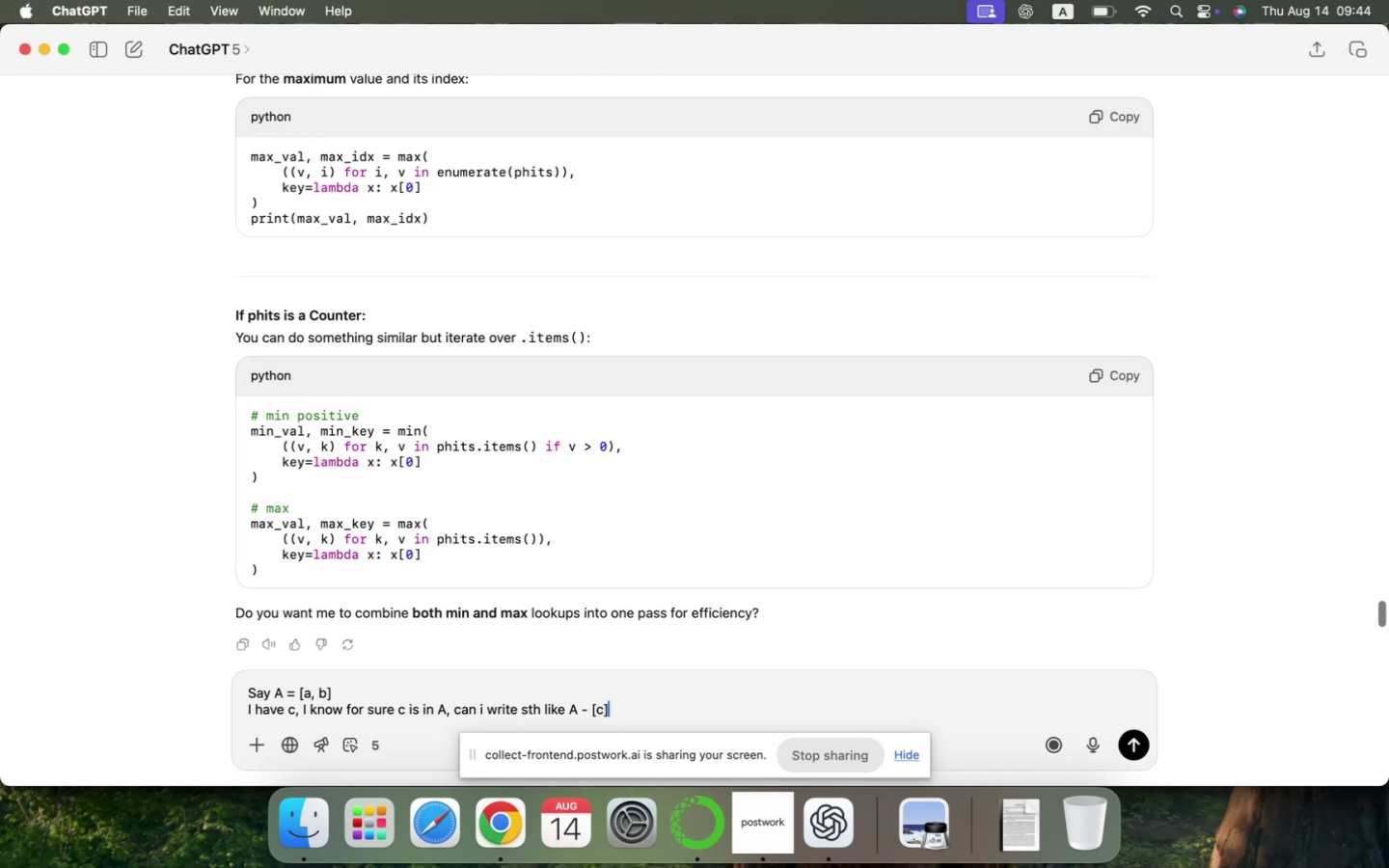 
key(Shift+Enter)
 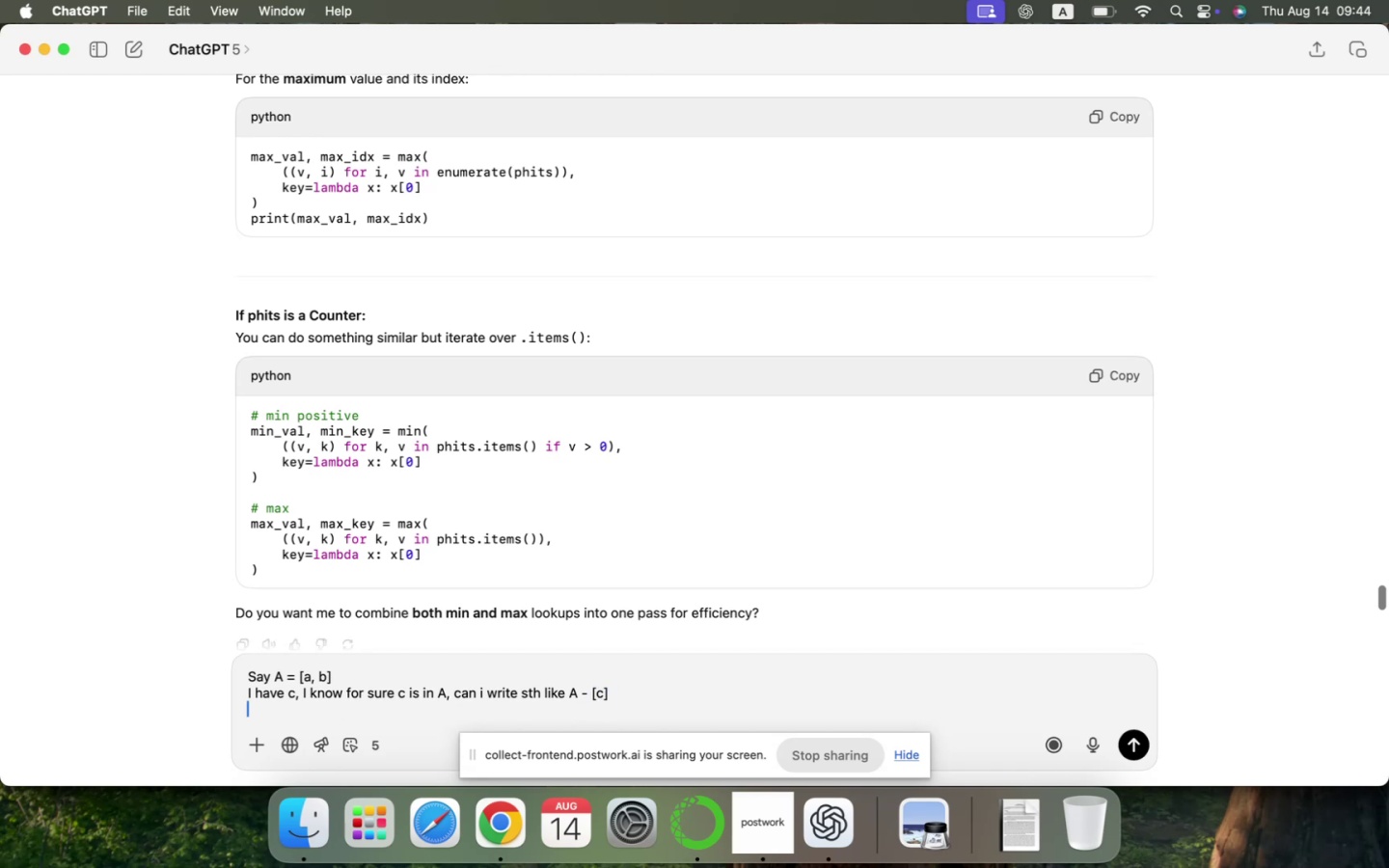 
type(AND WOULD THAT GIVE ME THE OTHER ELEMENT)
 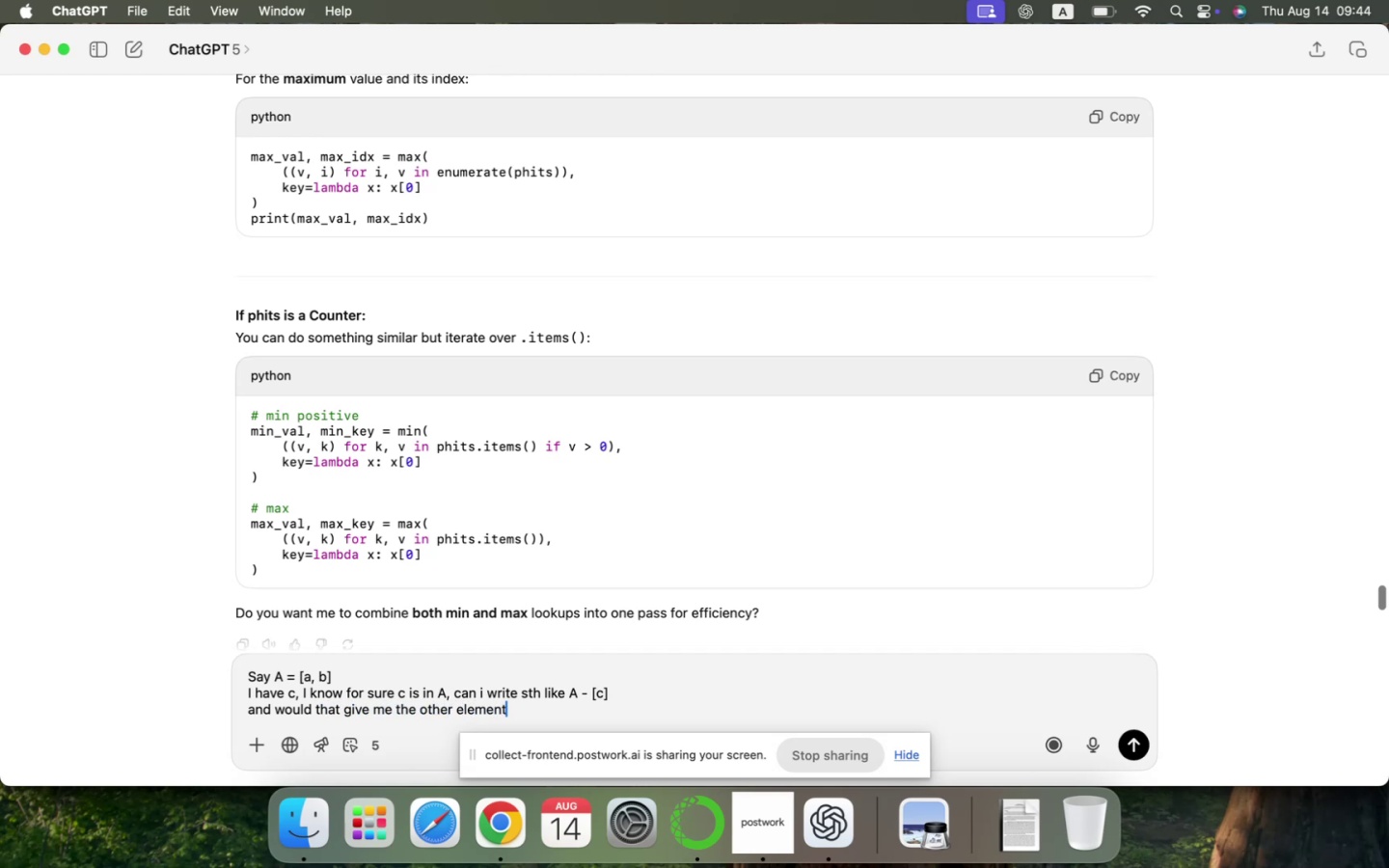 
key(Shift+Enter)
 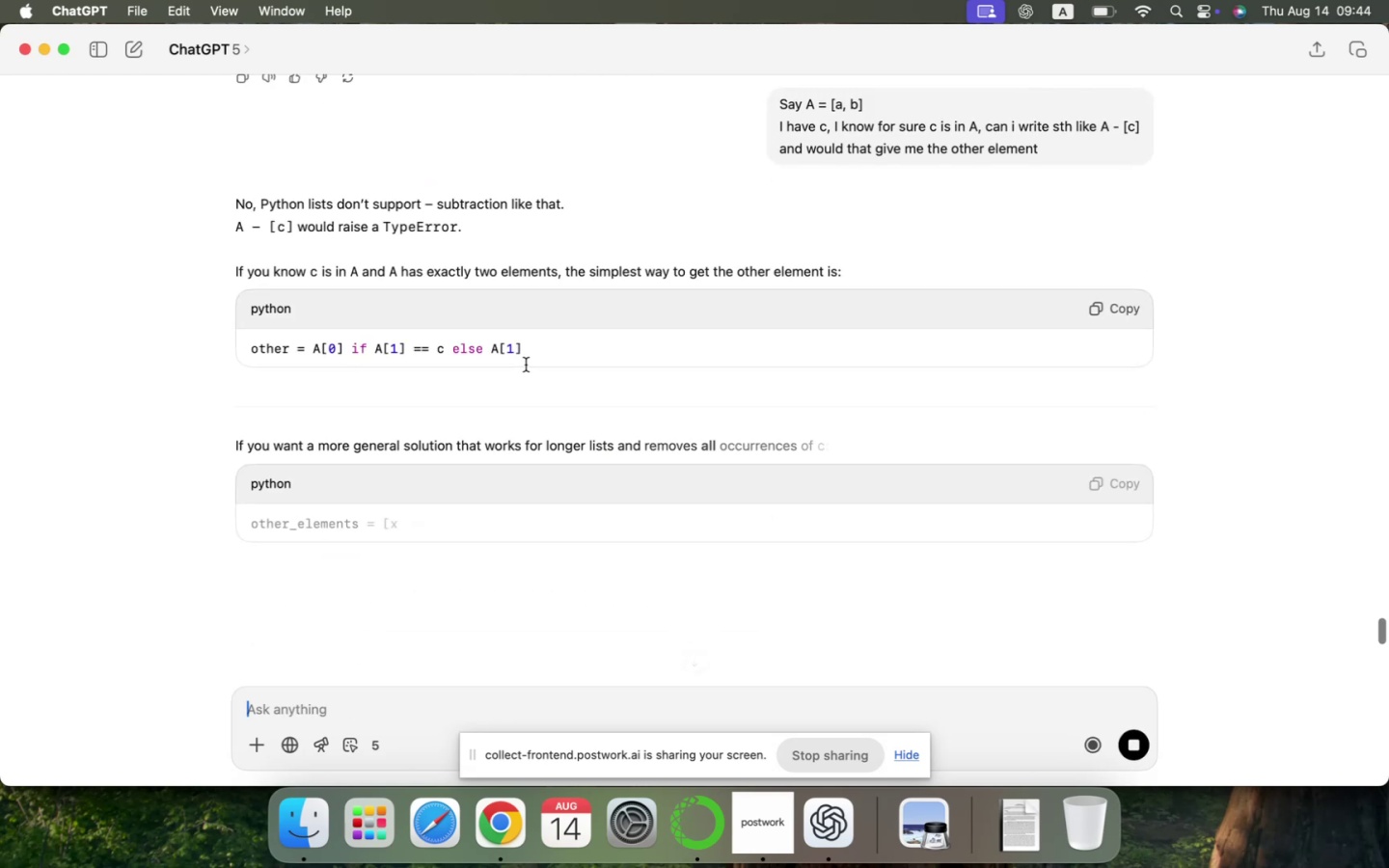 
scroll: coordinate [456, 294], scroll_direction: up, amount: 2.0
 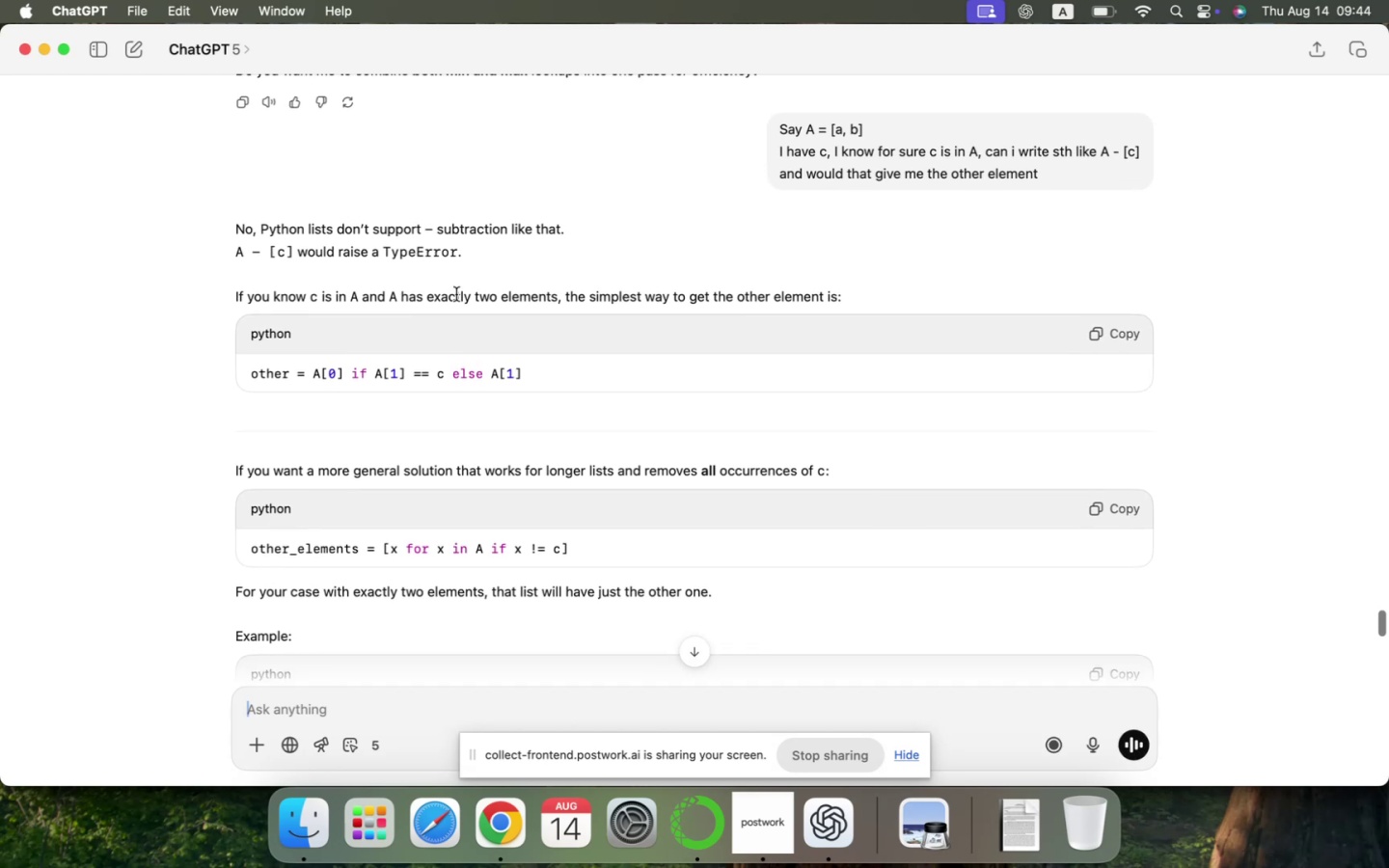 
scroll: coordinate [456, 294], scroll_direction: down, amount: 16.0
 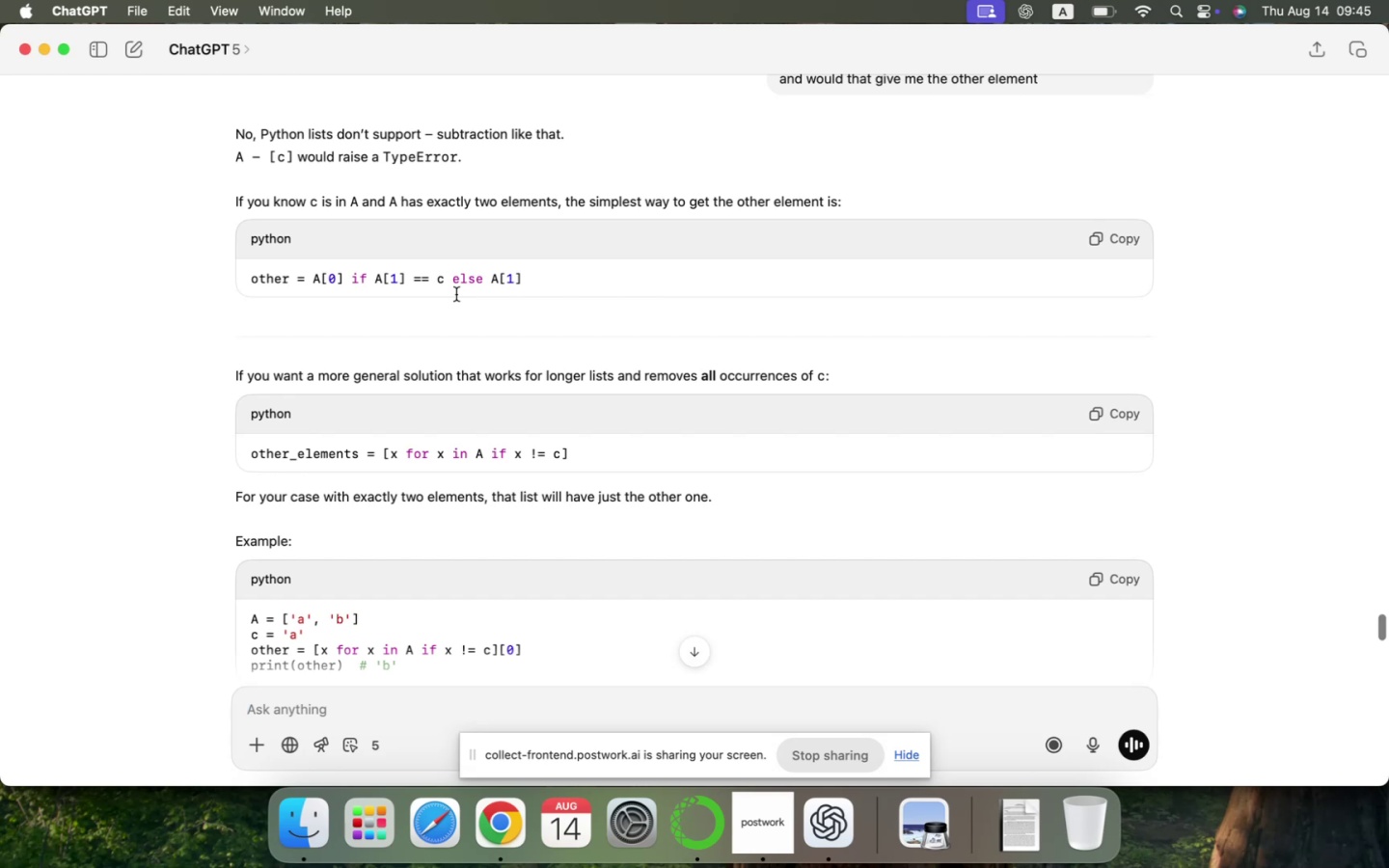 
wait(13.82)
 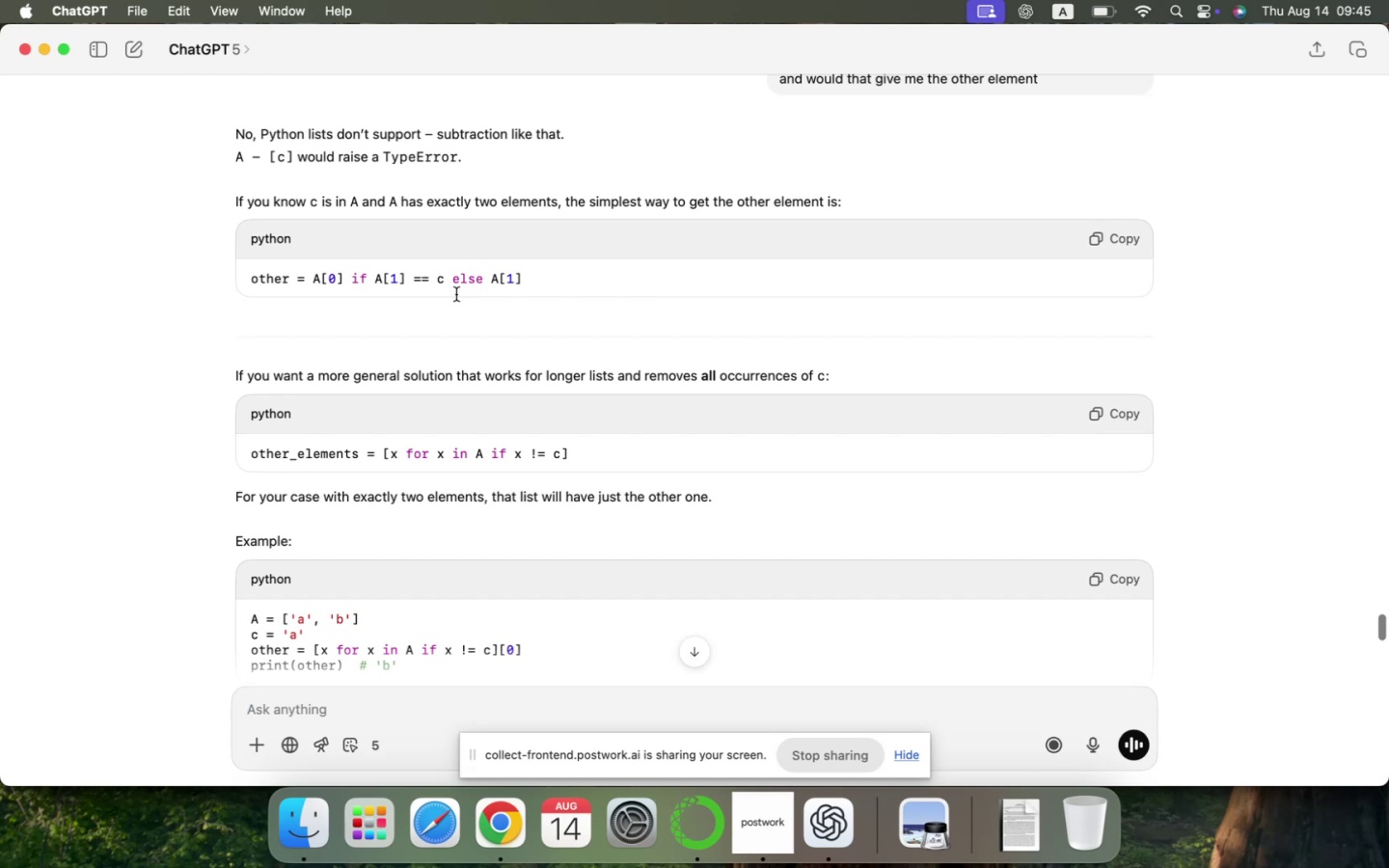 
scroll: coordinate [454, 287], scroll_direction: down, amount: 34.0
 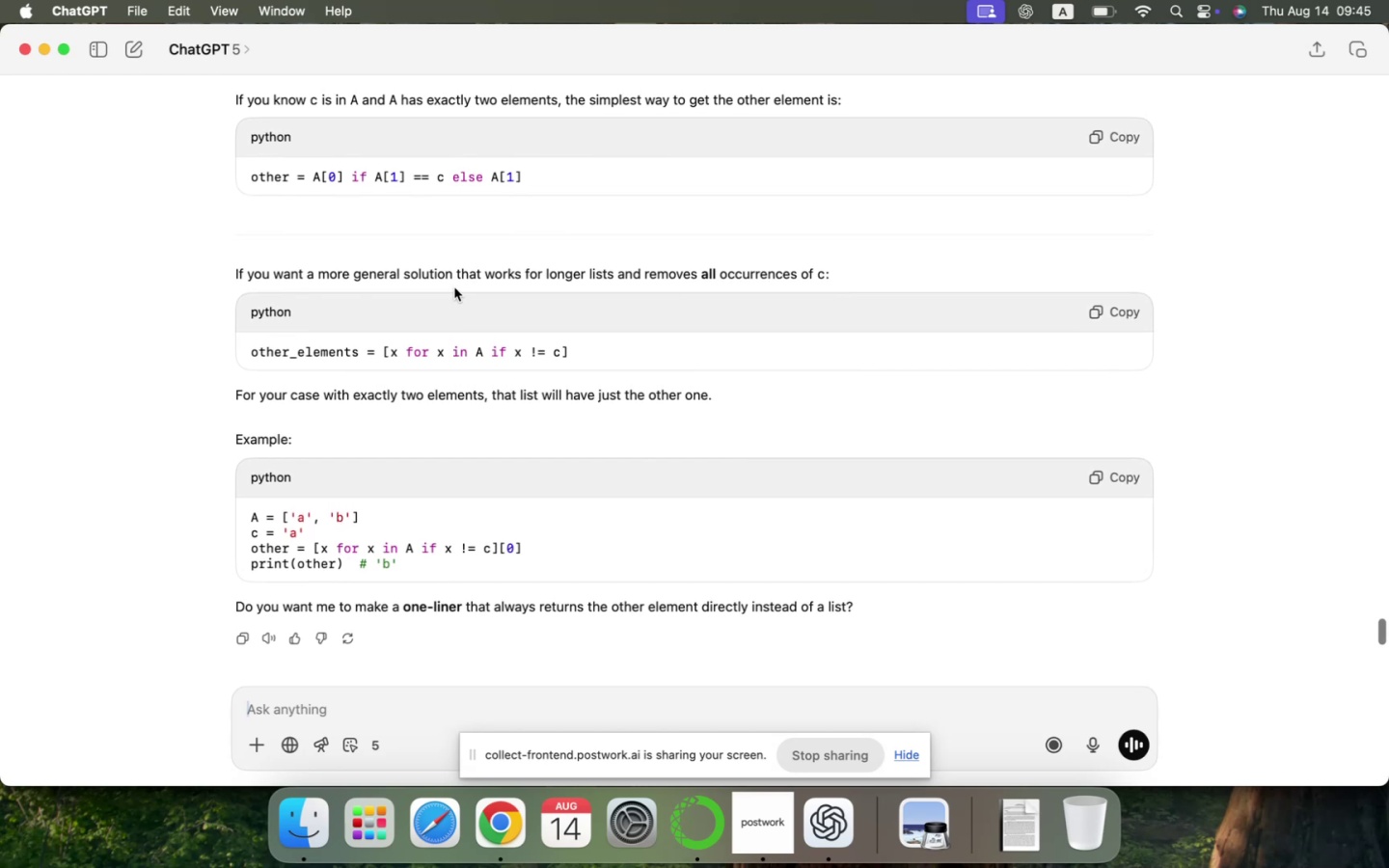 
wait(9.44)
 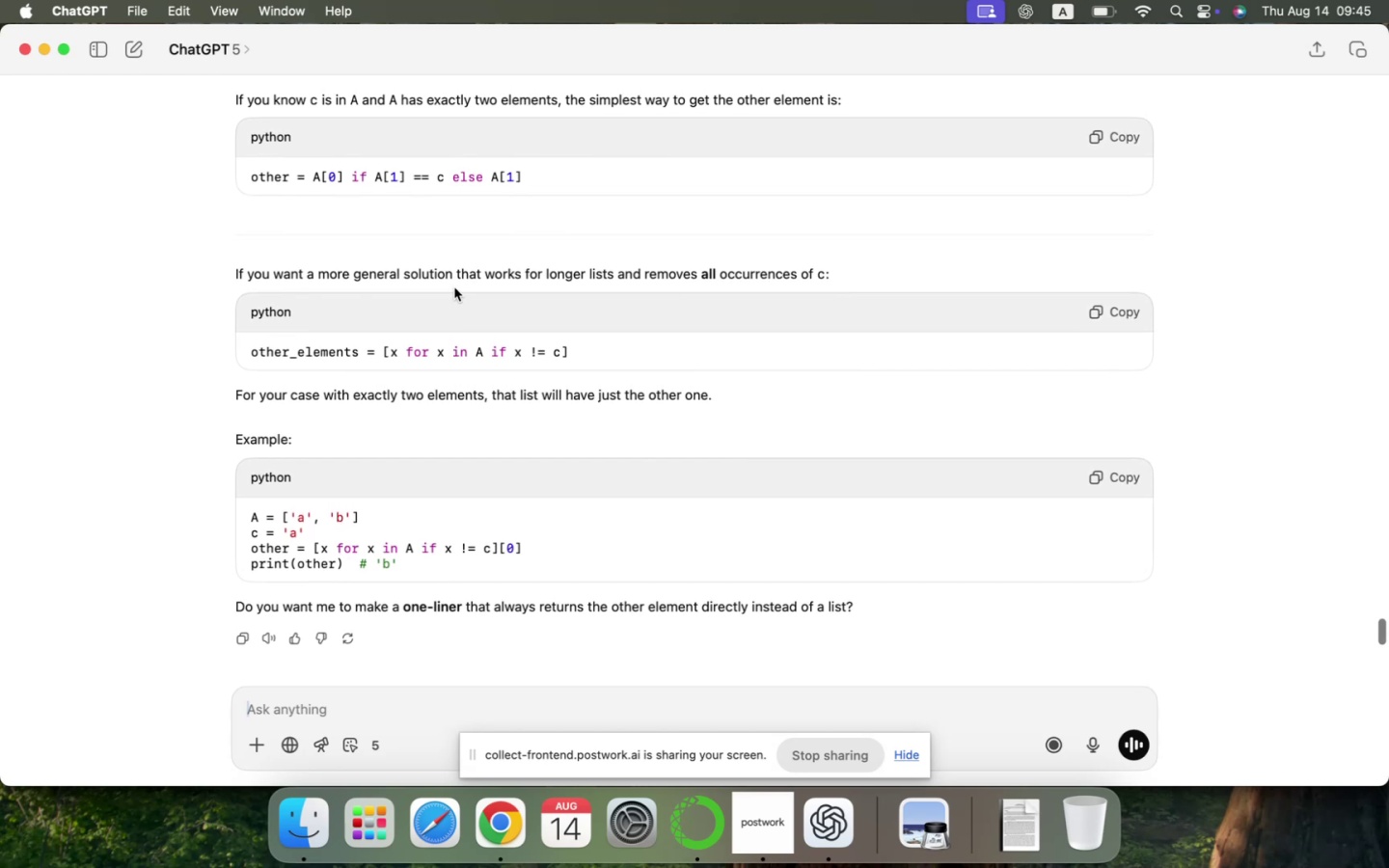 
scroll: coordinate [454, 287], scroll_direction: up, amount: 25.0
 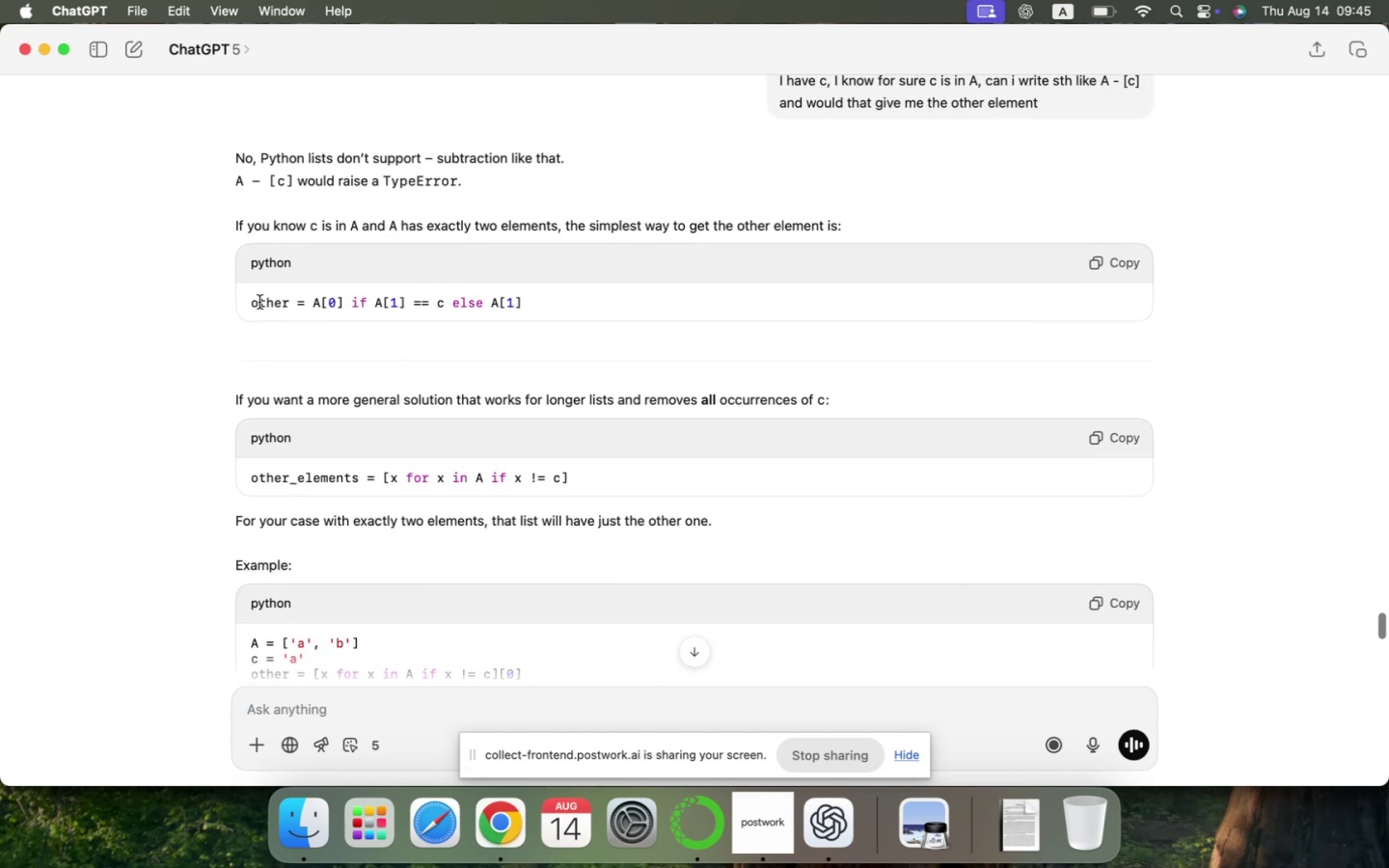 
left_click_drag(start_coordinate=[250, 302], to_coordinate=[531, 308])
 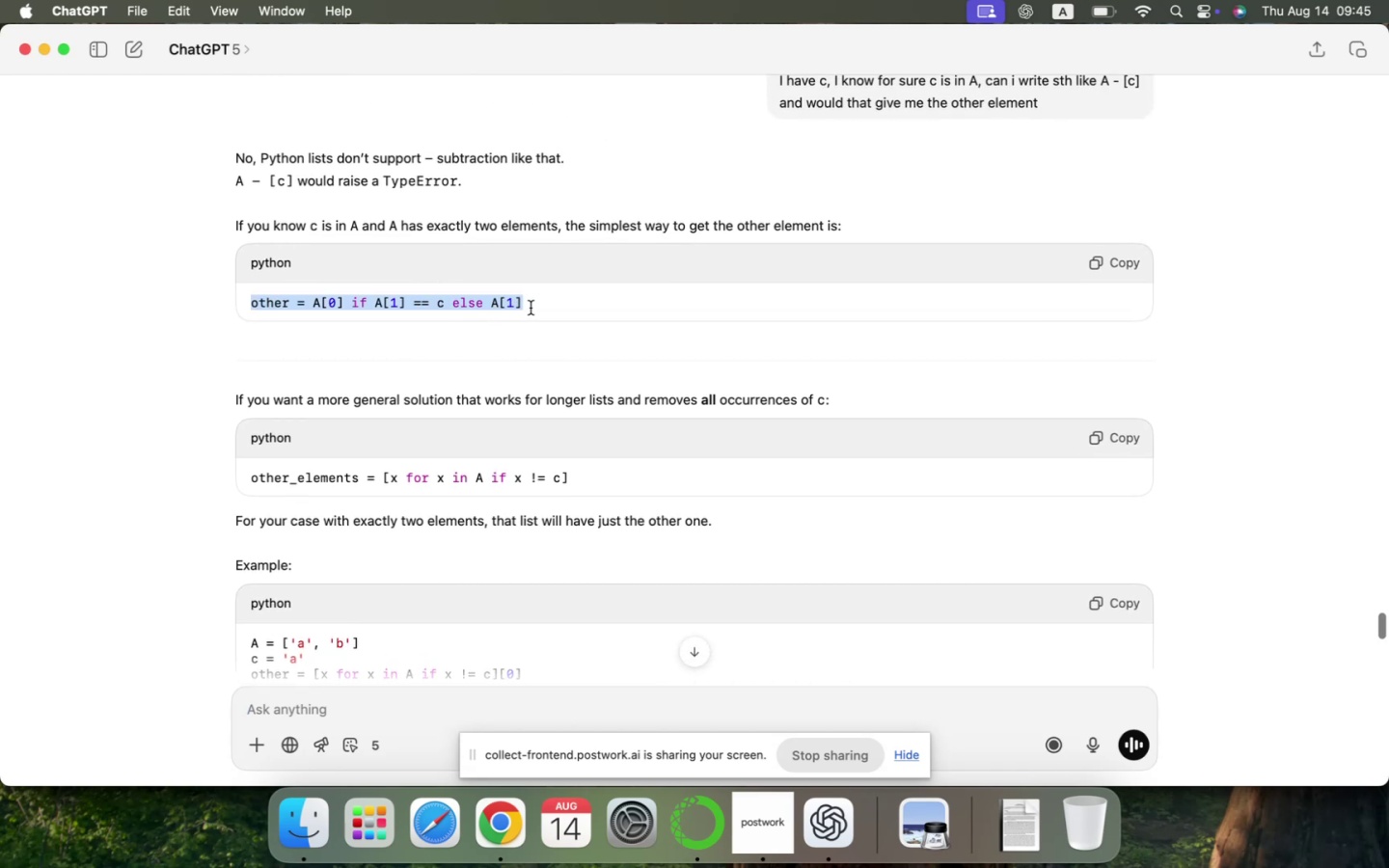 
key(Meta+Shift+CommandLeft)
 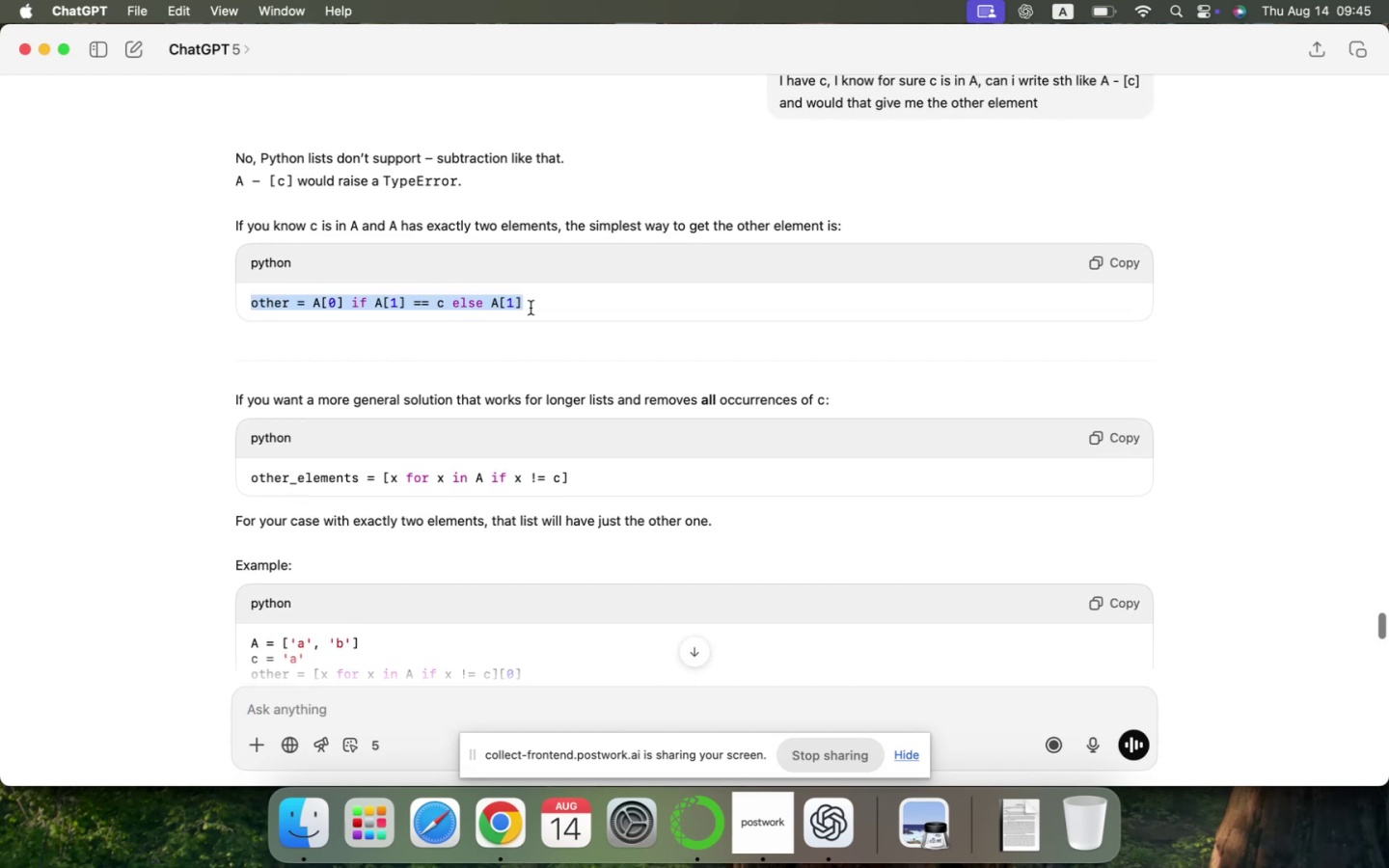 
key(Meta+Shift+C)
 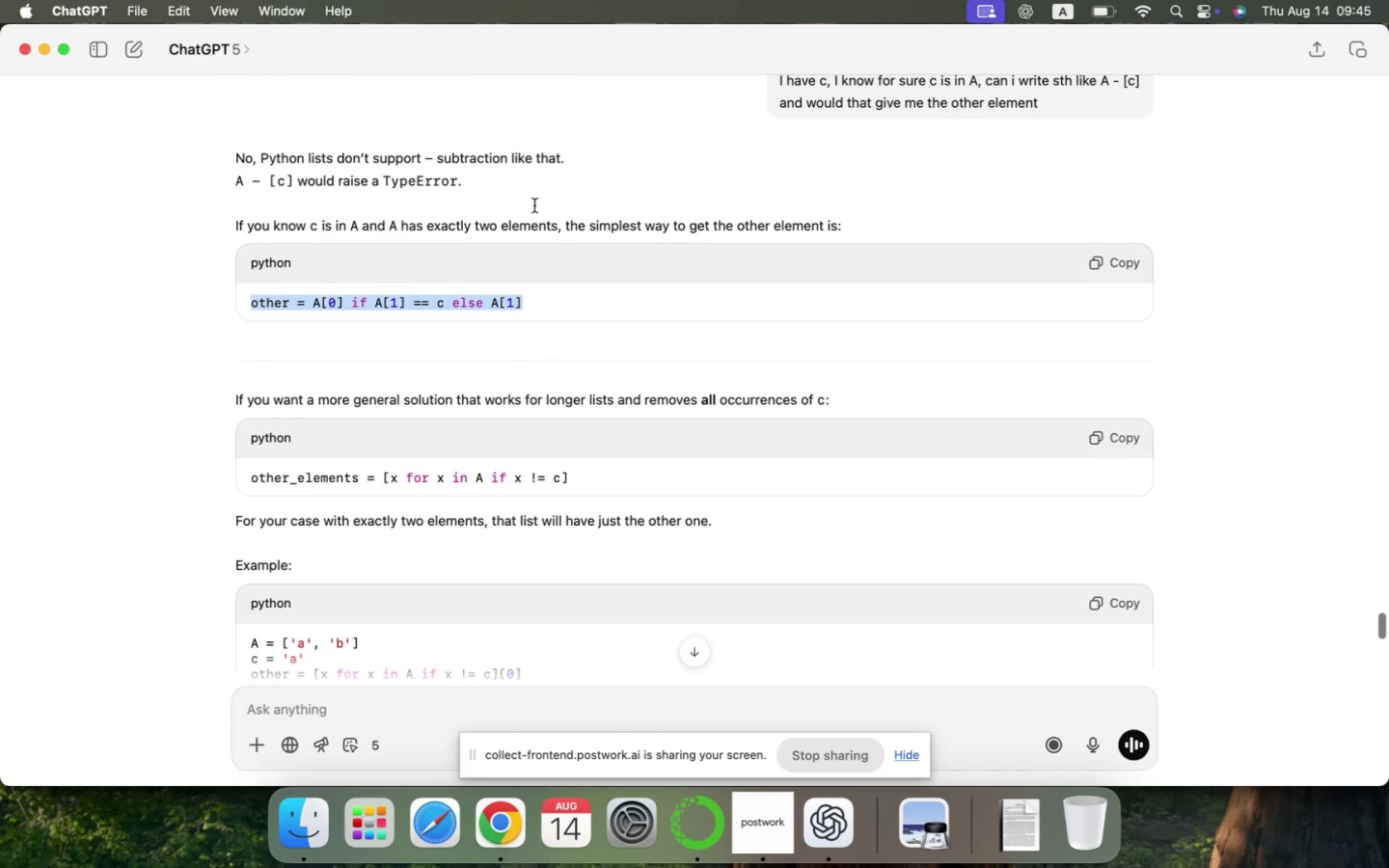 
key(Meta+Shift+CommandLeft)
 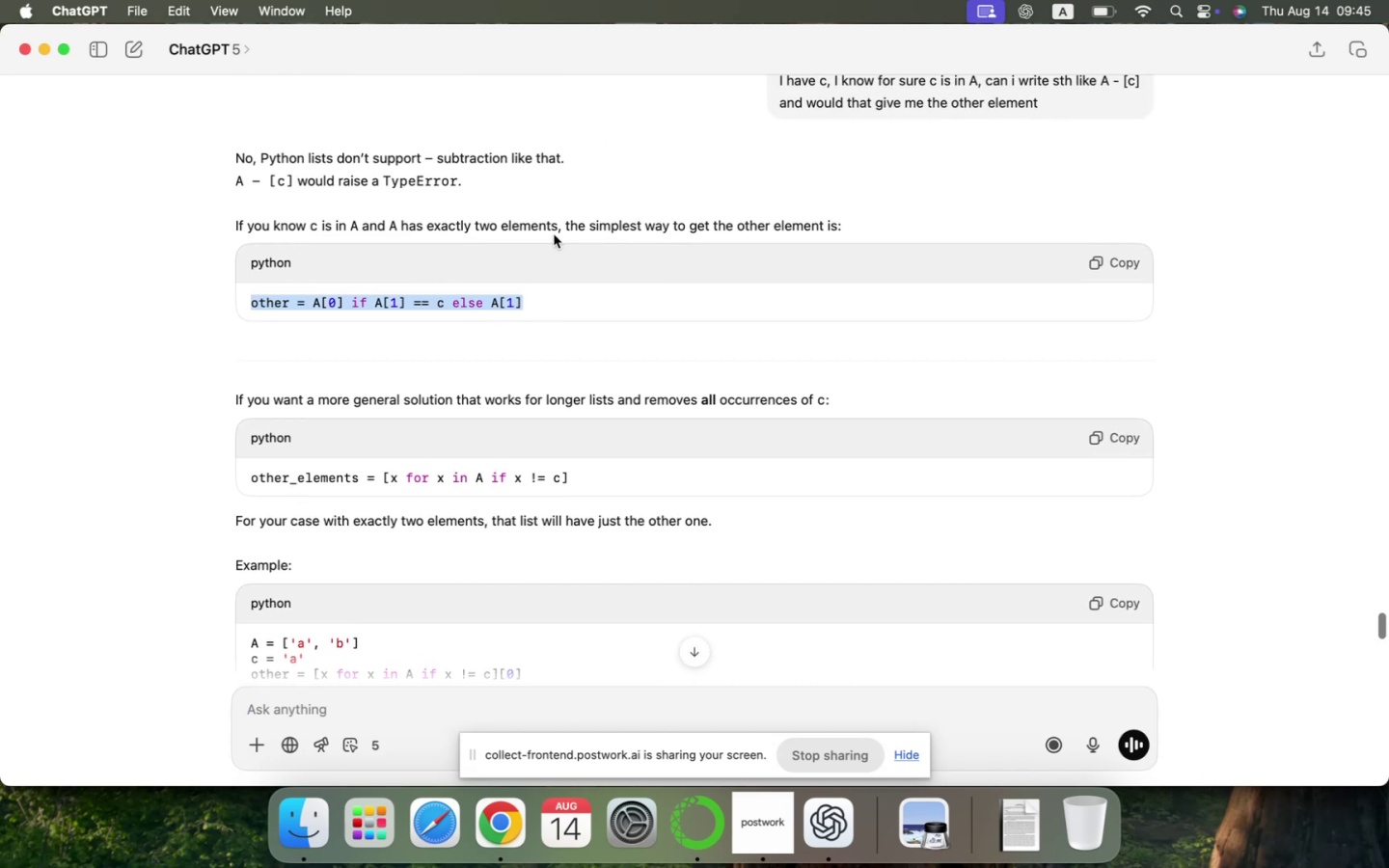 
key(Meta+Shift+Tab)
 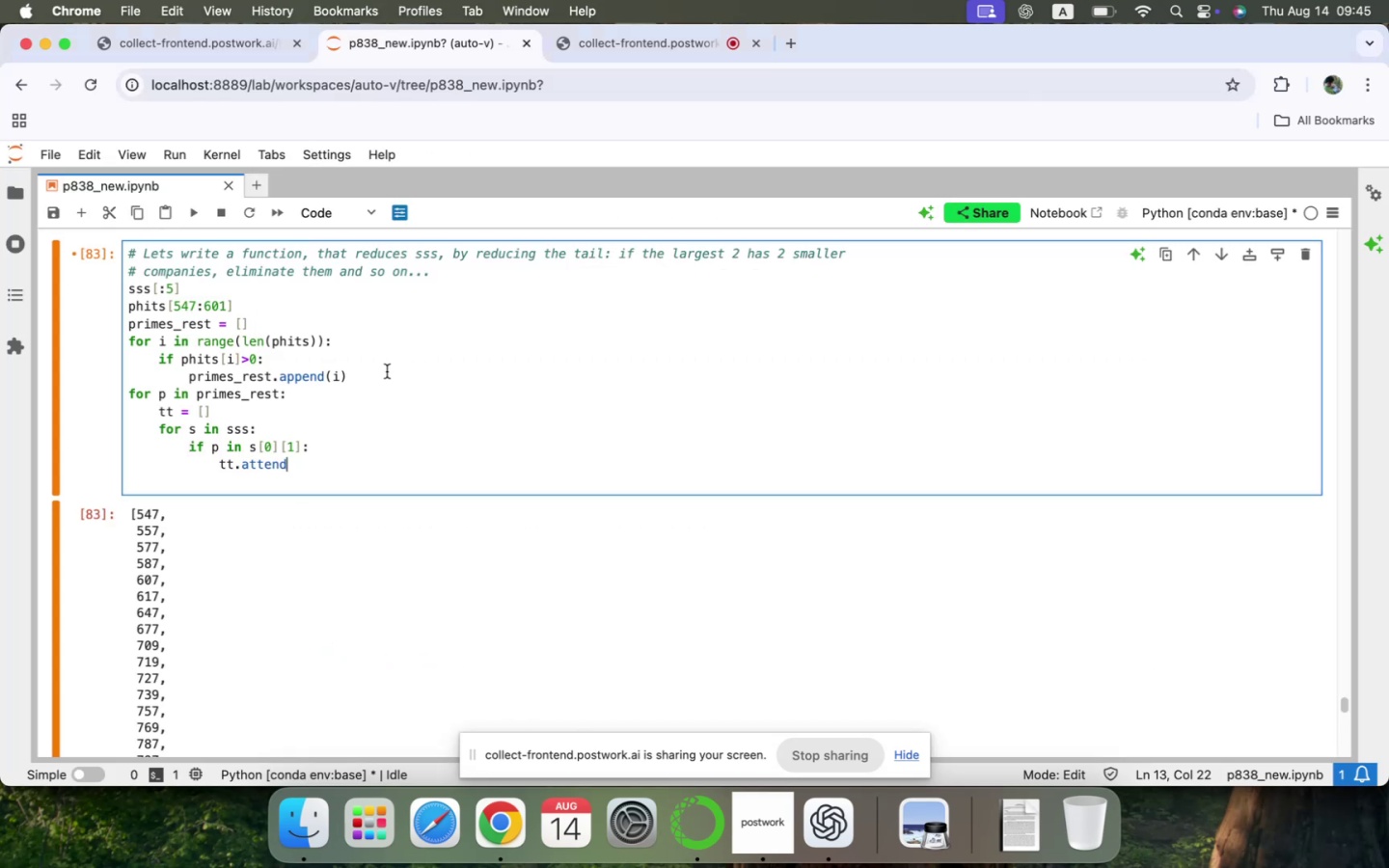 
scroll: coordinate [387, 371], scroll_direction: down, amount: 5.0
 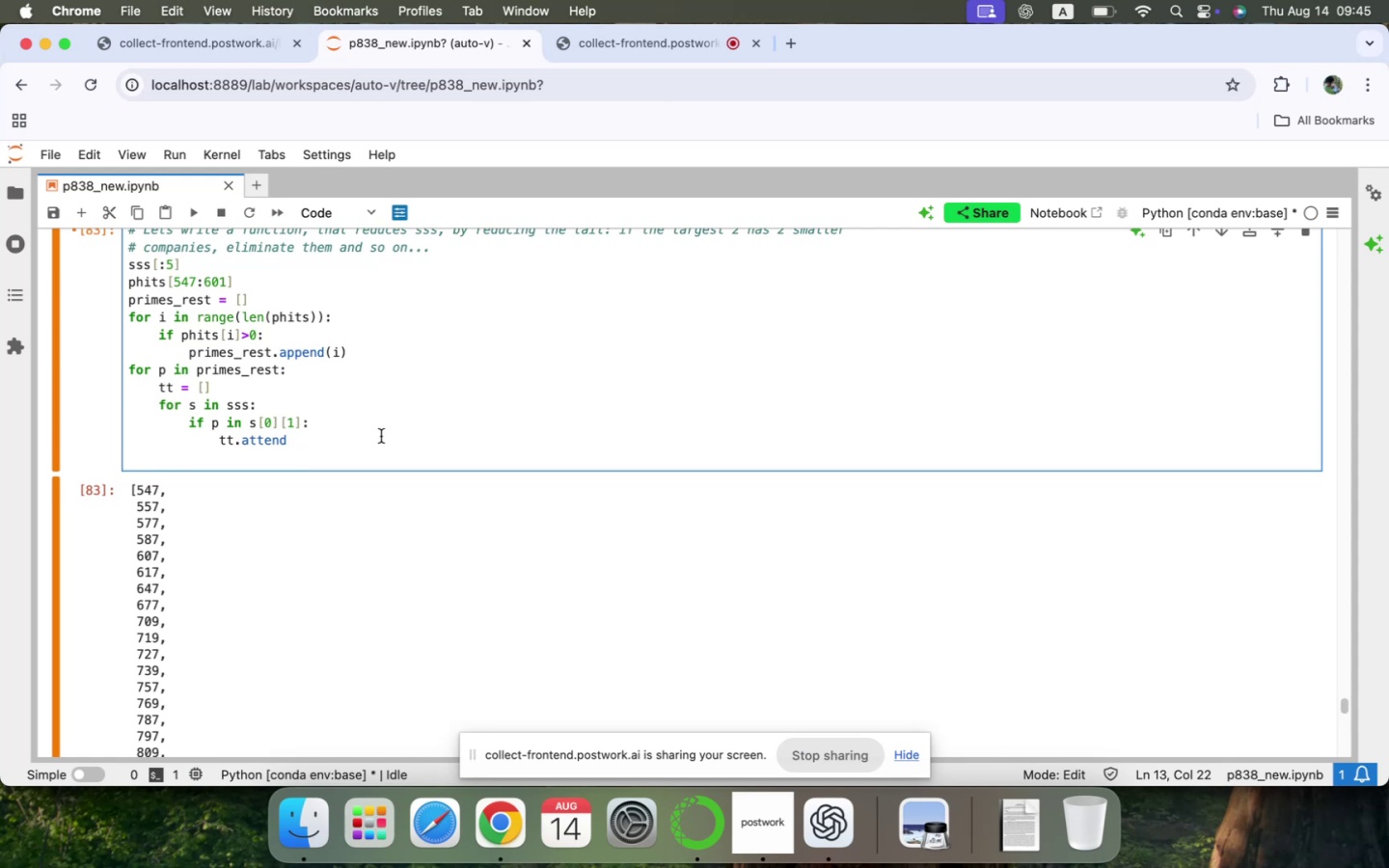 
key(Shift+Backspace)
 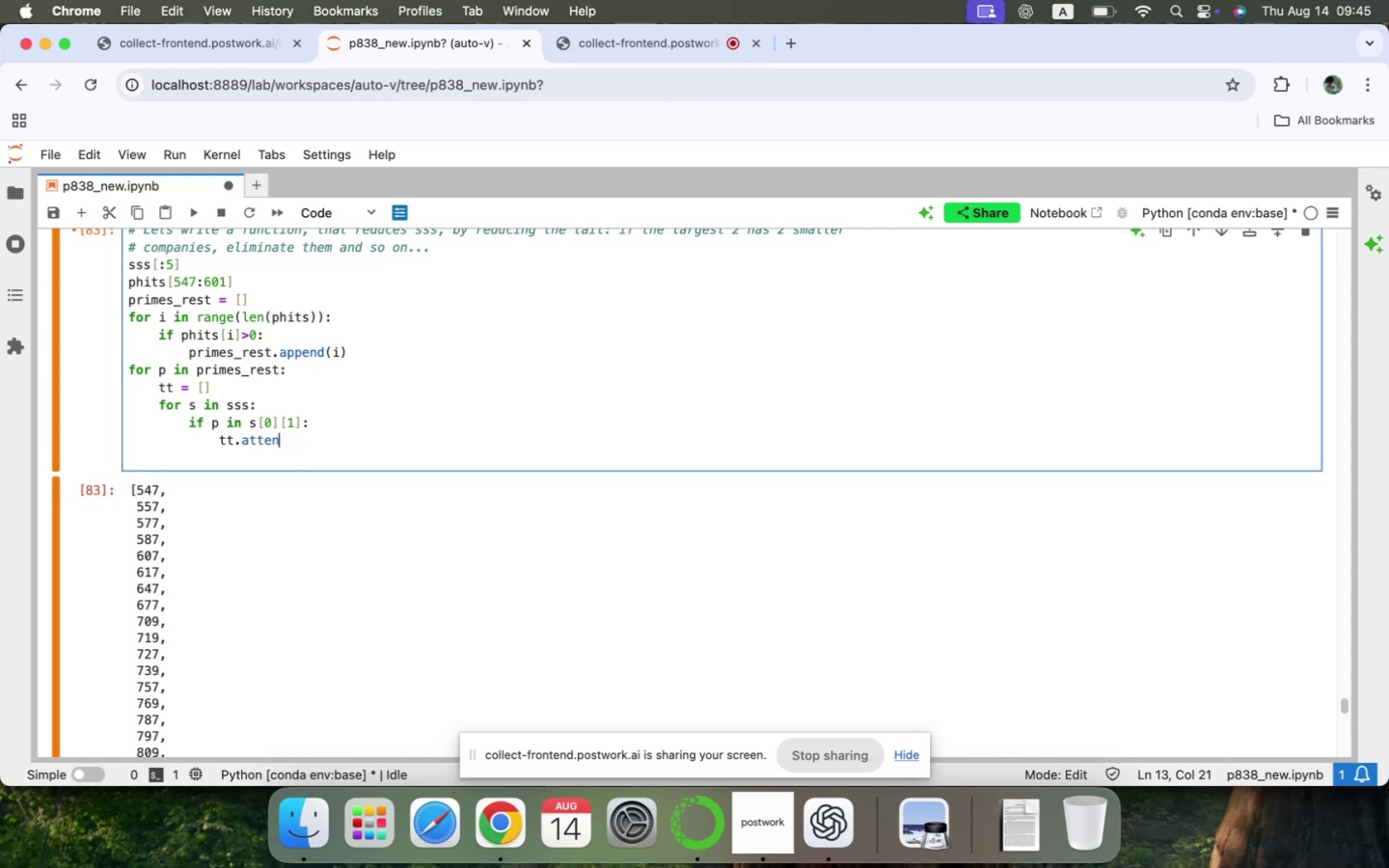 
key(Shift+Backspace)
 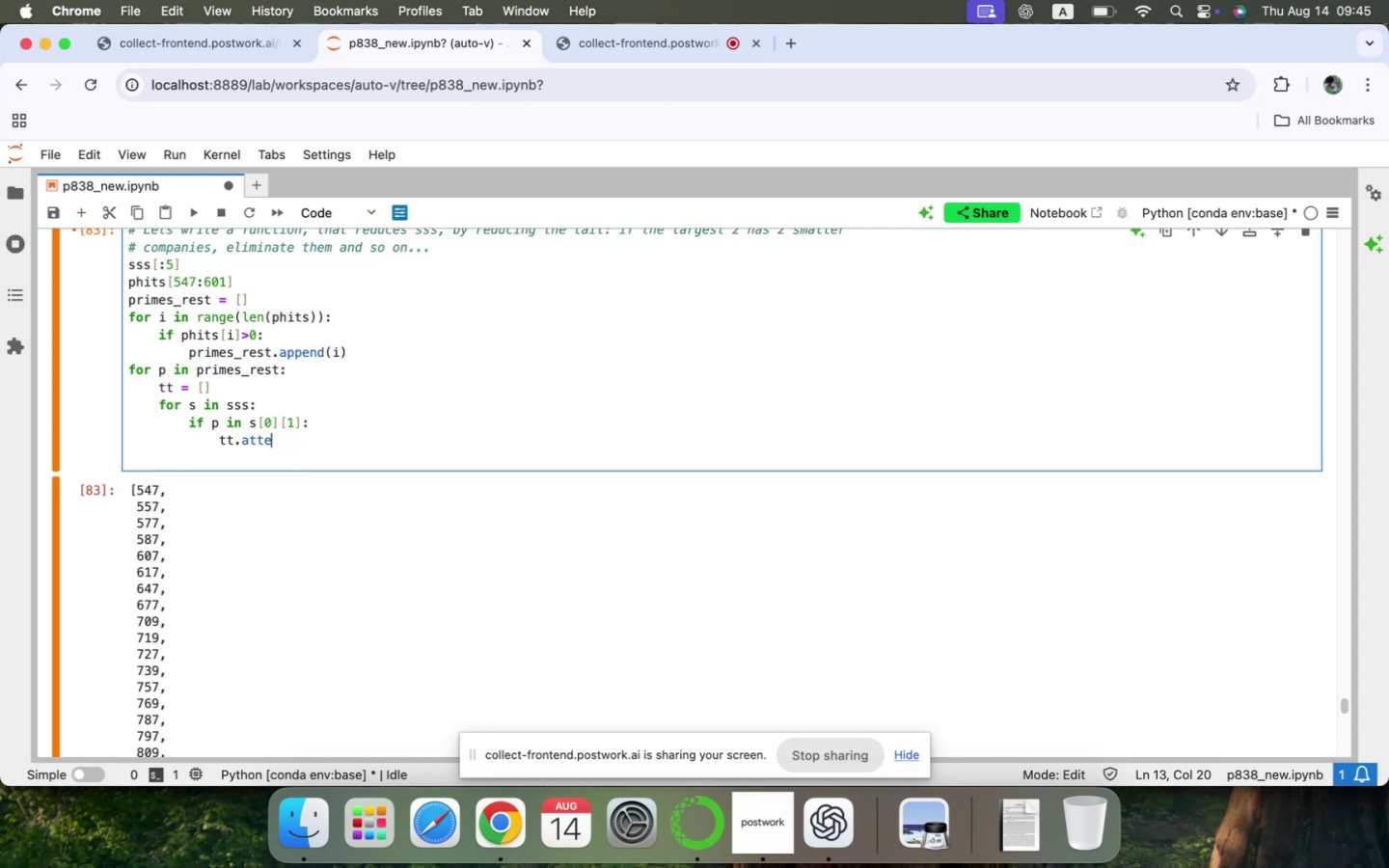 
key(Shift+Backspace)
 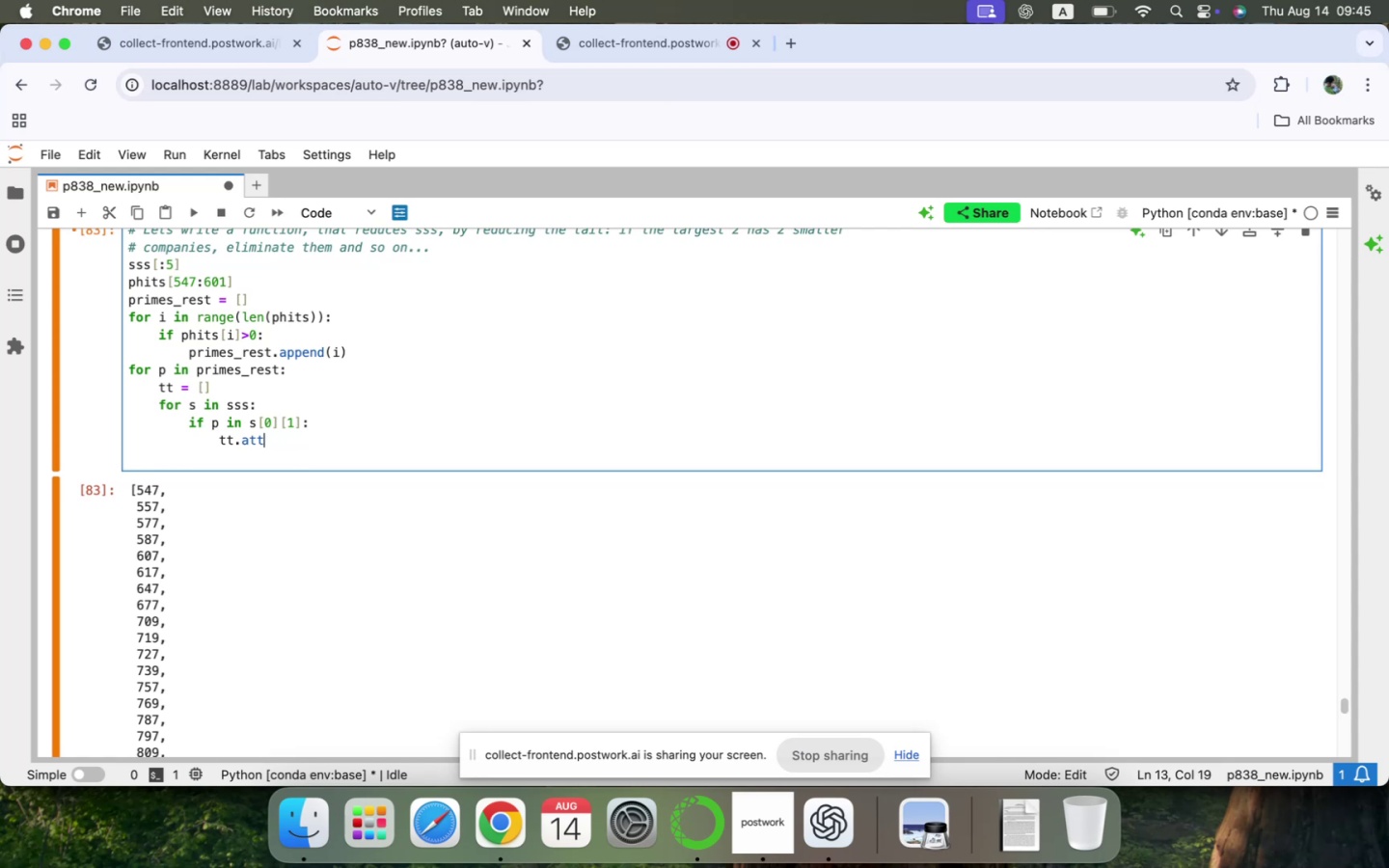 
key(Shift+Backspace)
 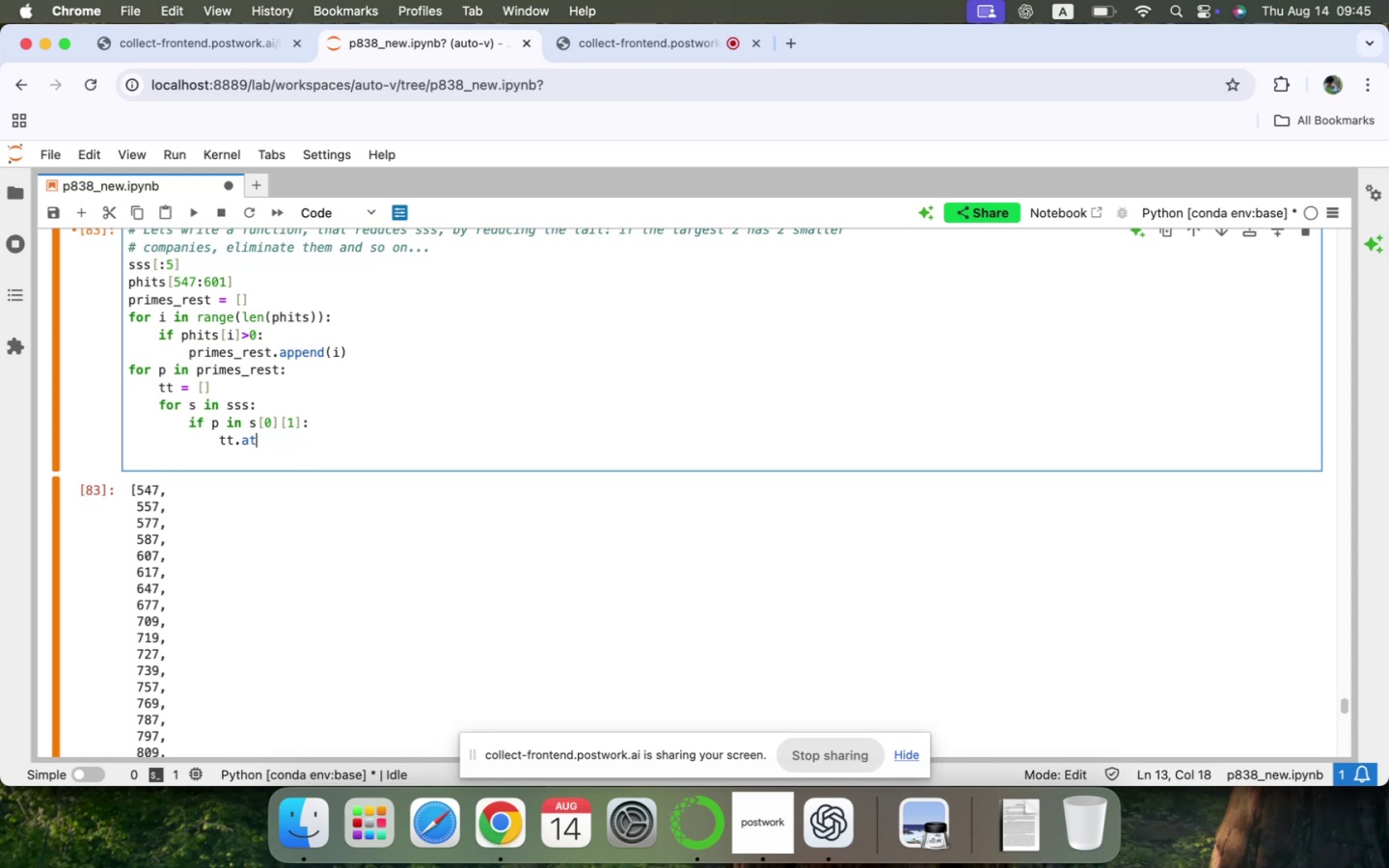 
key(Shift+Backspace)
 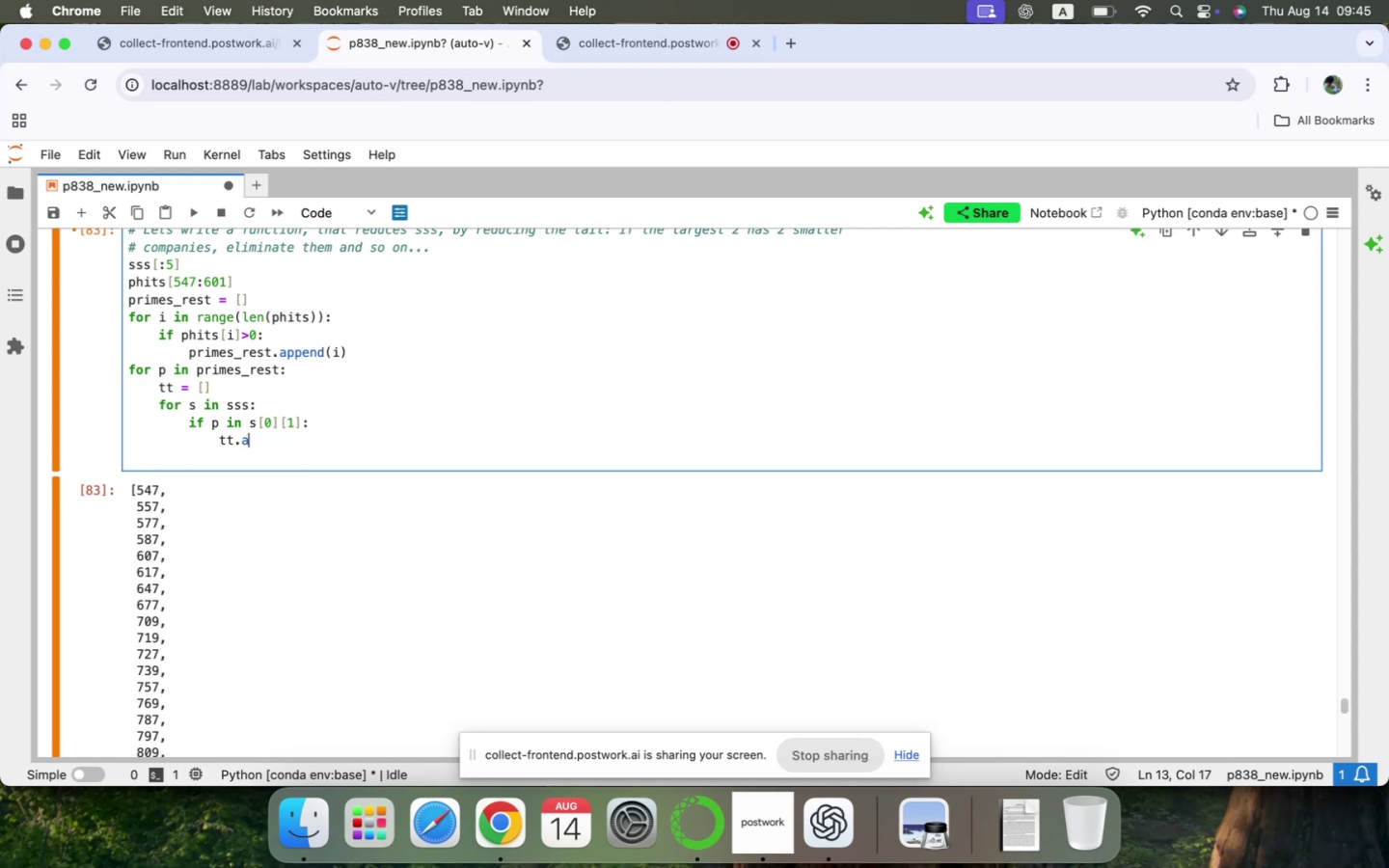 
key(Shift+Backspace)
 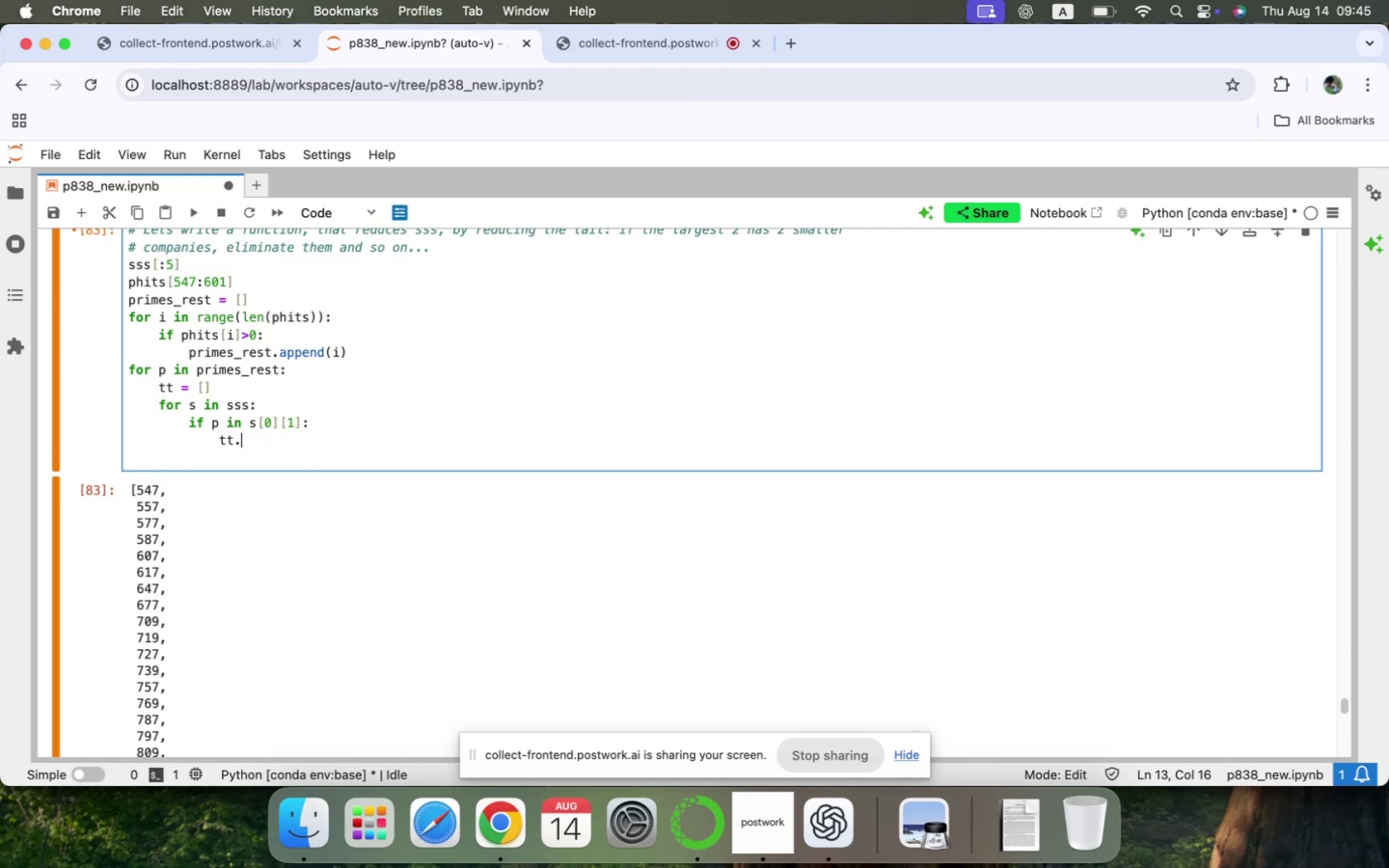 
key(Shift+Backspace)
 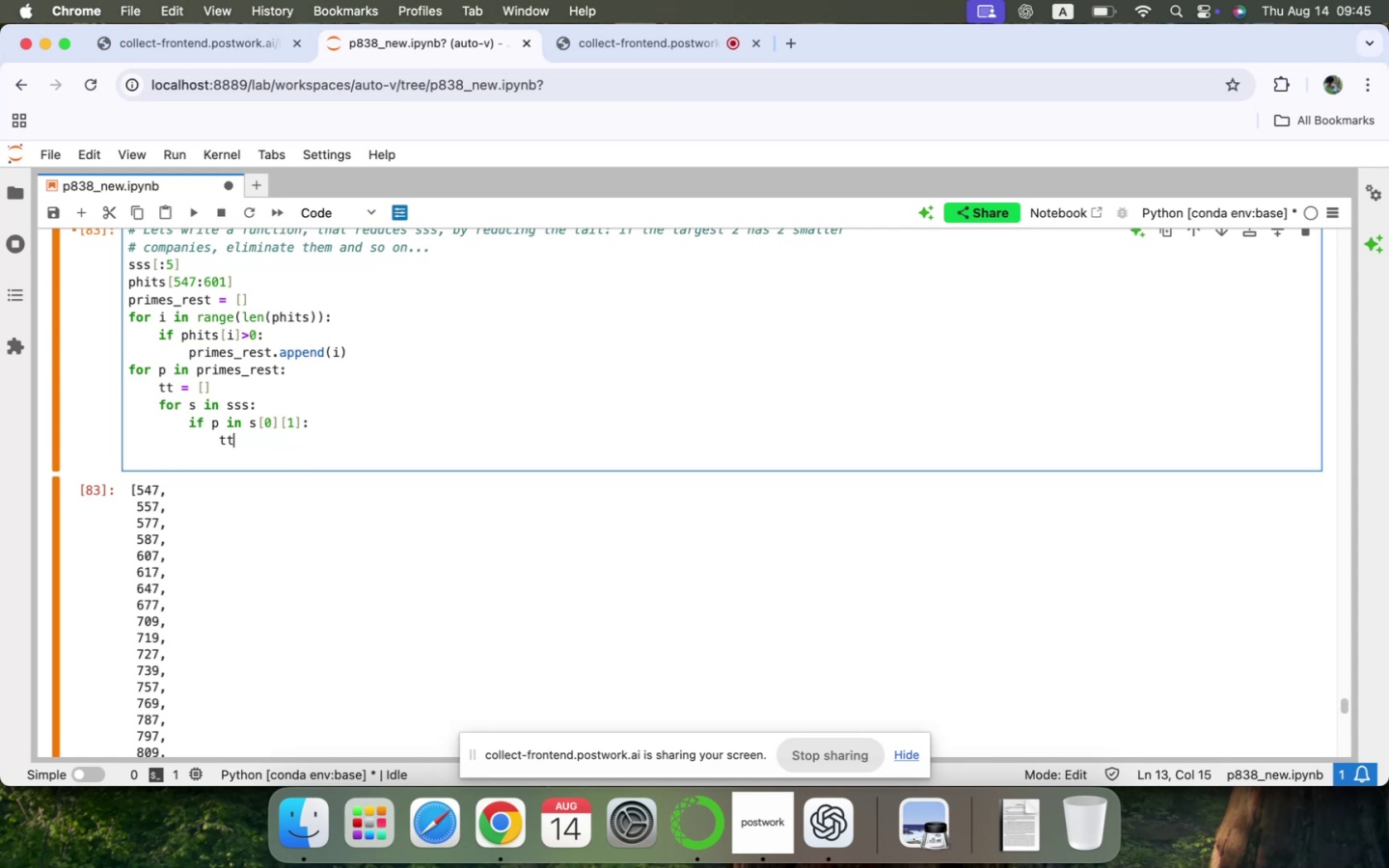 
key(Shift+Backspace)
 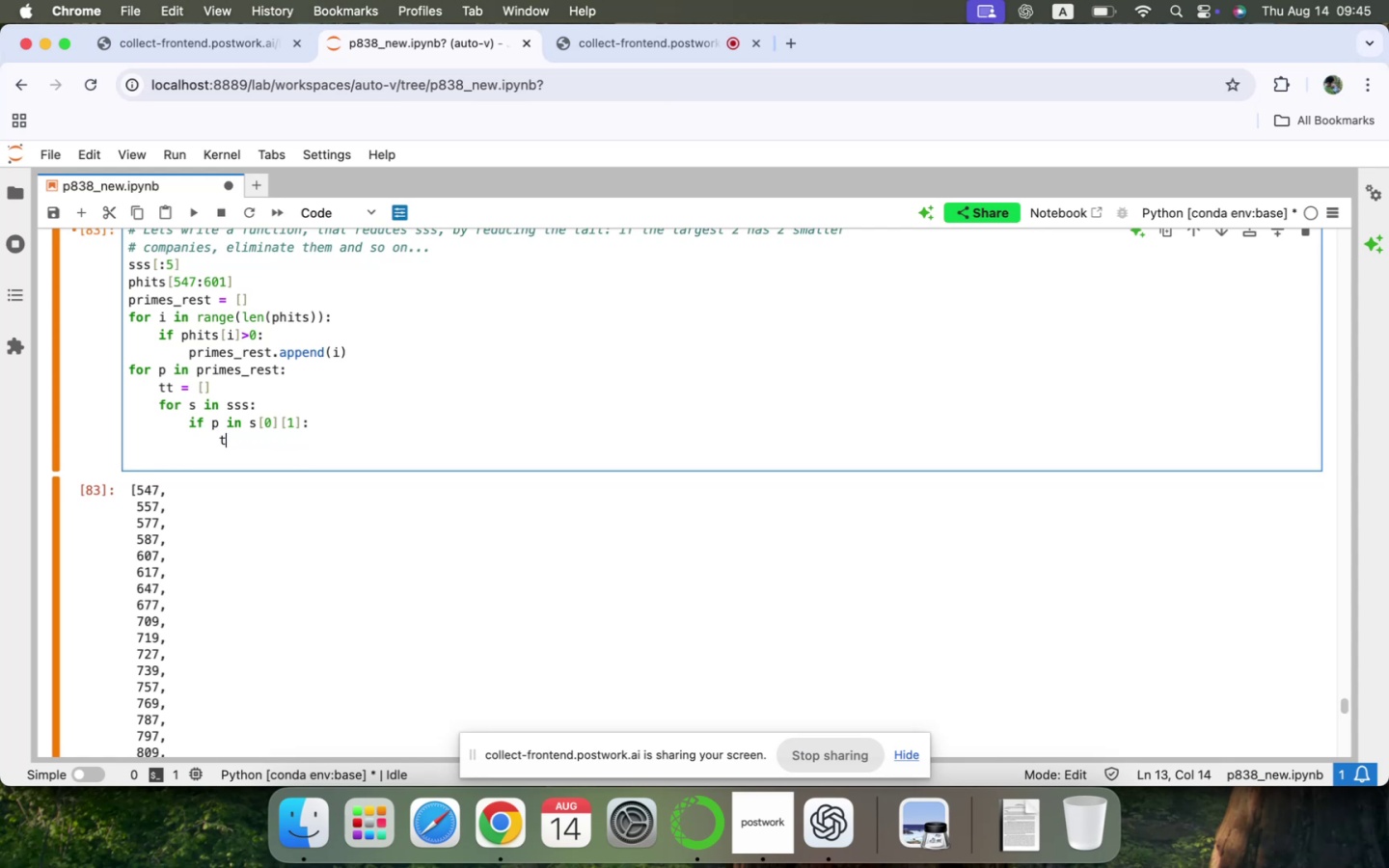 
key(Shift+Backspace)
 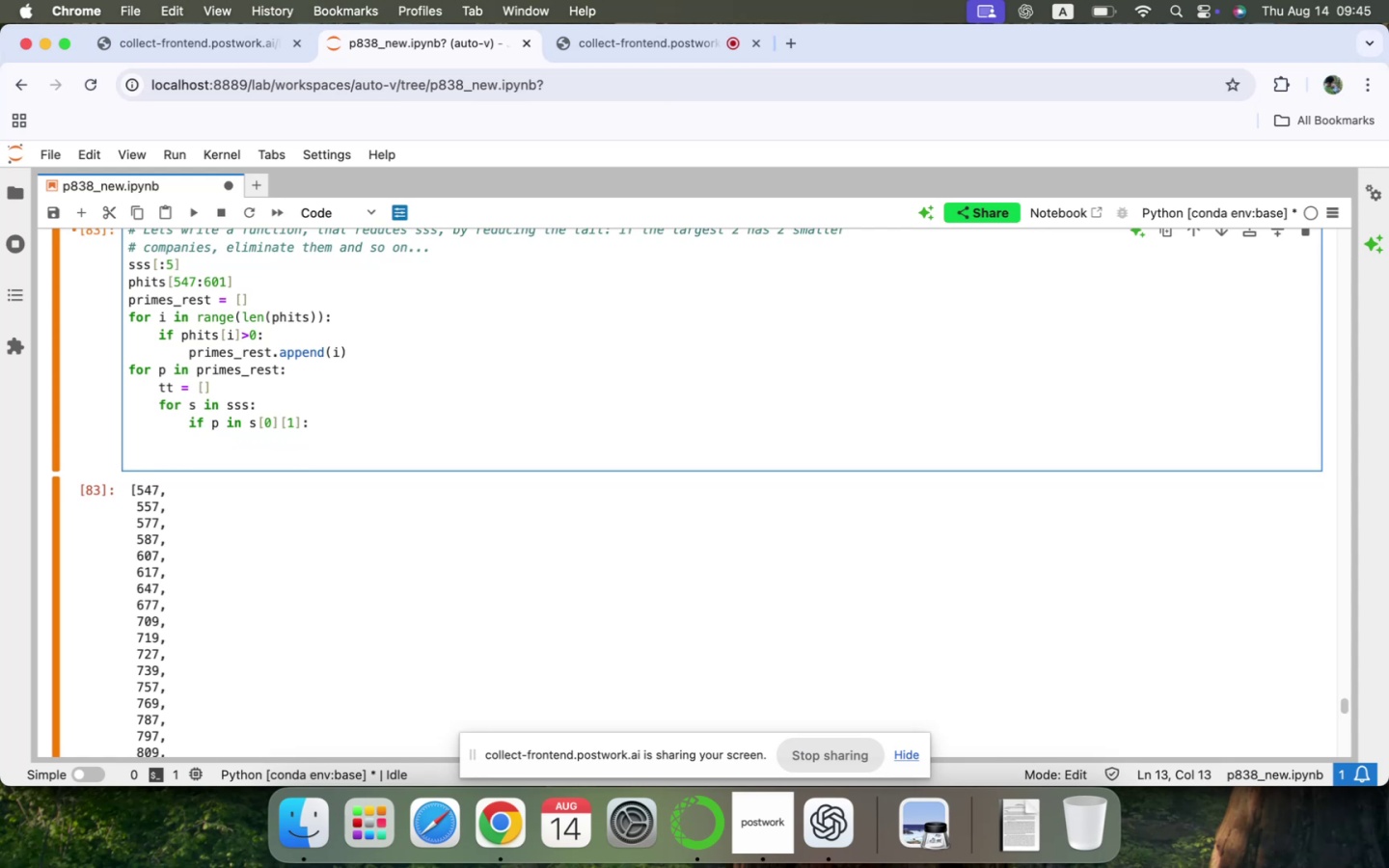 
hold_key(key=CommandLeft, duration=2.82)
 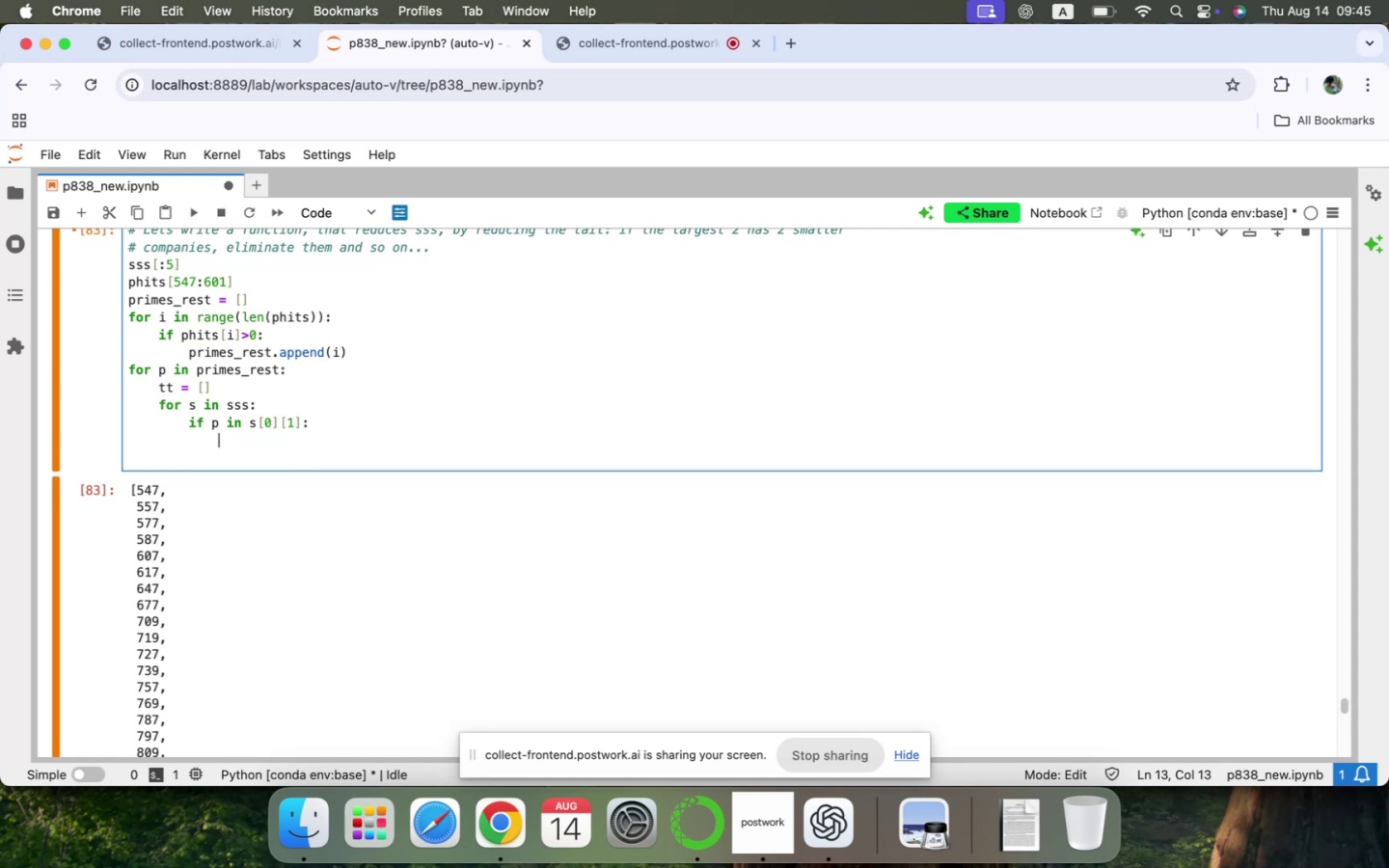 
key(Meta+Shift+V)
 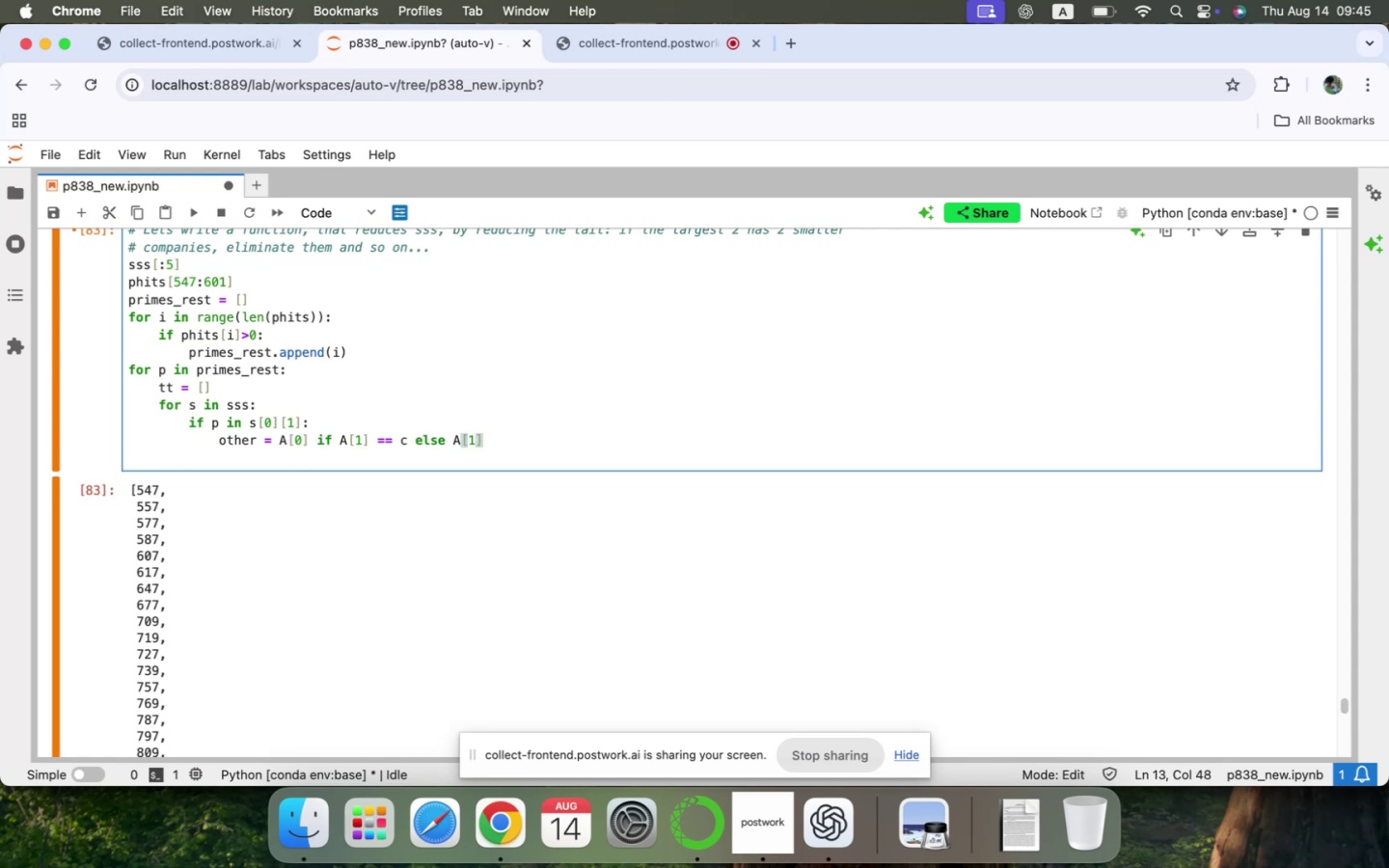 
hold_key(key=ArrowLeft, duration=0.47)
 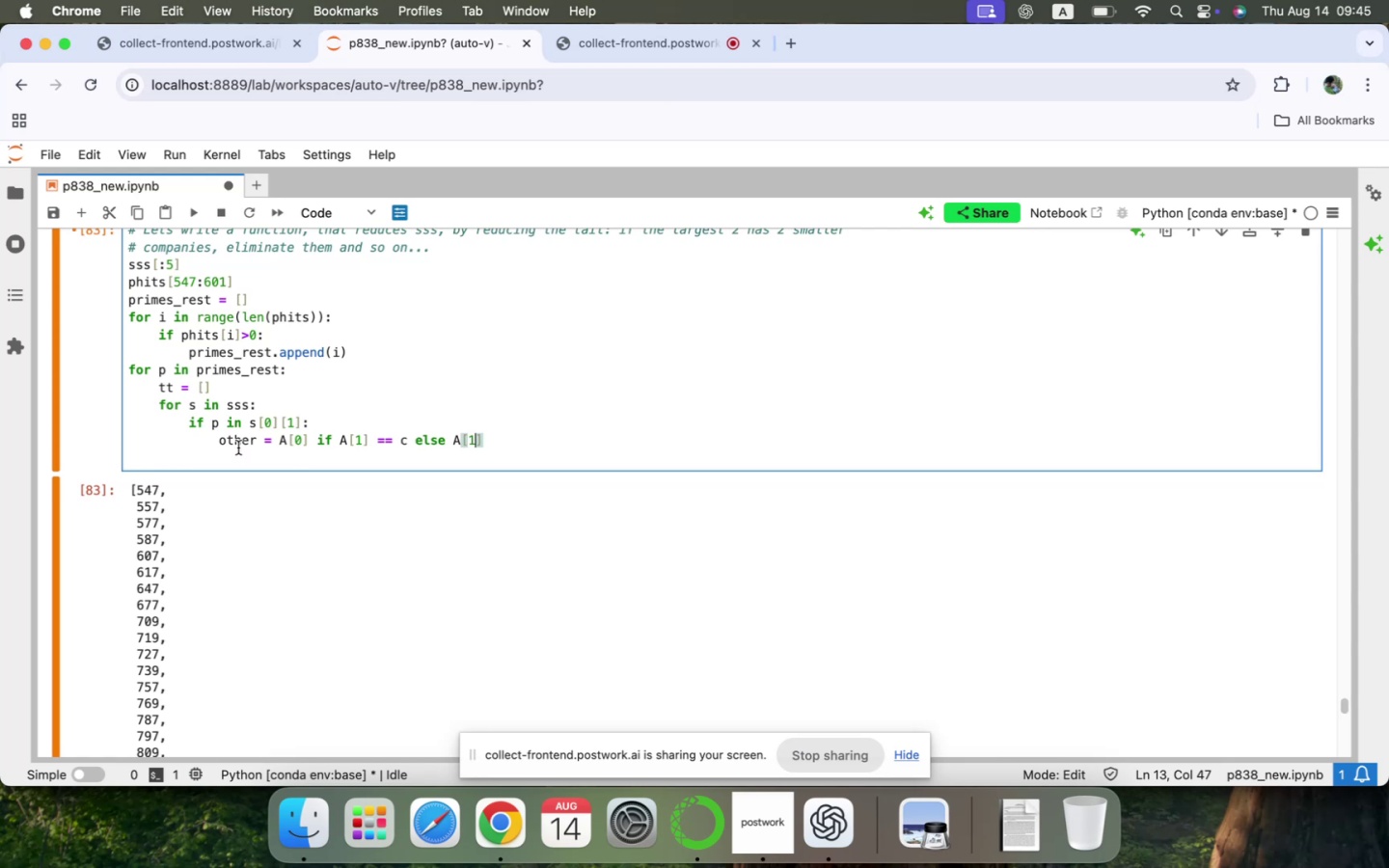 
double_click([236, 447])
 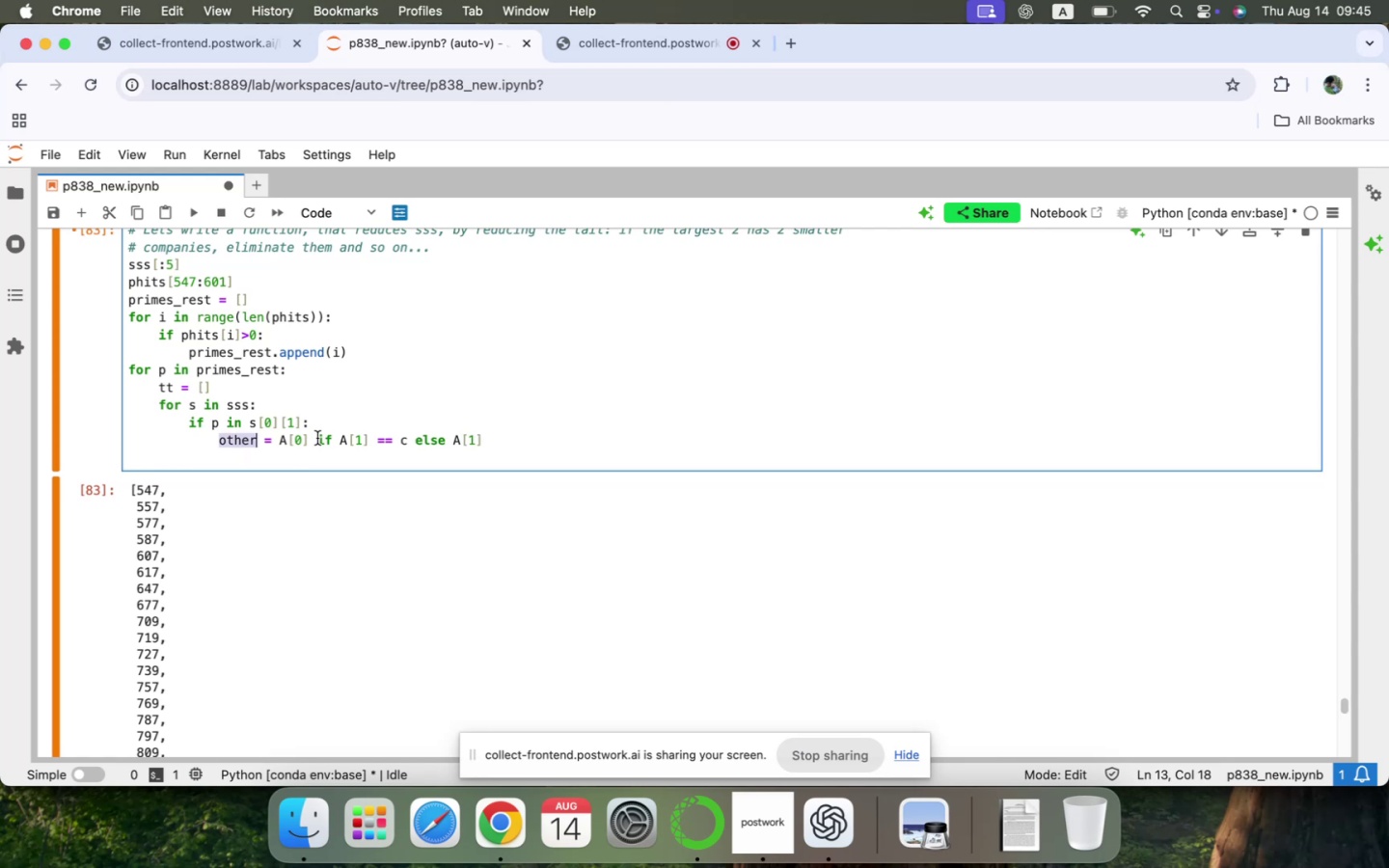 
left_click([293, 432])
 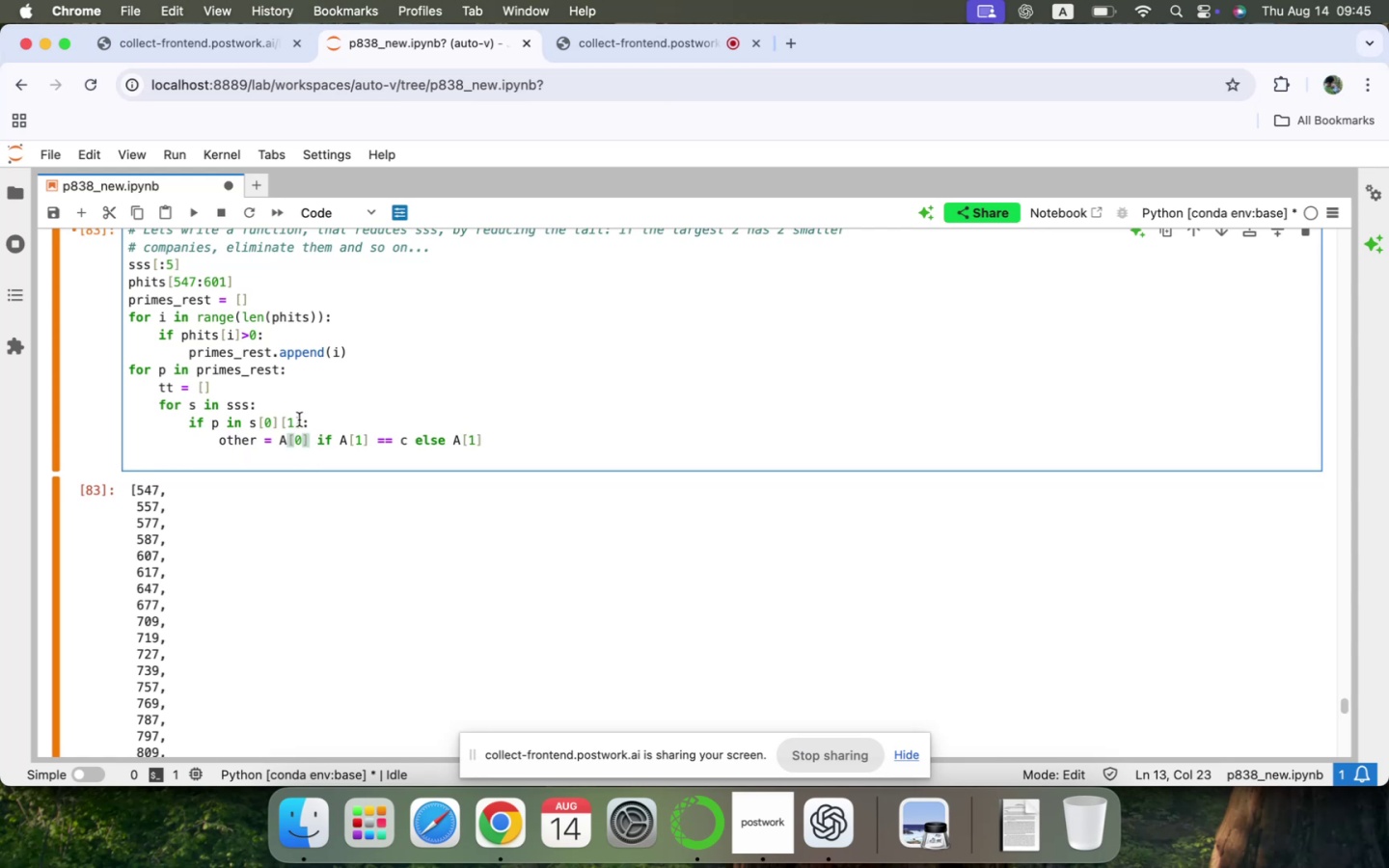 
left_click([301, 419])
 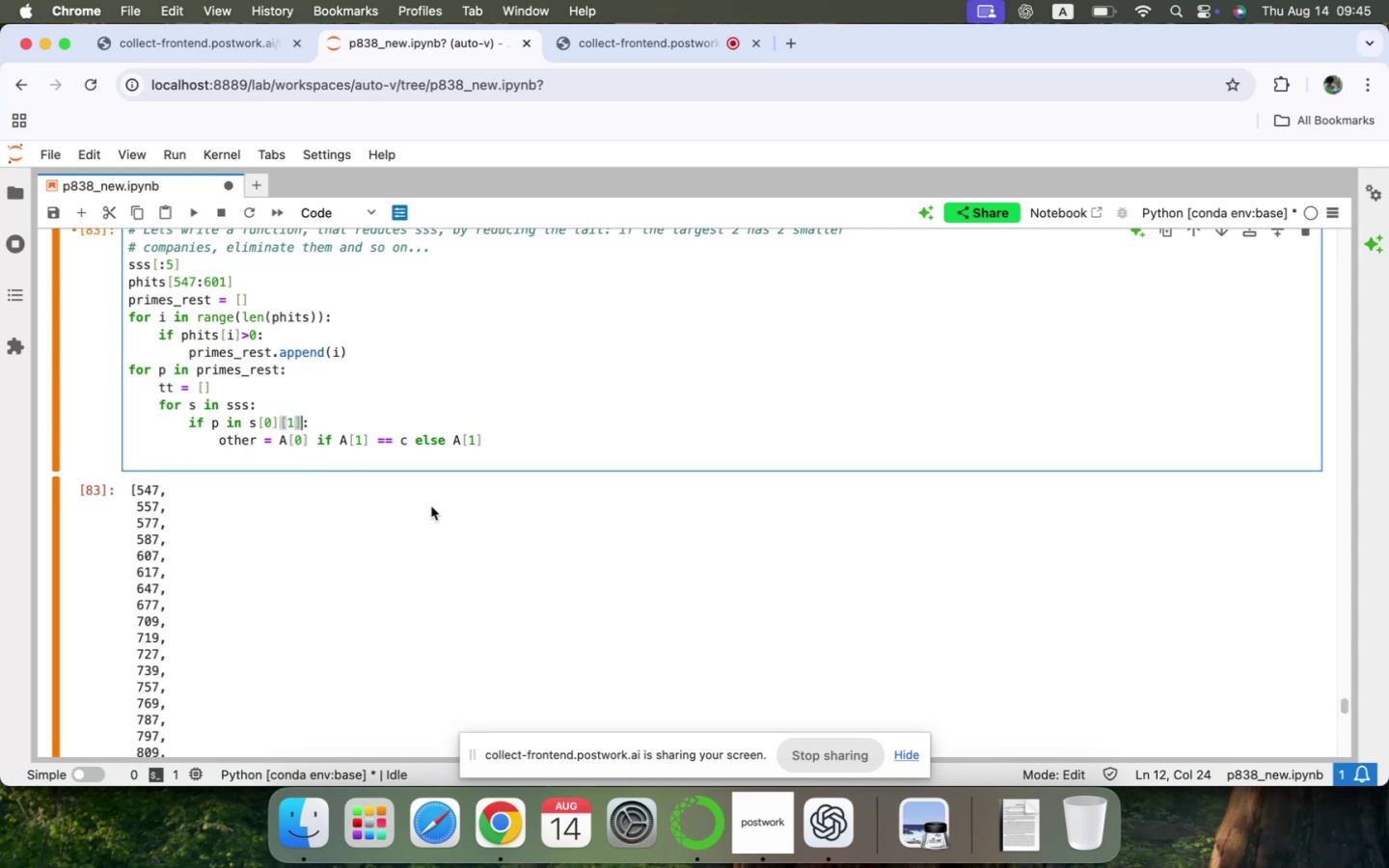 
key(Shift+ArrowLeft)
 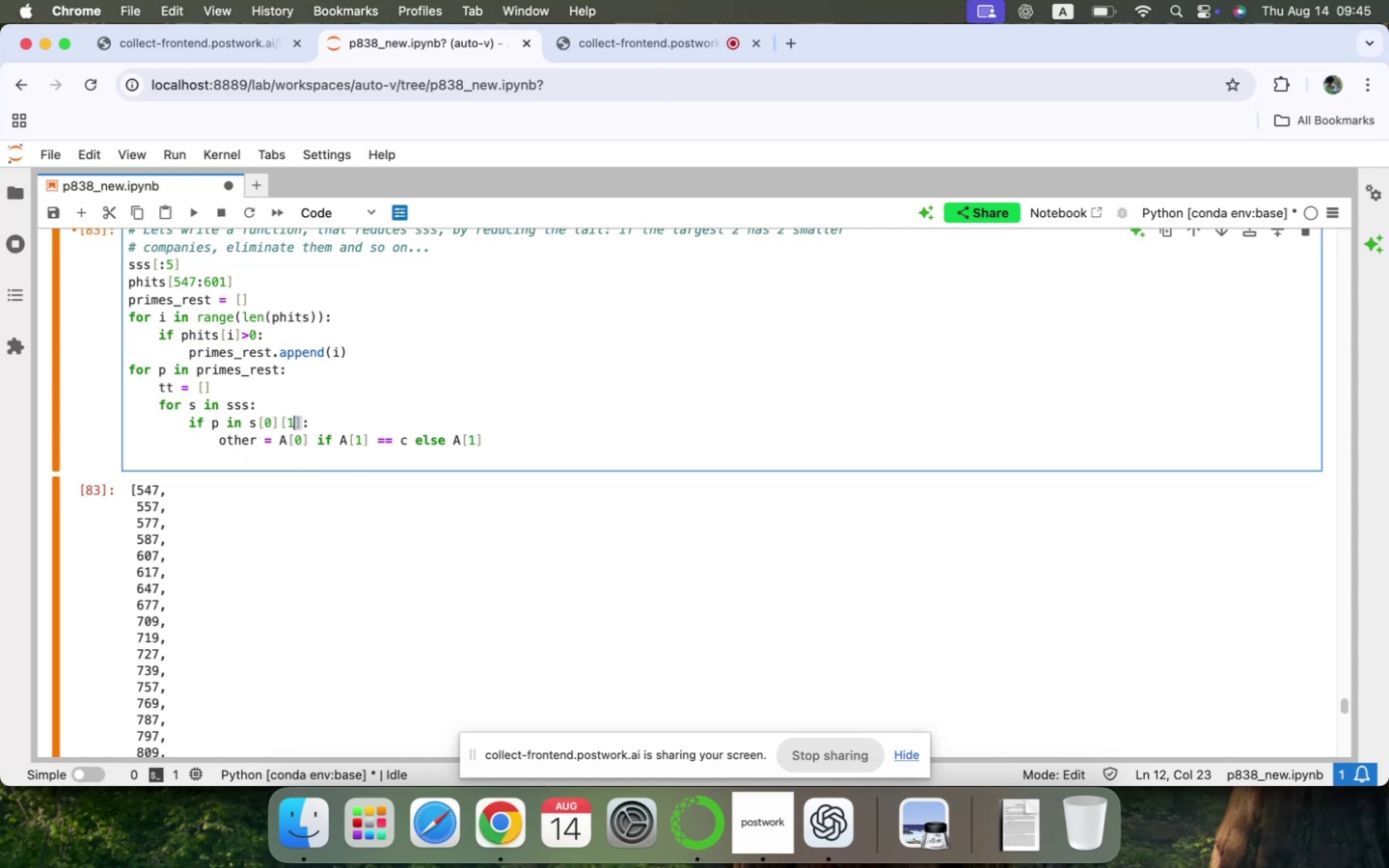 
key(Shift+ArrowLeft)
 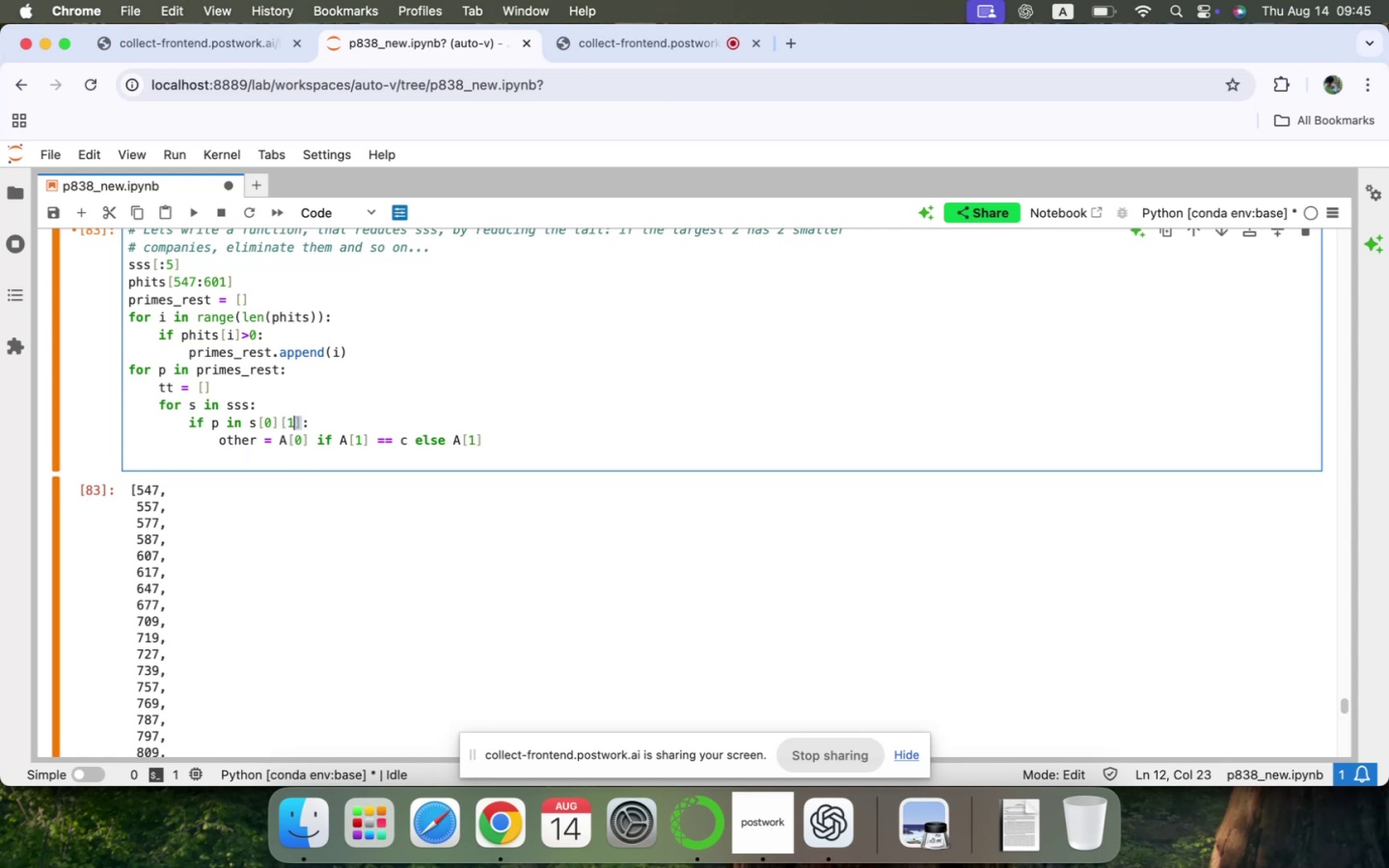 
key(Shift+ArrowLeft)
 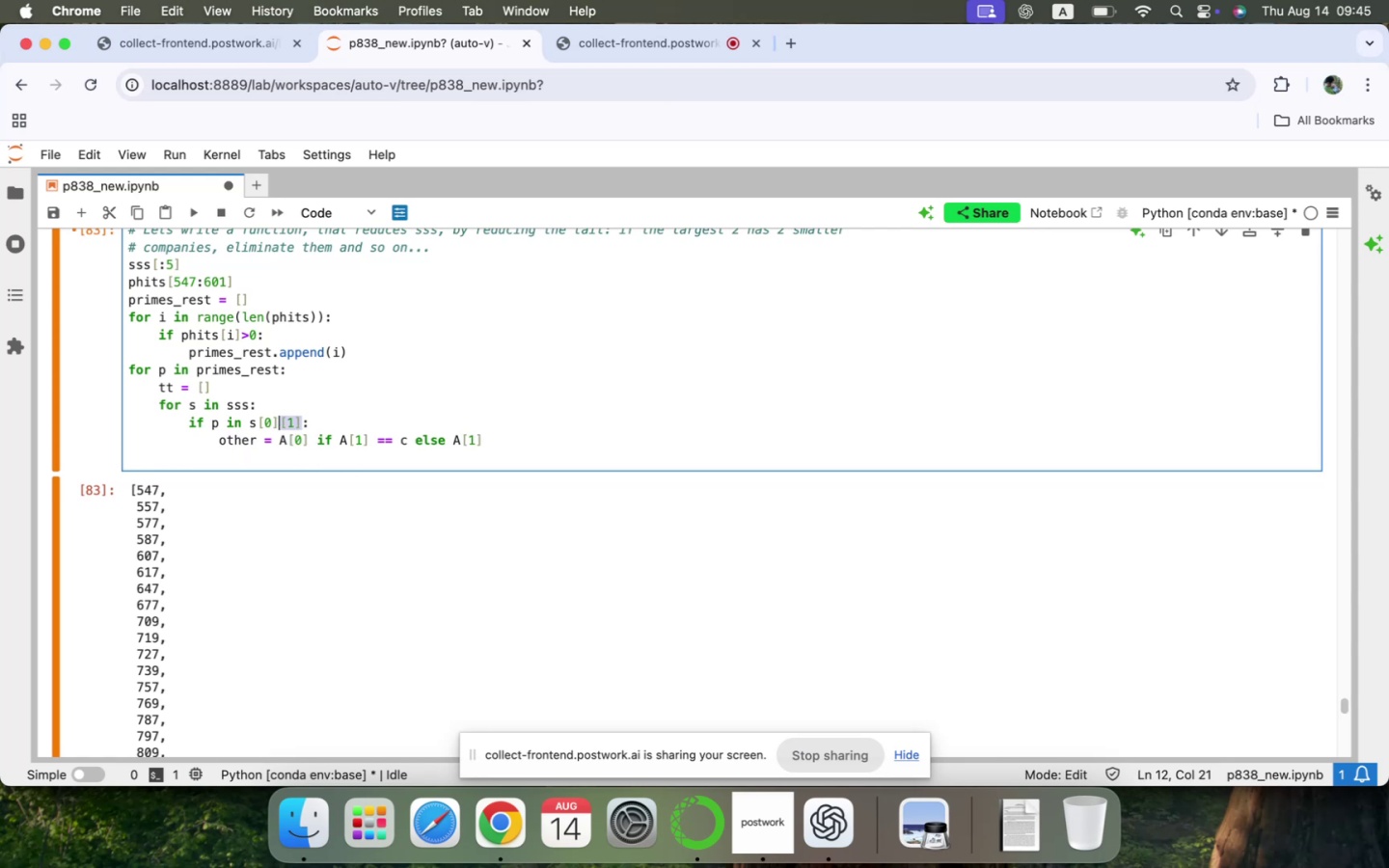 
key(Shift+ArrowLeft)
 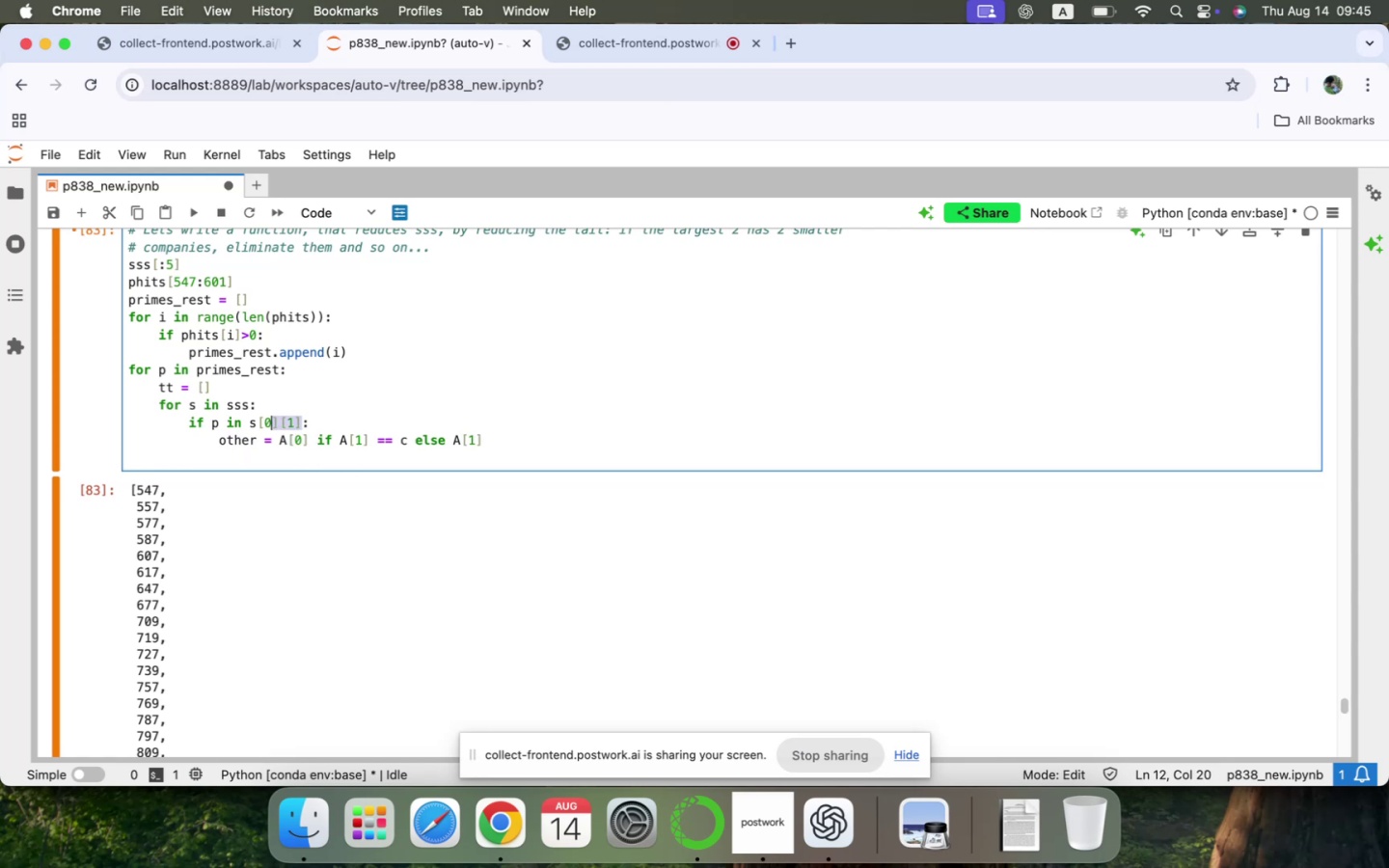 
key(Shift+ArrowLeft)
 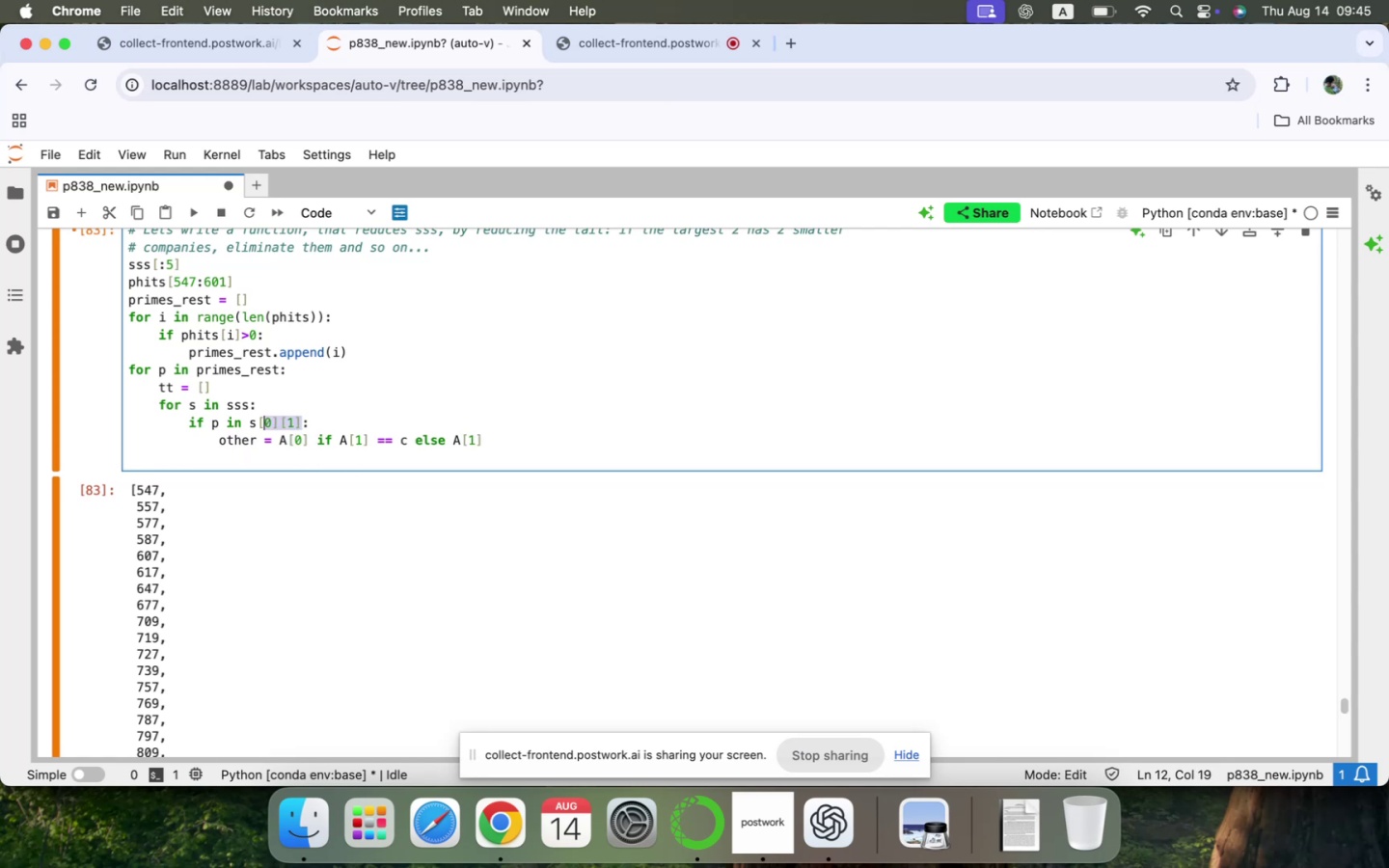 
key(Shift+ArrowLeft)
 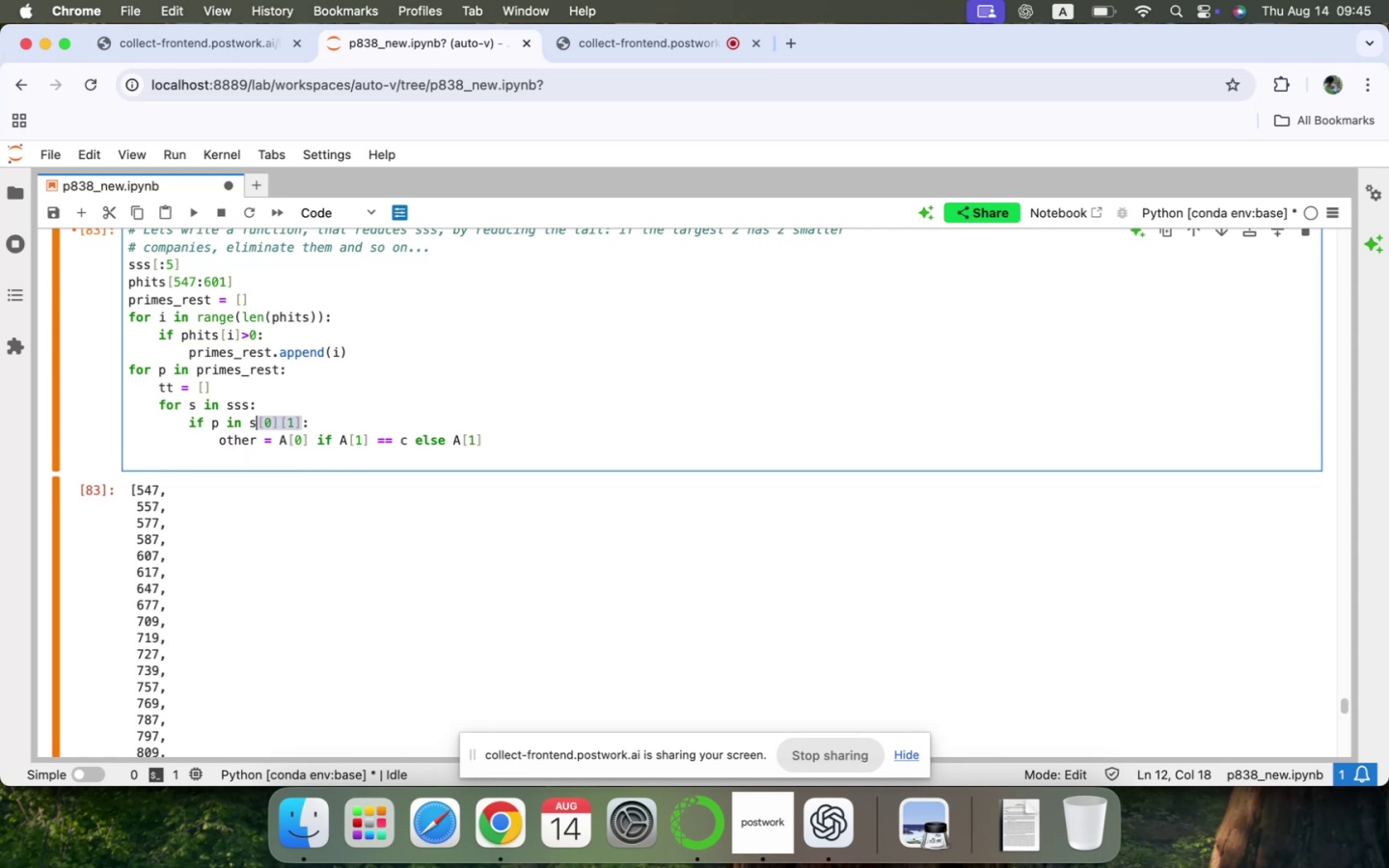 
key(Shift+ArrowLeft)
 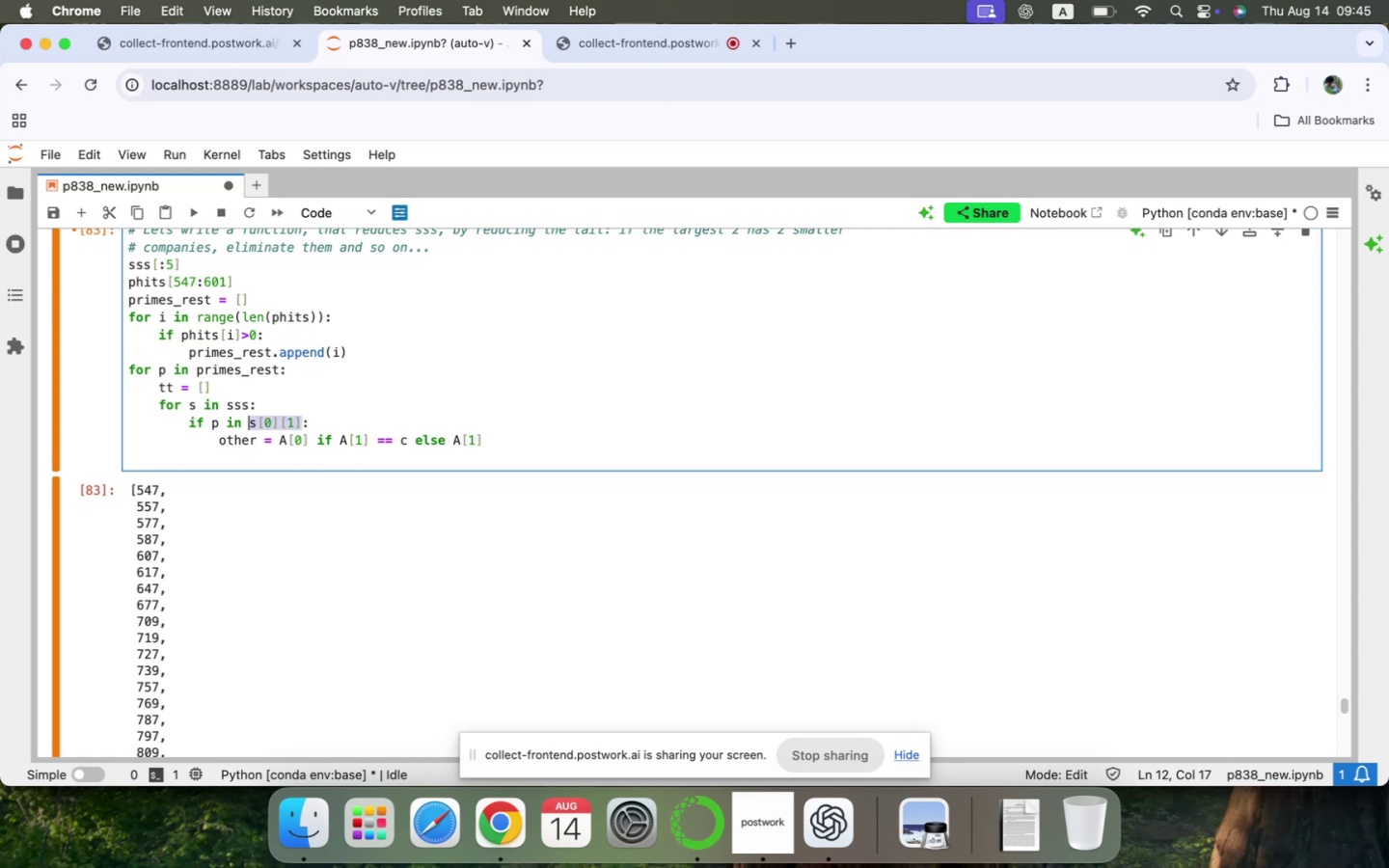 
key(Meta+Shift+C)
 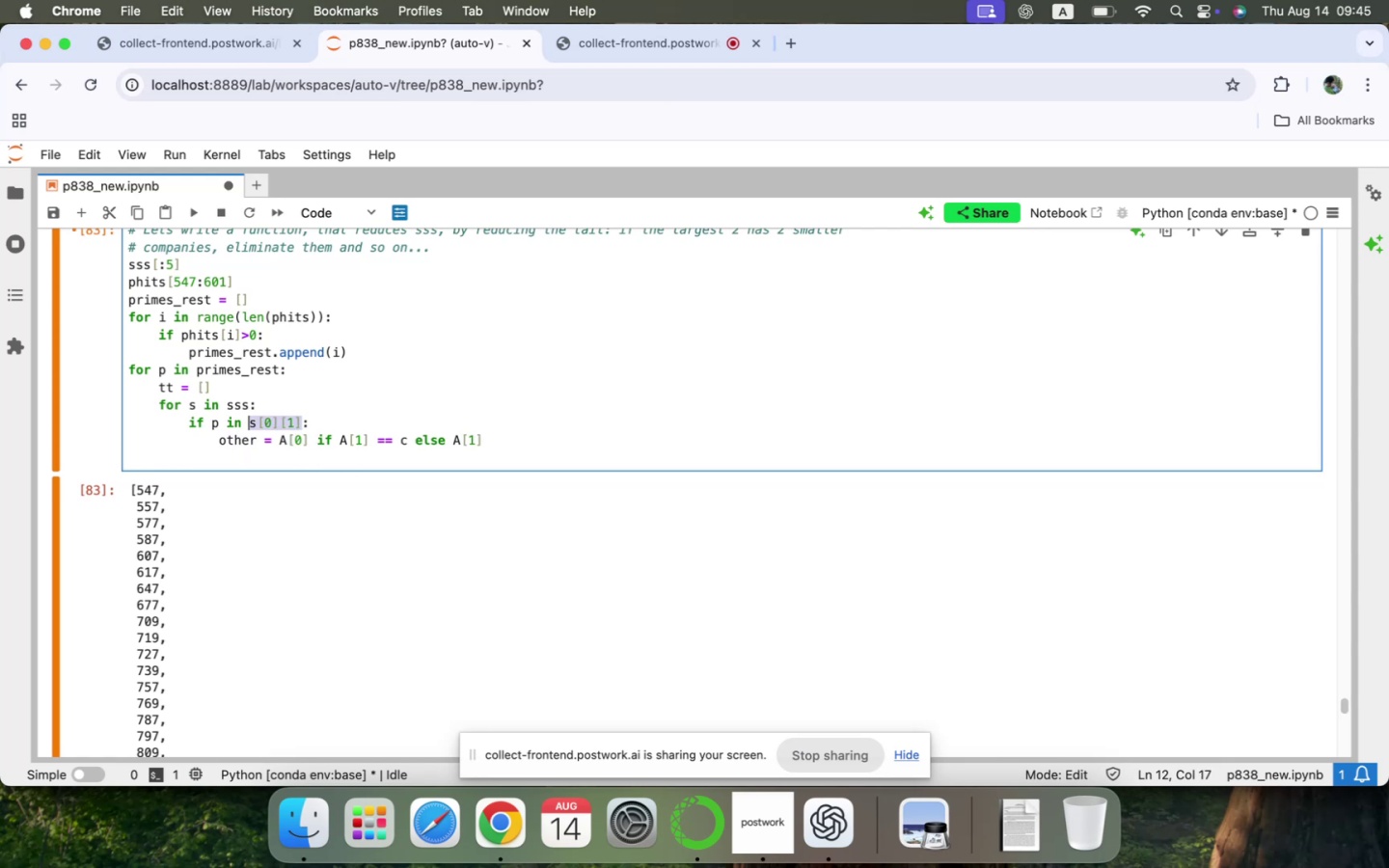 
key(Shift+ArrowDown)
 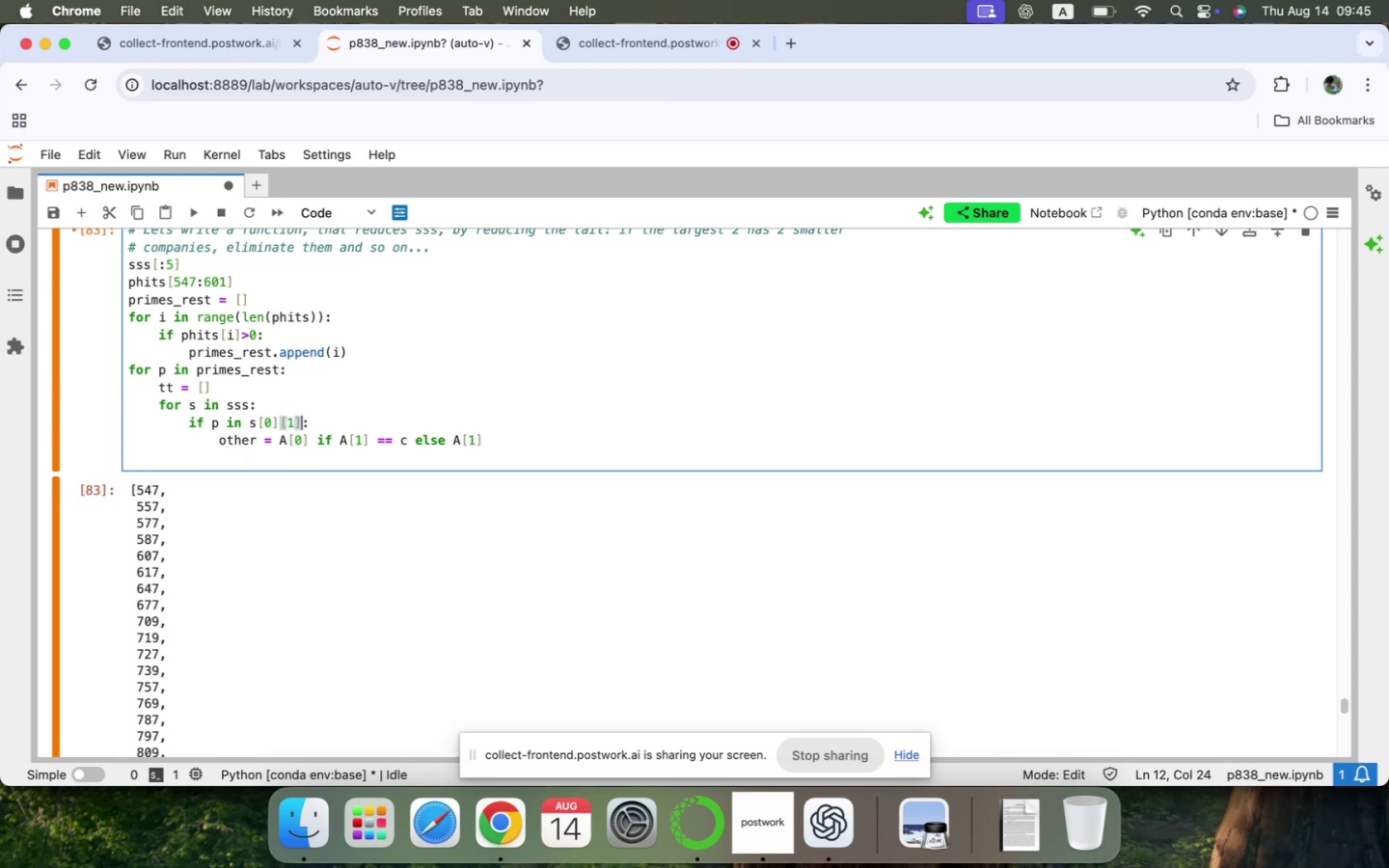 
key(Shift+ArrowDown)
 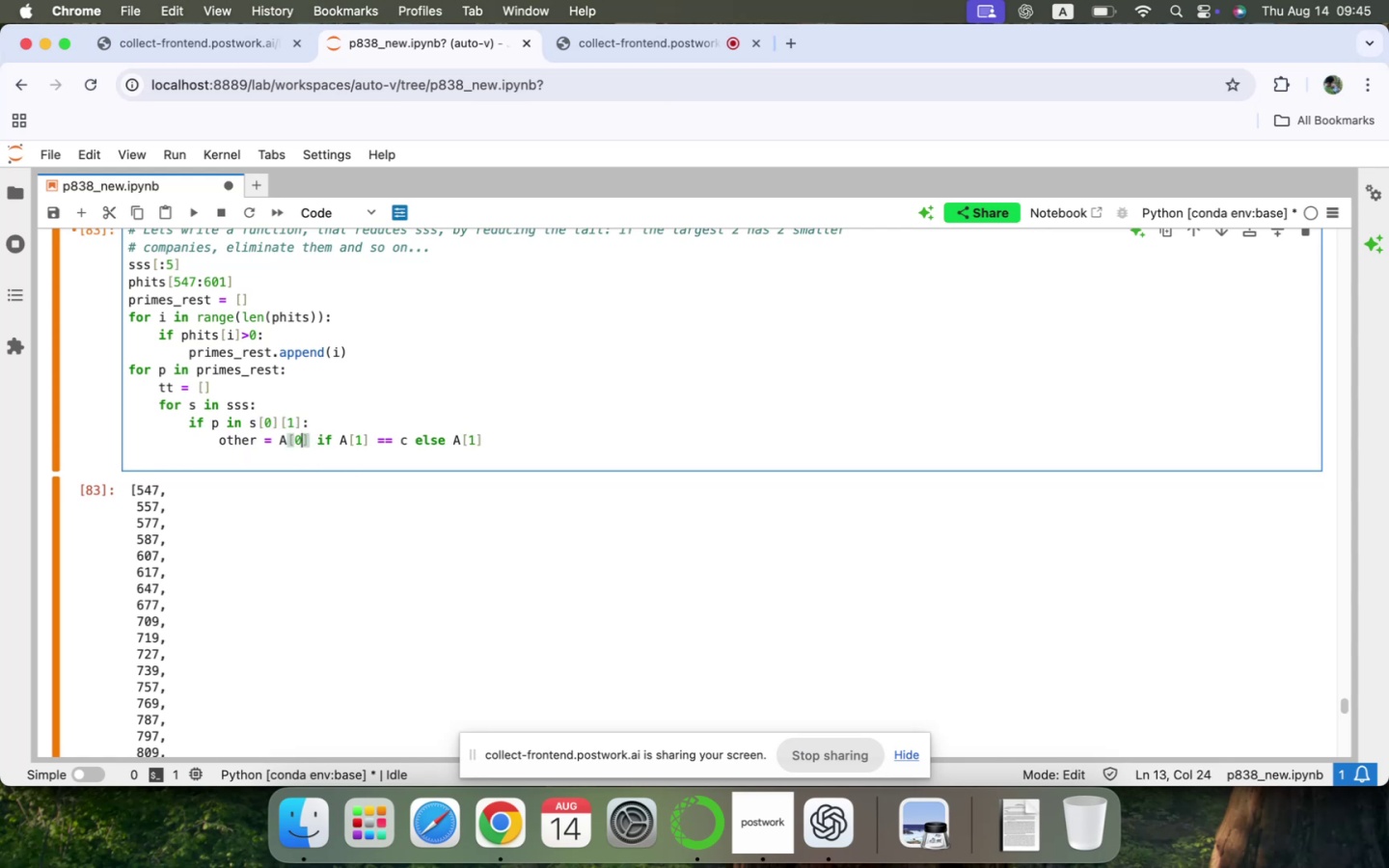 
key(Shift+ArrowLeft)
 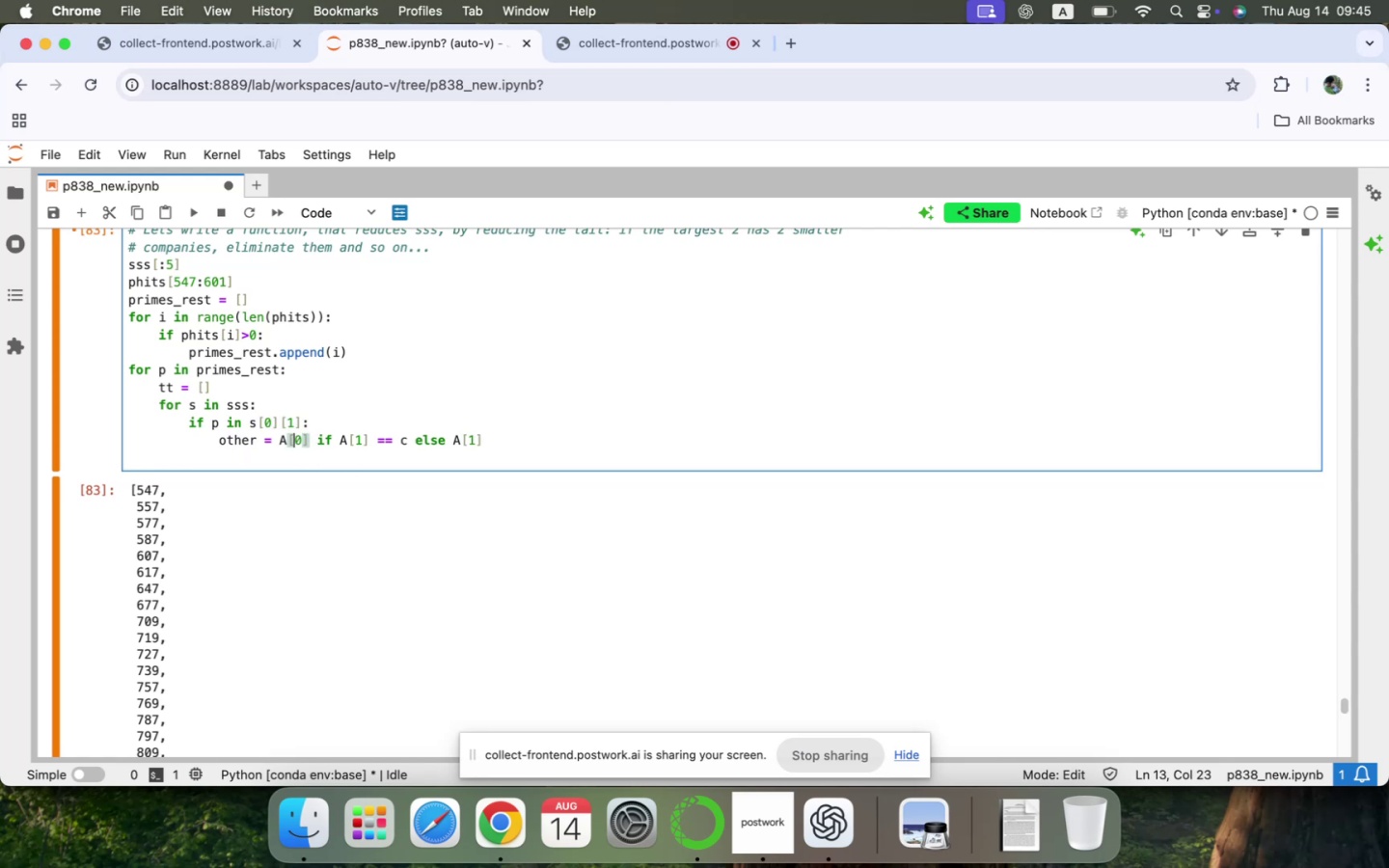 
key(Shift+ArrowLeft)
 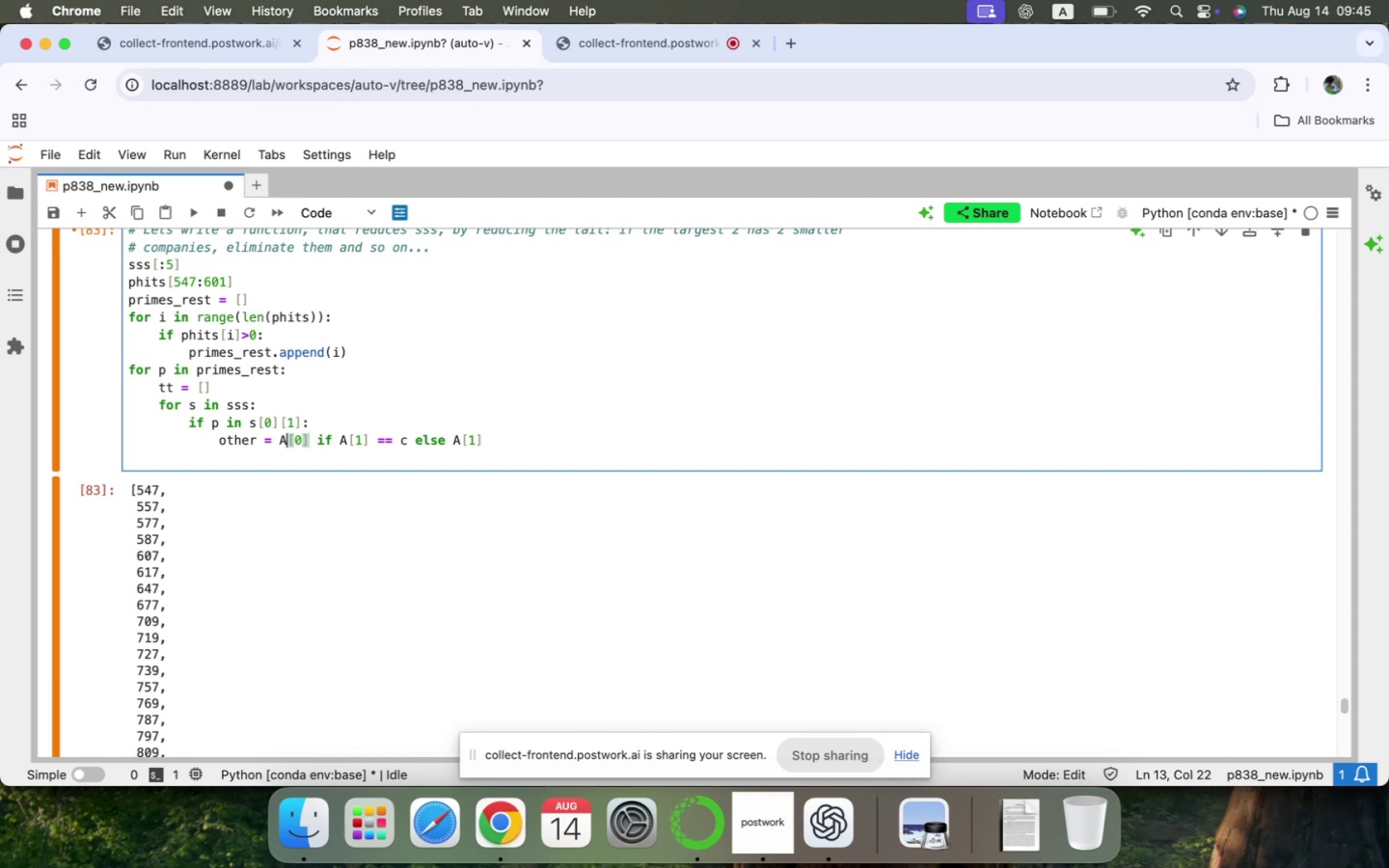 
key(Shift+Backspace)
 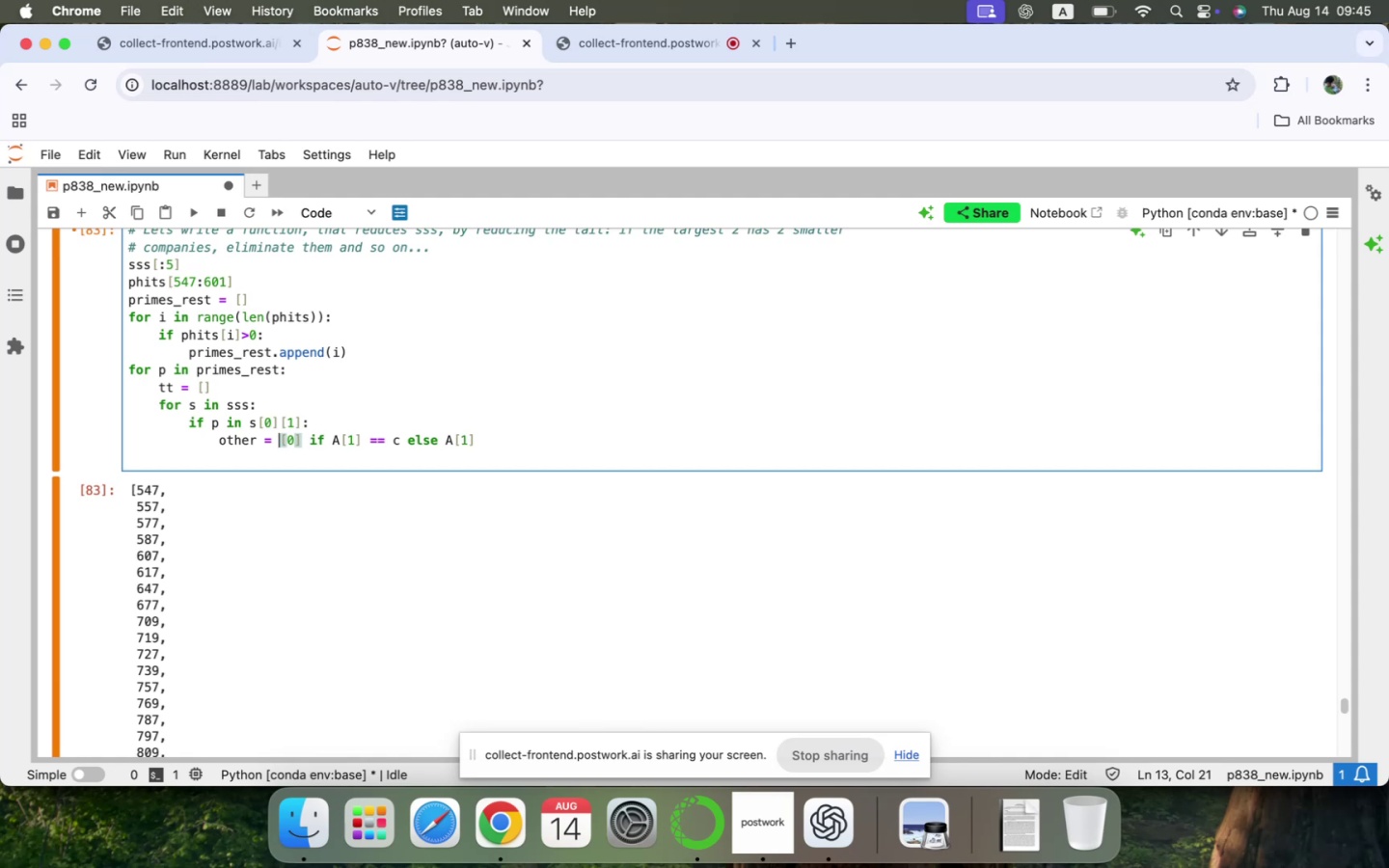 
key(Meta+Shift+V)
 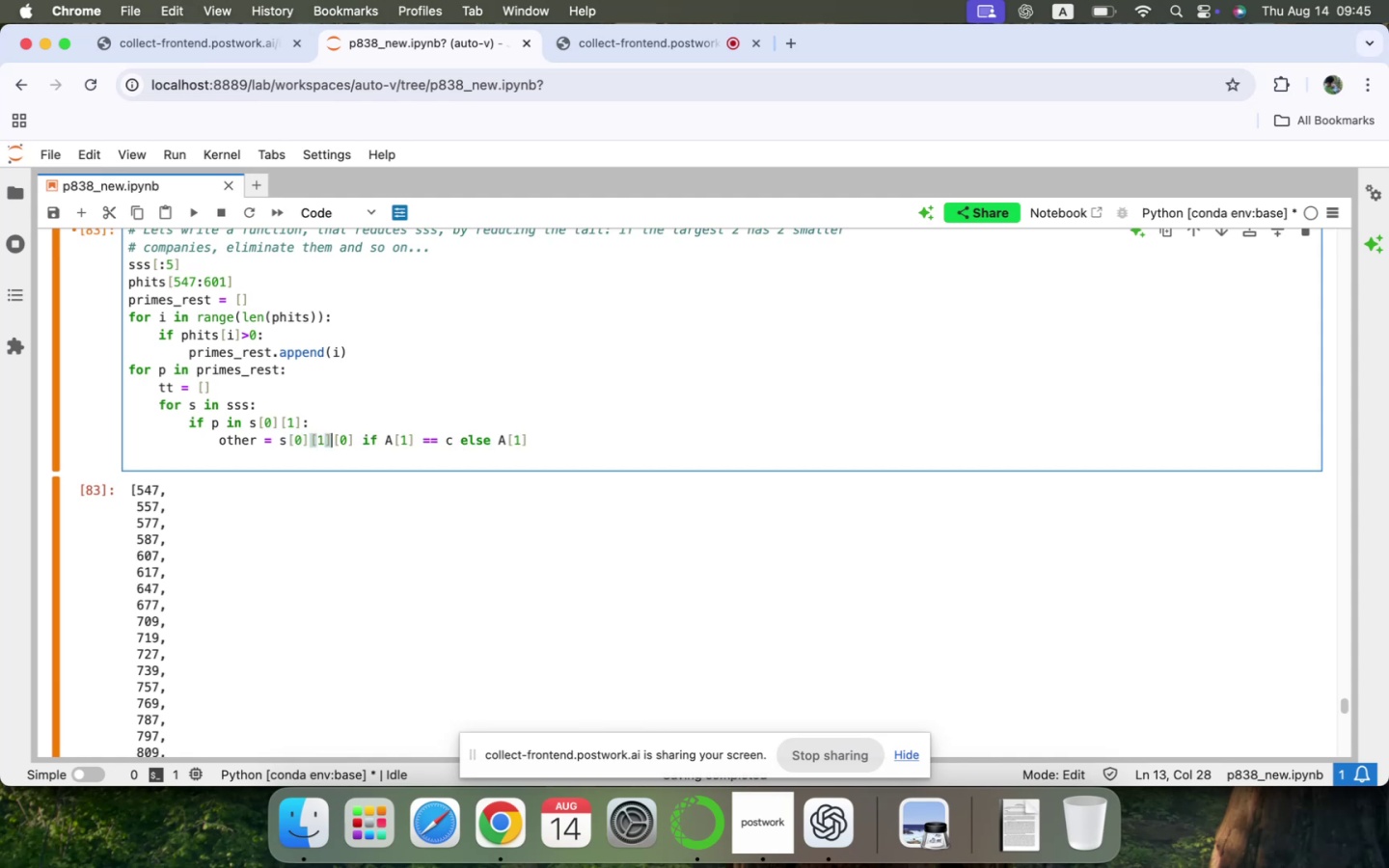 
hold_key(key=ArrowRight, duration=0.81)
 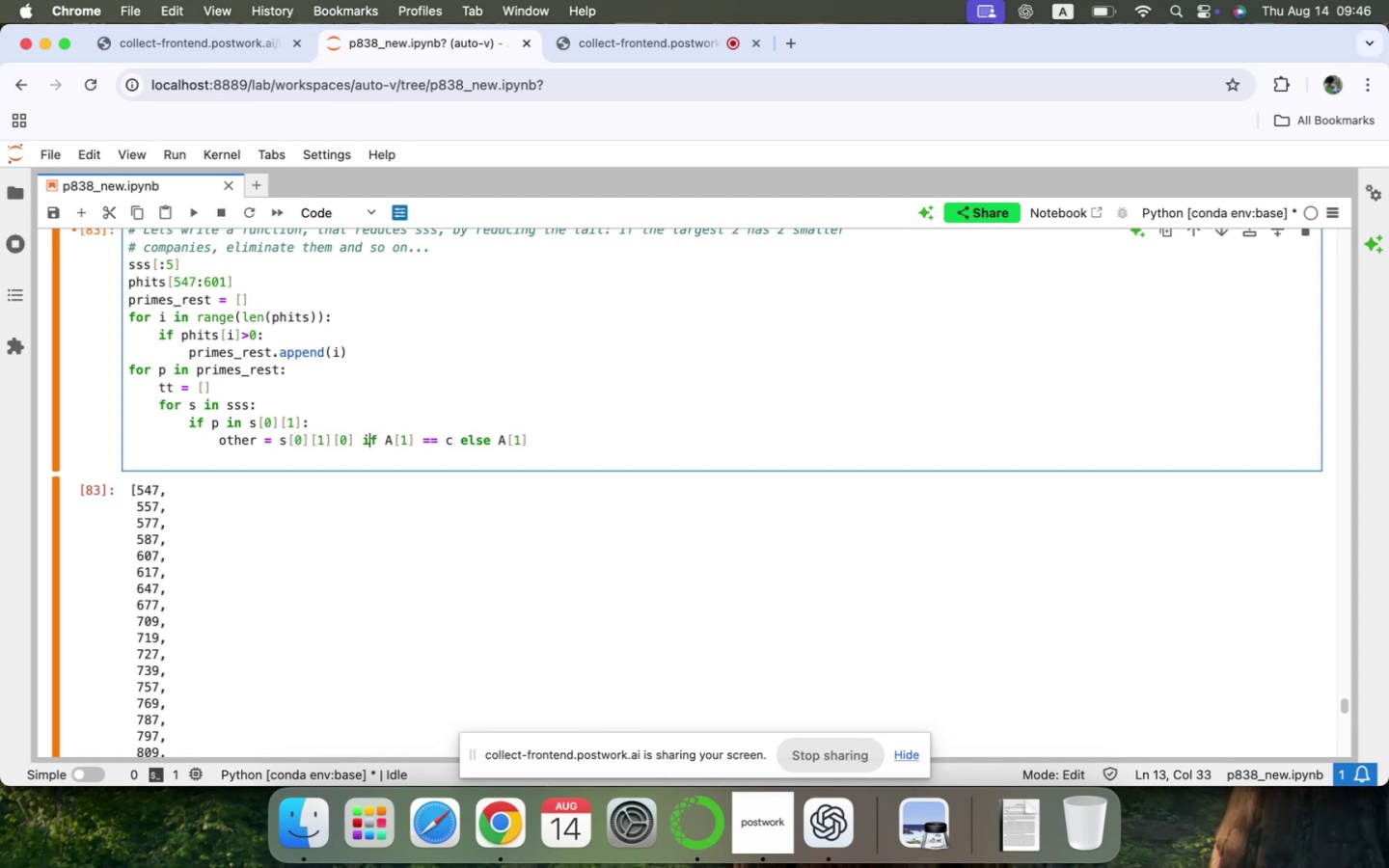 
wait(9.08)
 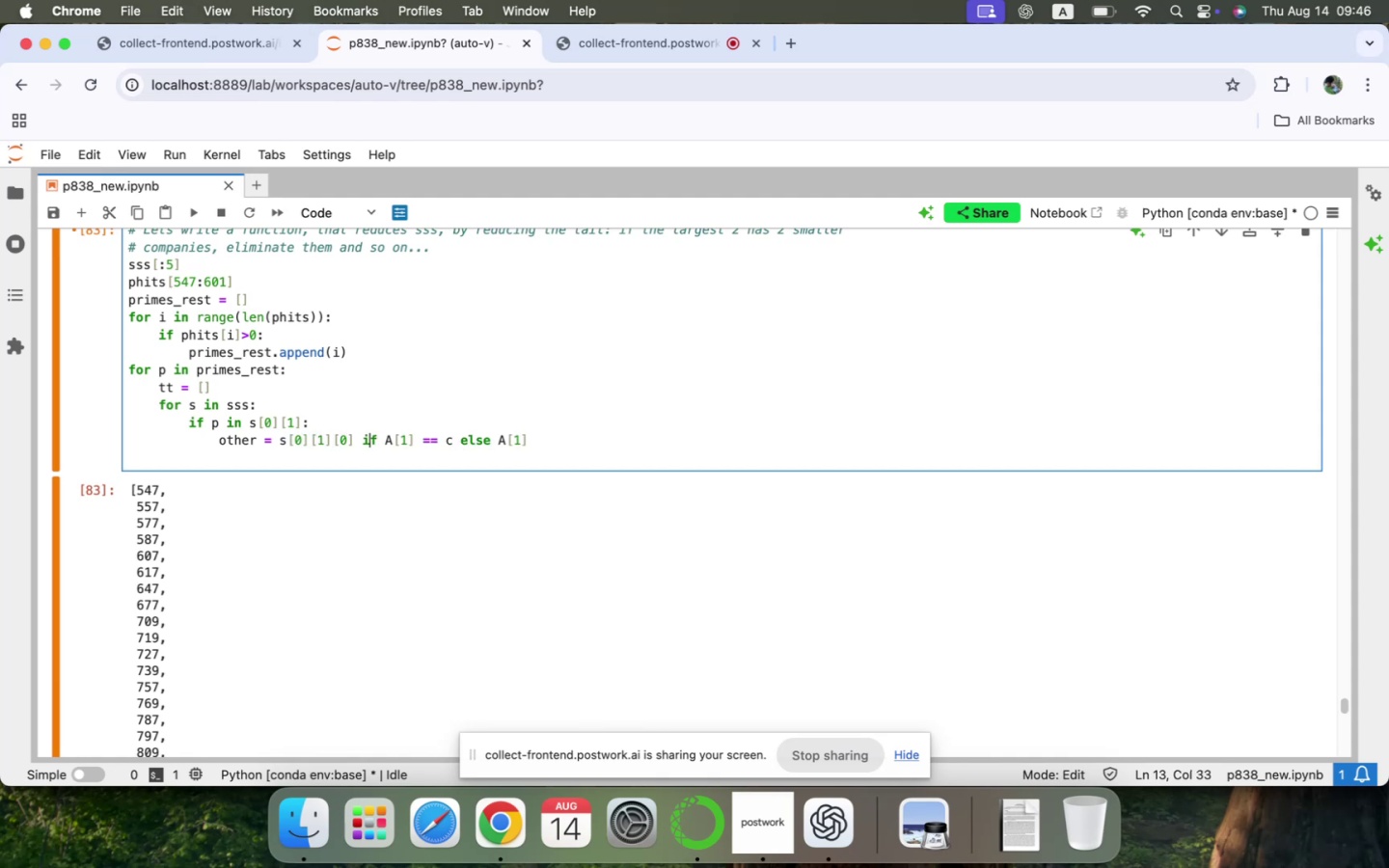 
hold_key(key=ArrowRight, duration=0.62)
 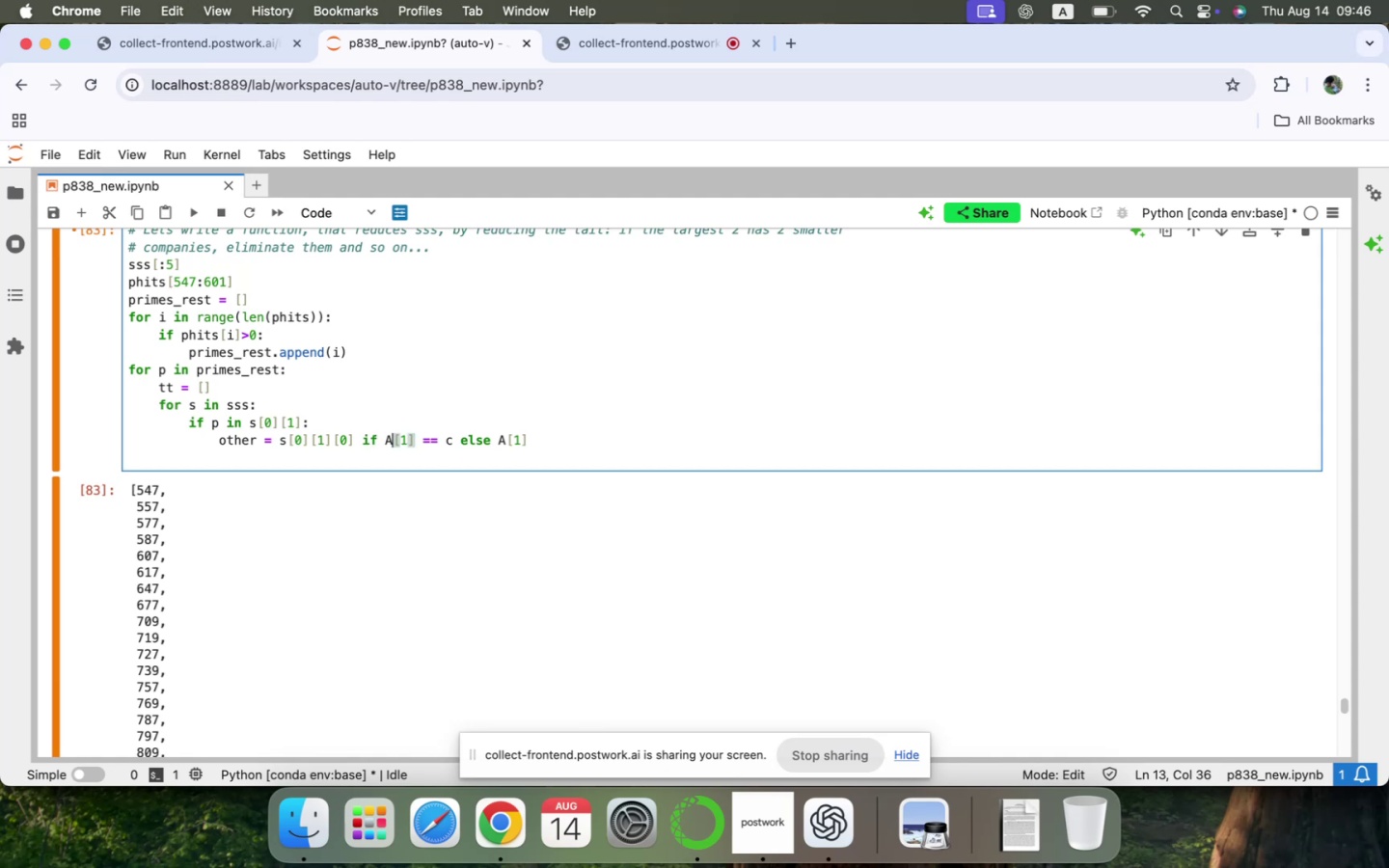 
key(Shift+ArrowRight)
 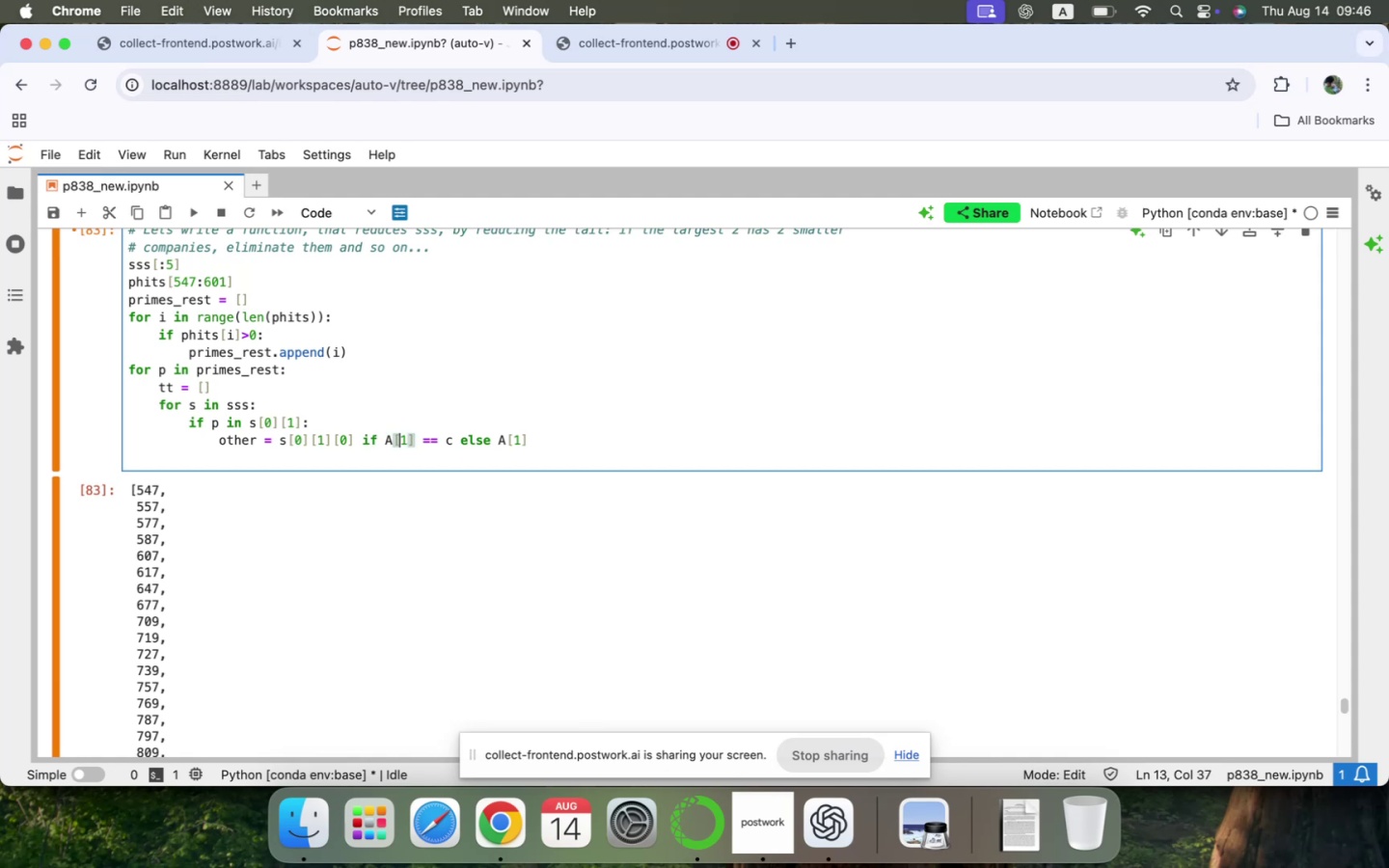 
key(Shift+ArrowRight)
 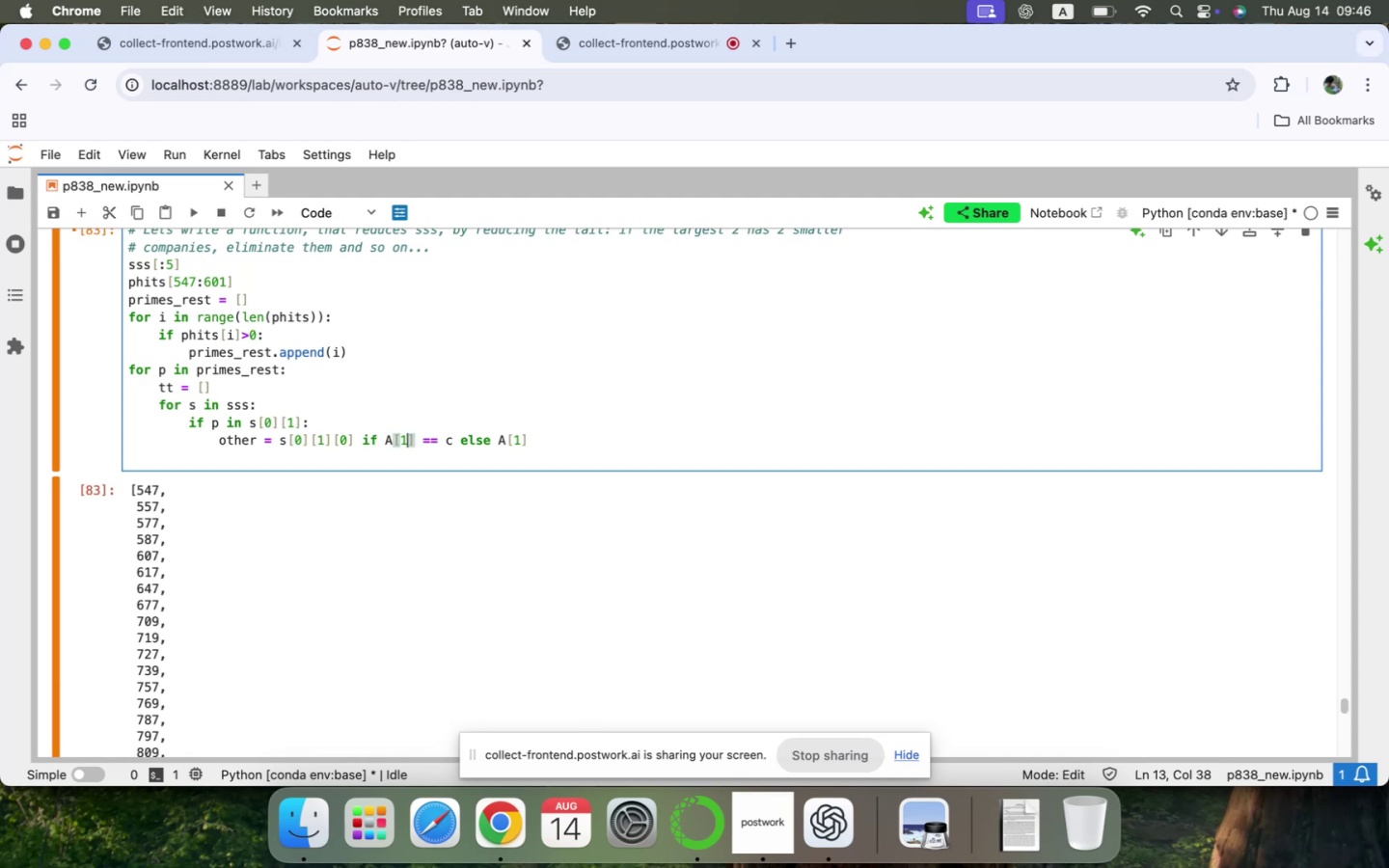 
key(Shift+ArrowRight)
 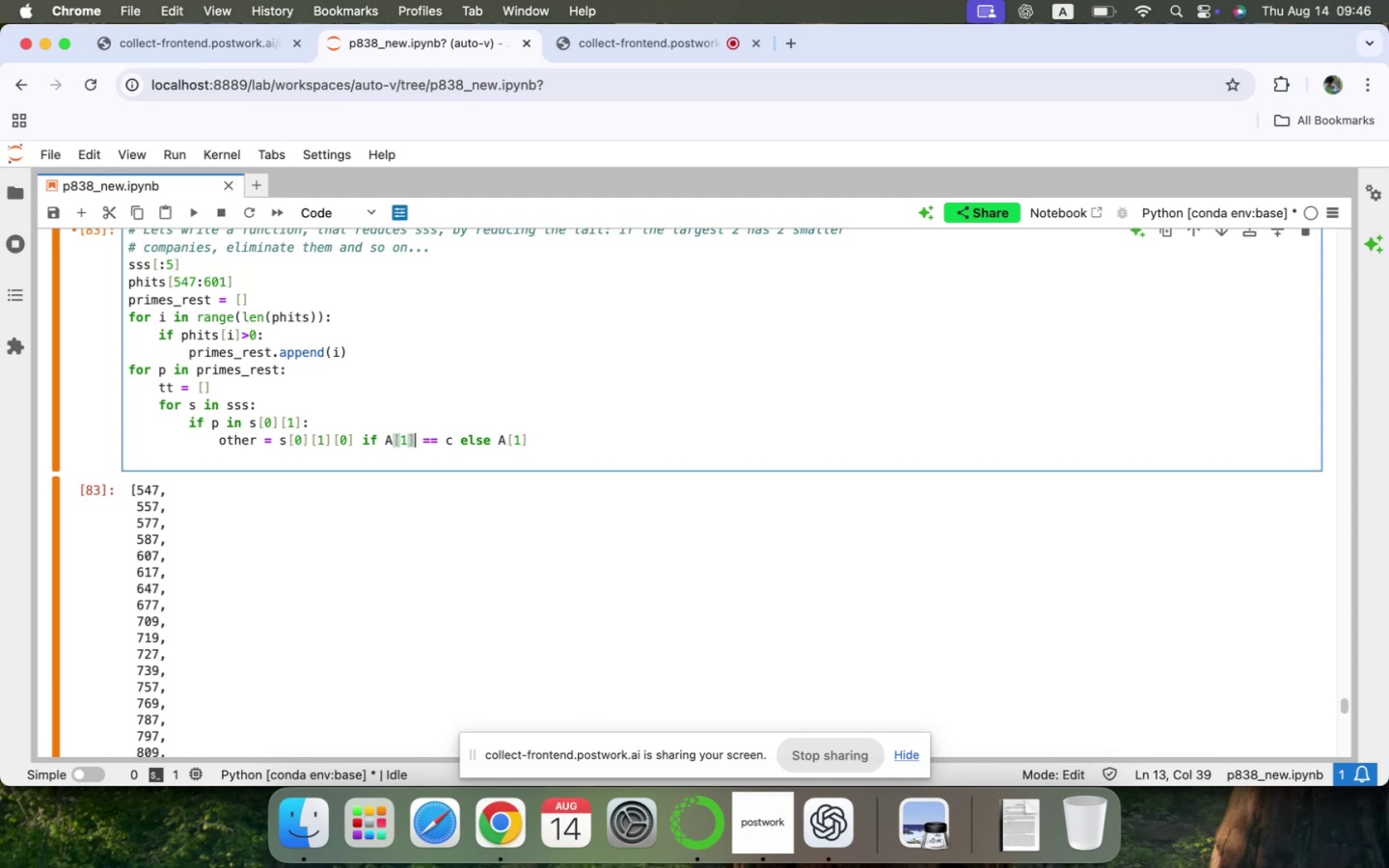 
key(Shift+ArrowRight)
 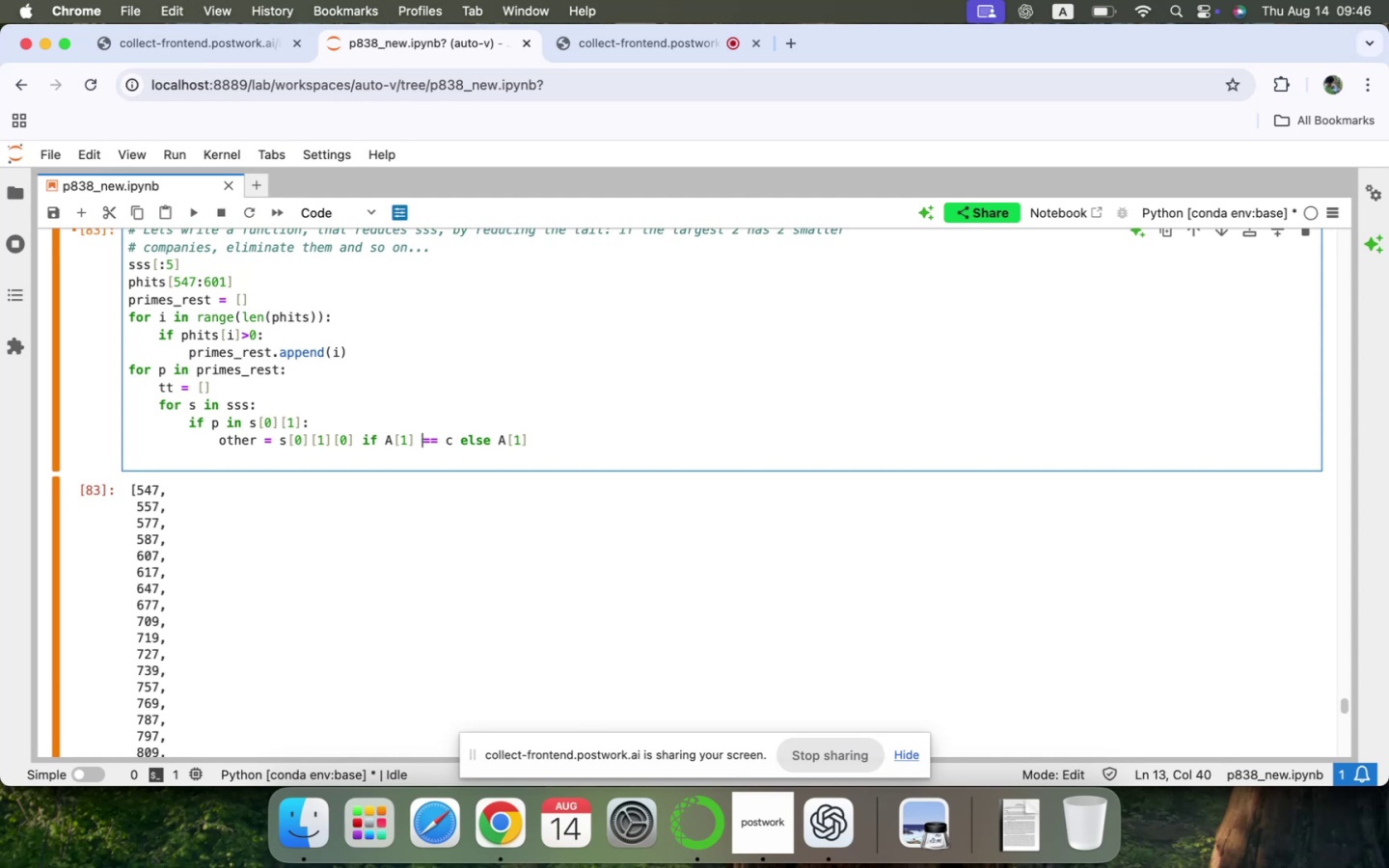 
wait(7.23)
 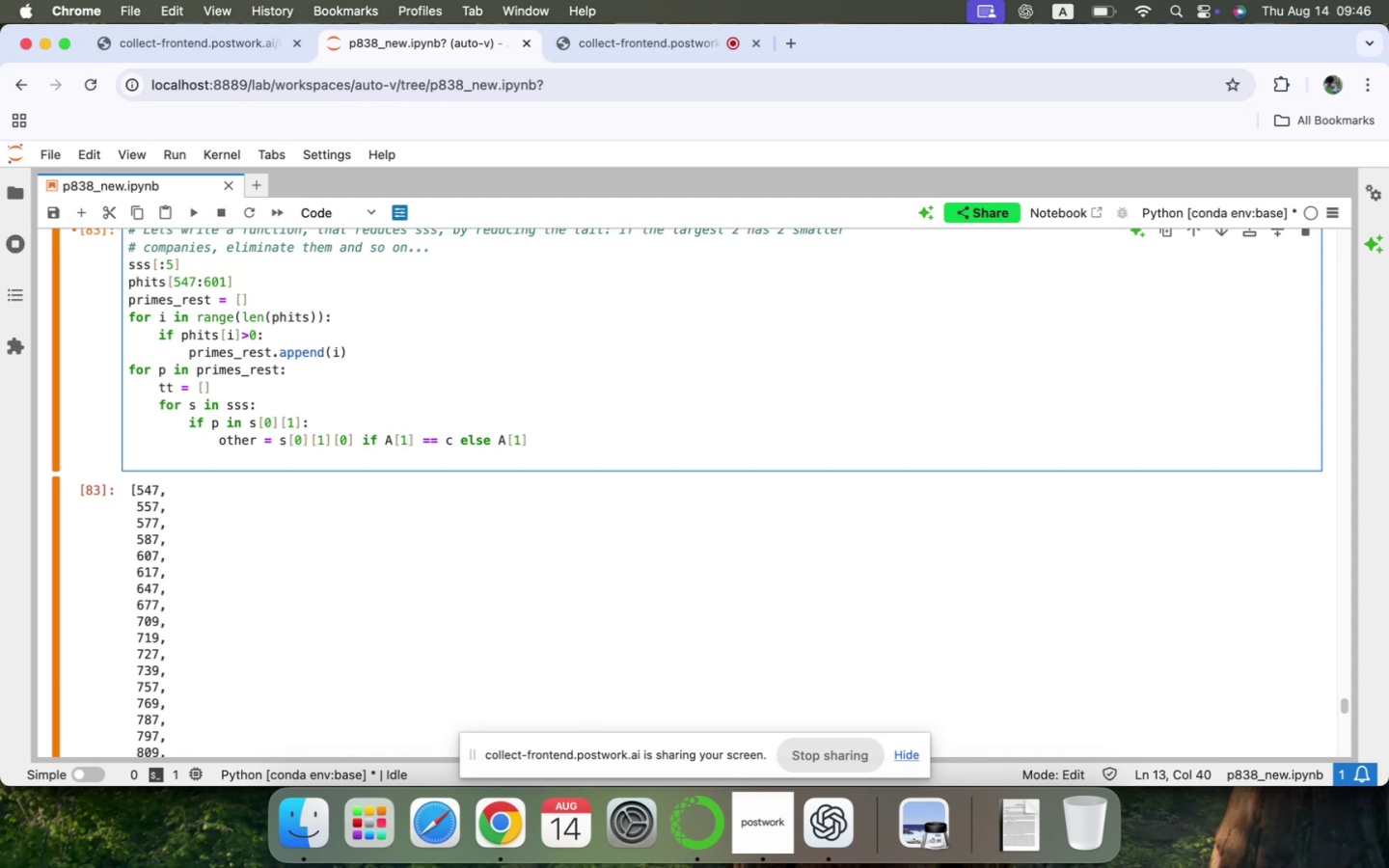 
key(Meta+Shift+CommandLeft)
 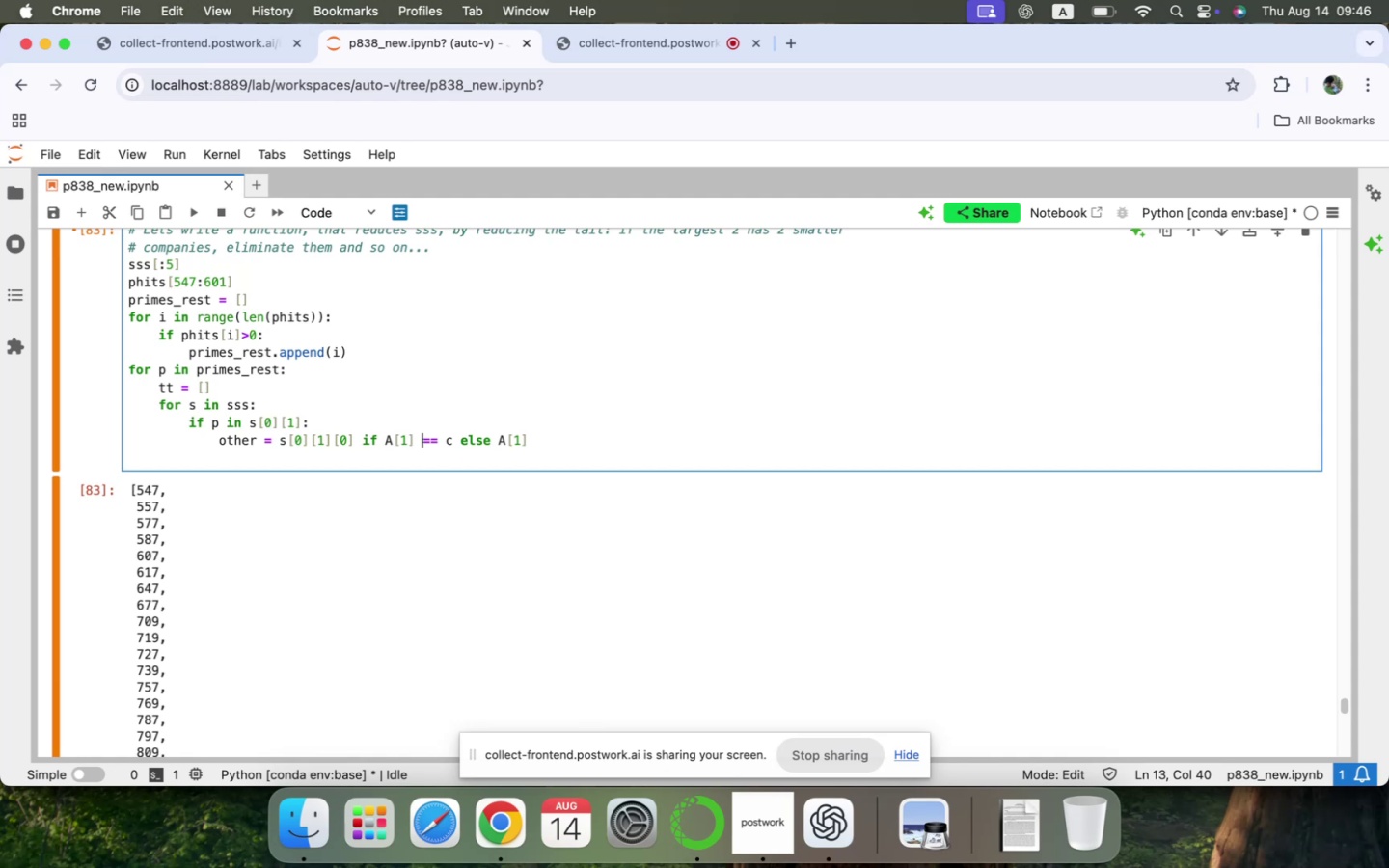 
key(Meta+Shift+Tab)
 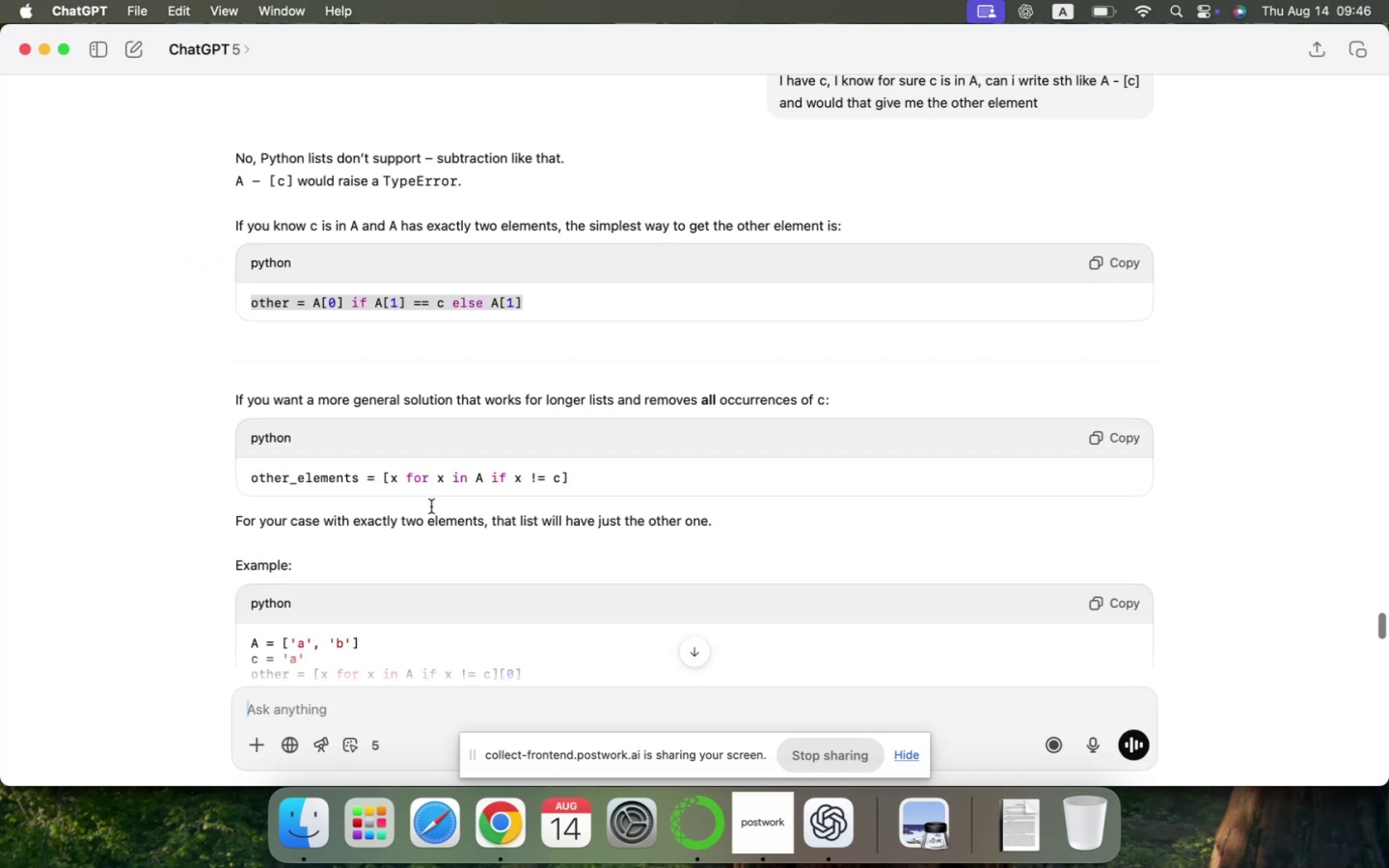 
wait(8.54)
 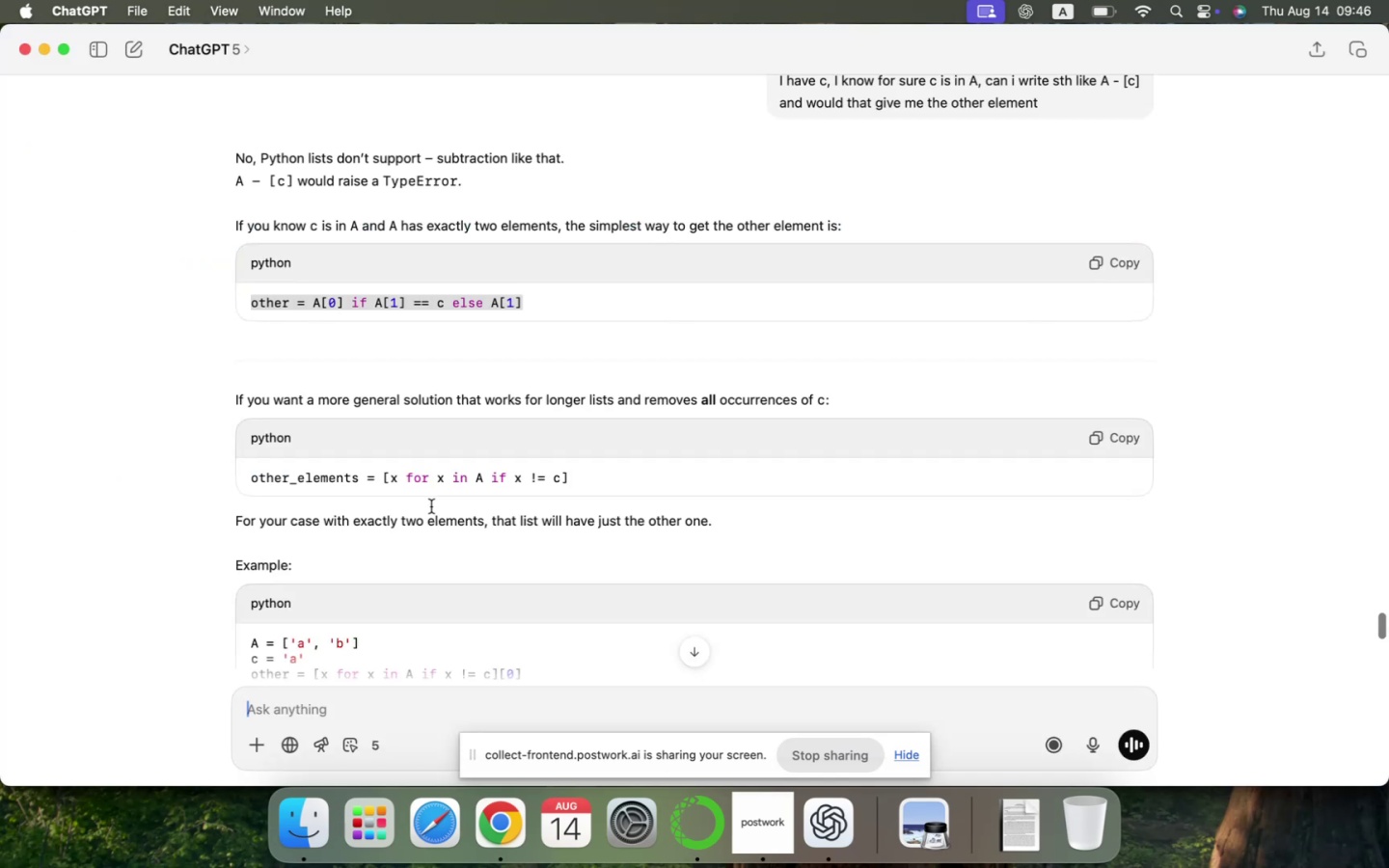 
key(Meta+Shift+Tab)
 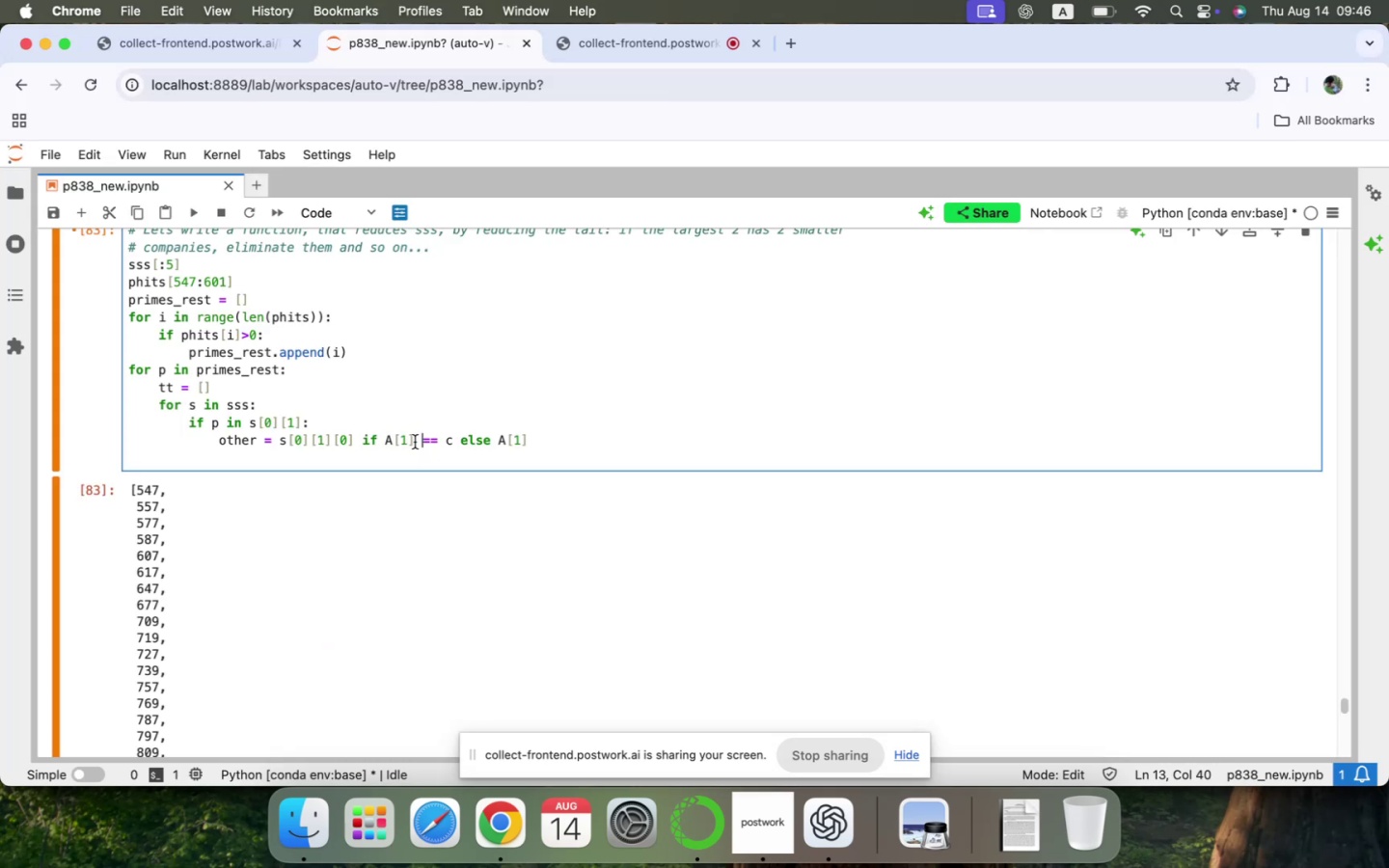 
wait(7.93)
 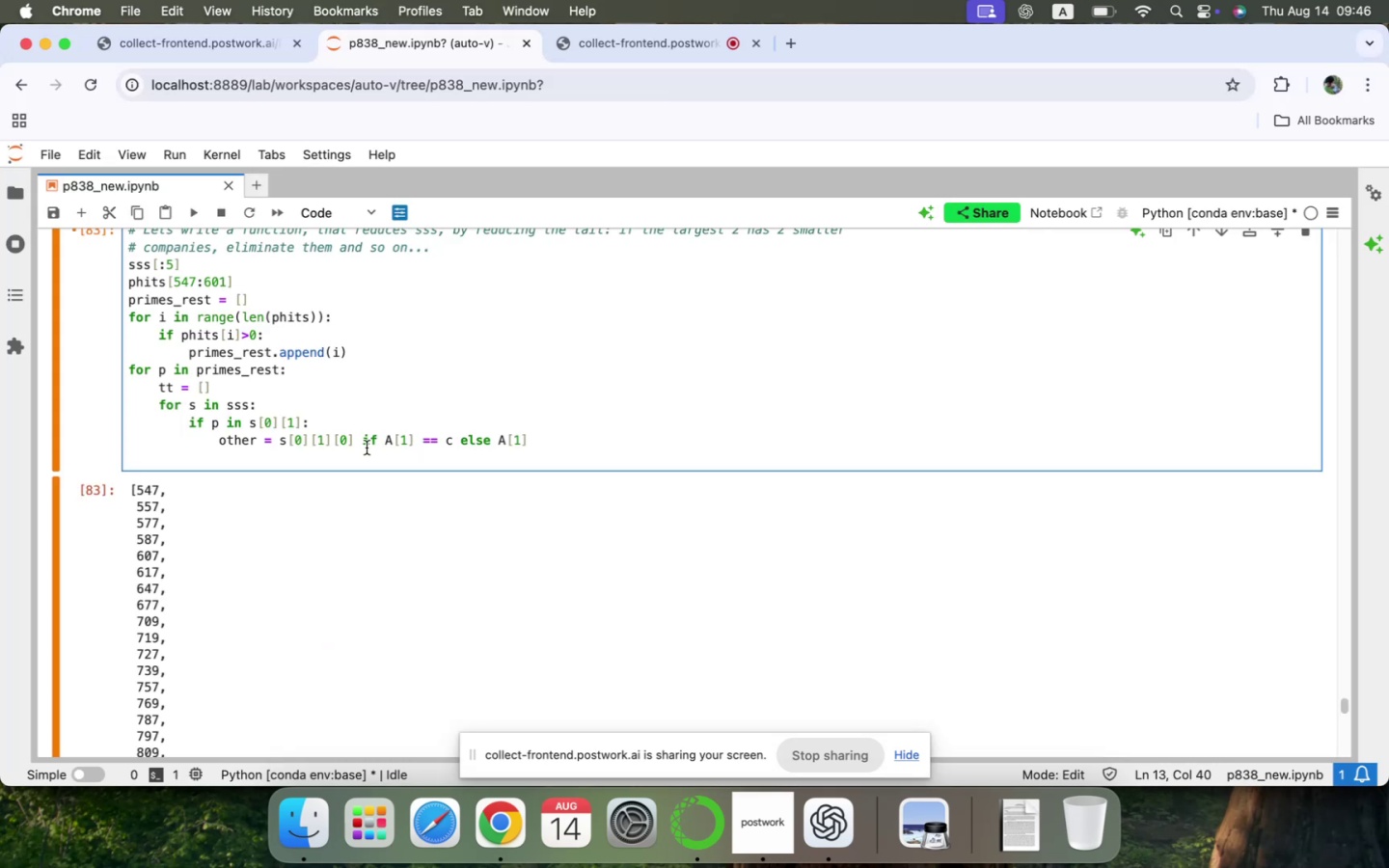 
key(Shift+Backspace)
 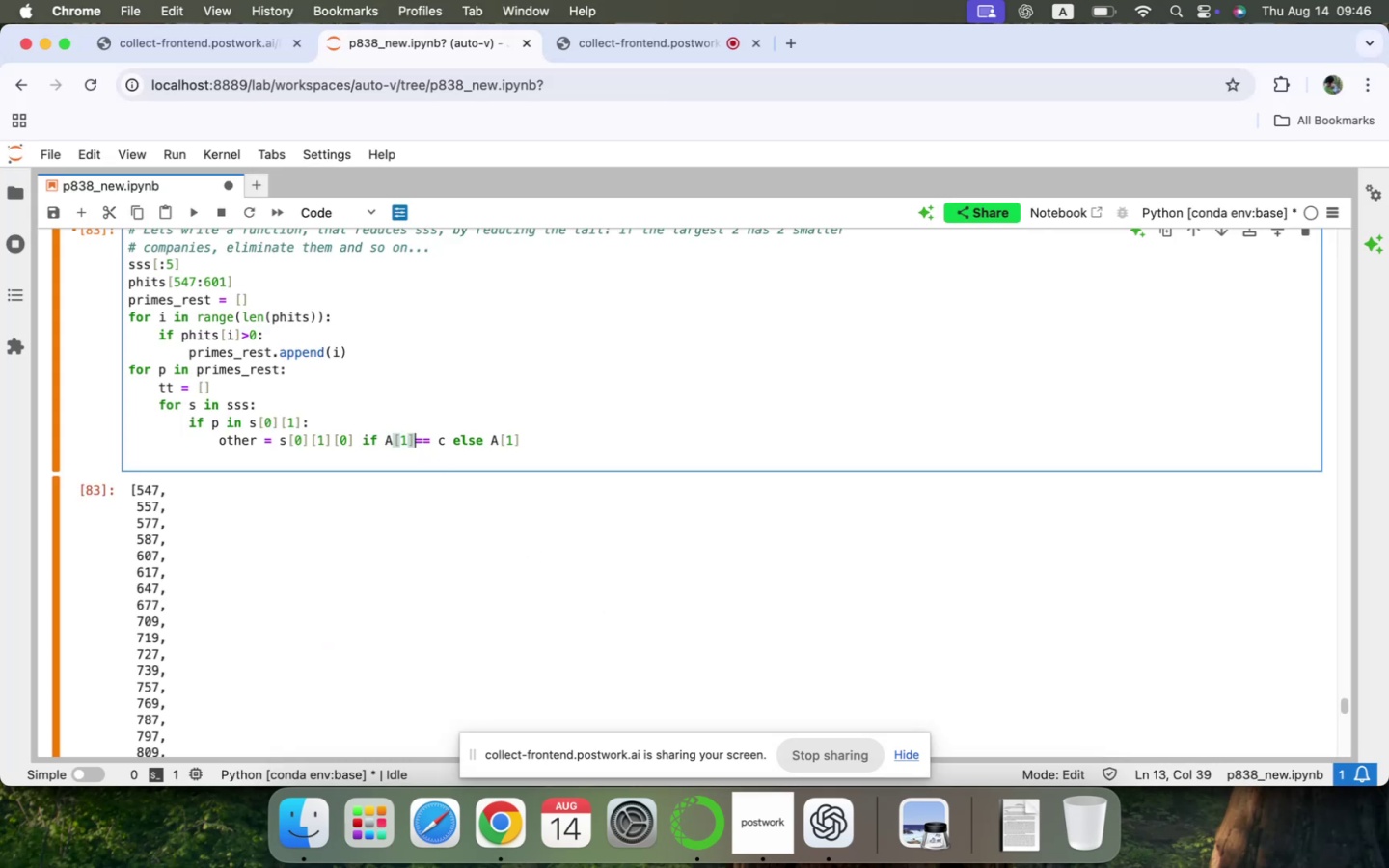 
key(Shift+Backspace)
 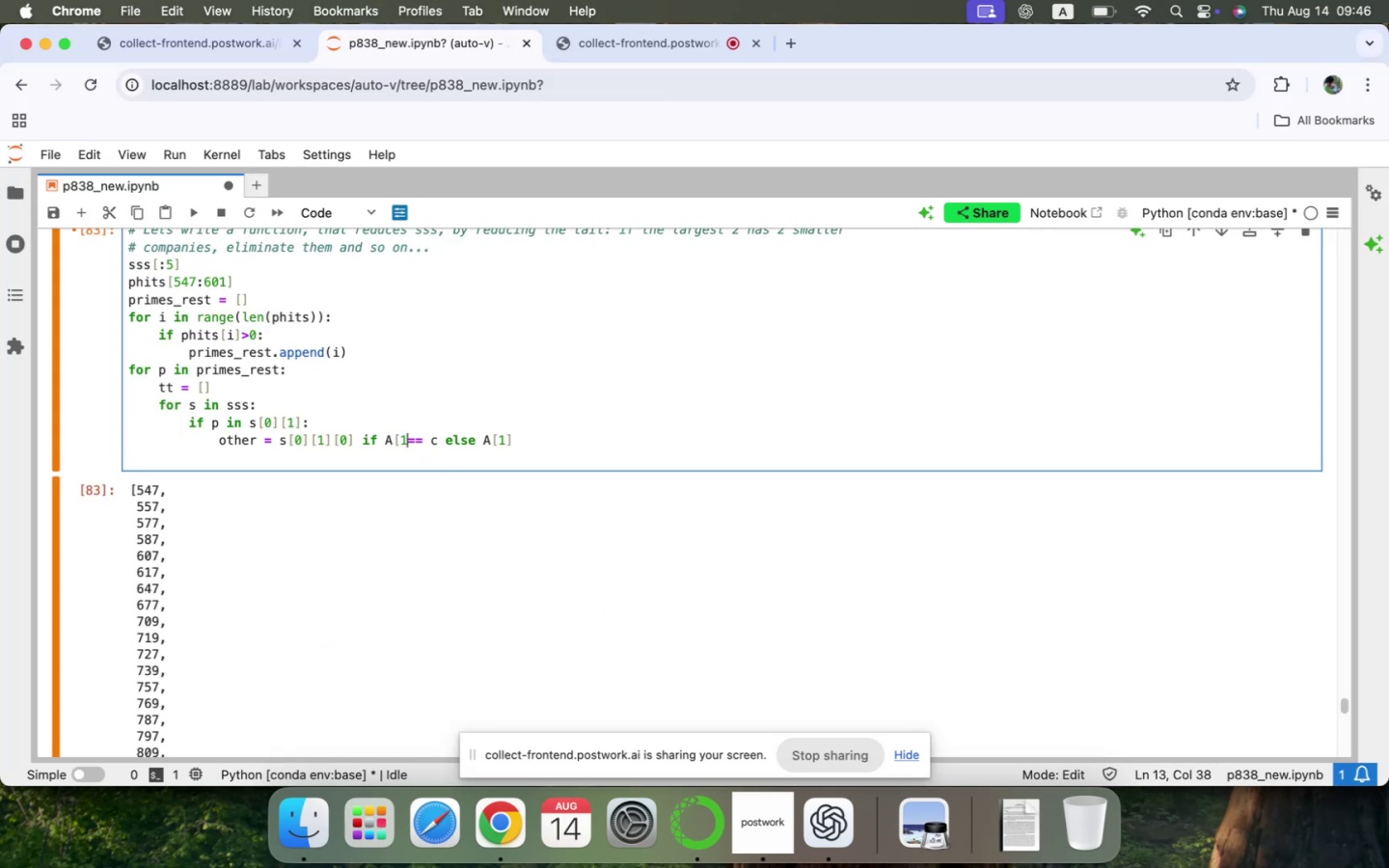 
key(Shift+Backspace)
 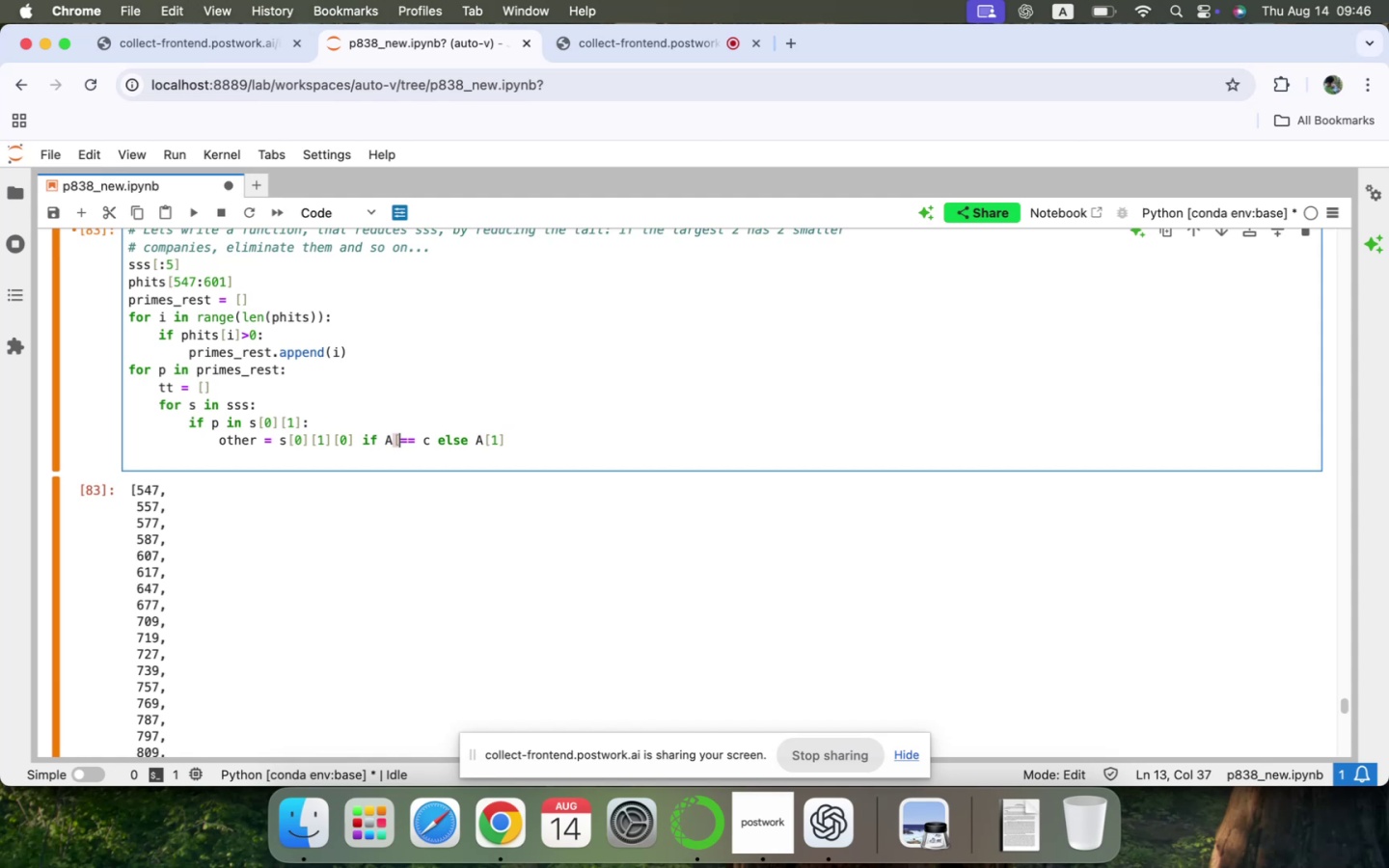 
key(Shift+Backspace)
 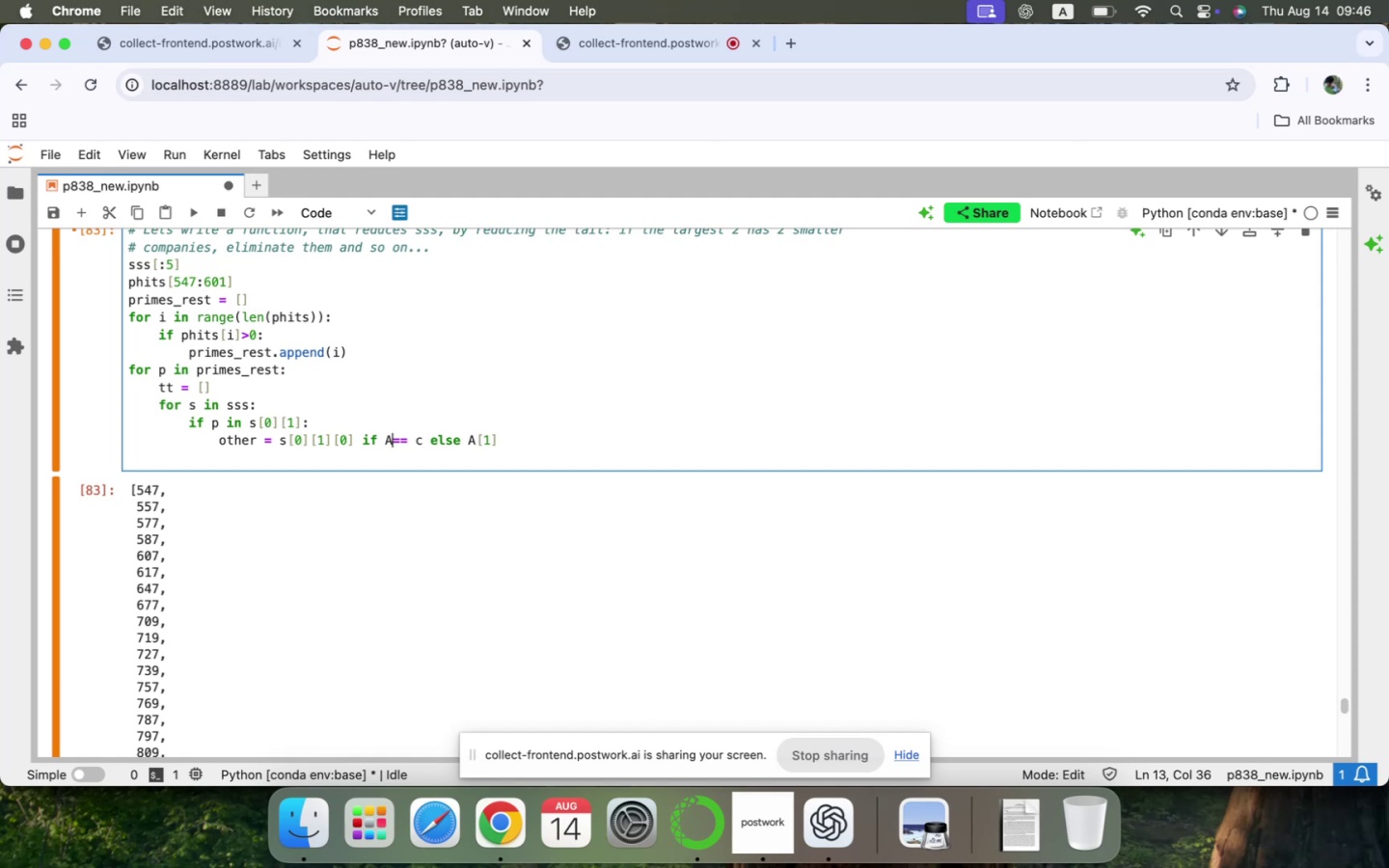 
key(Shift+Backspace)
 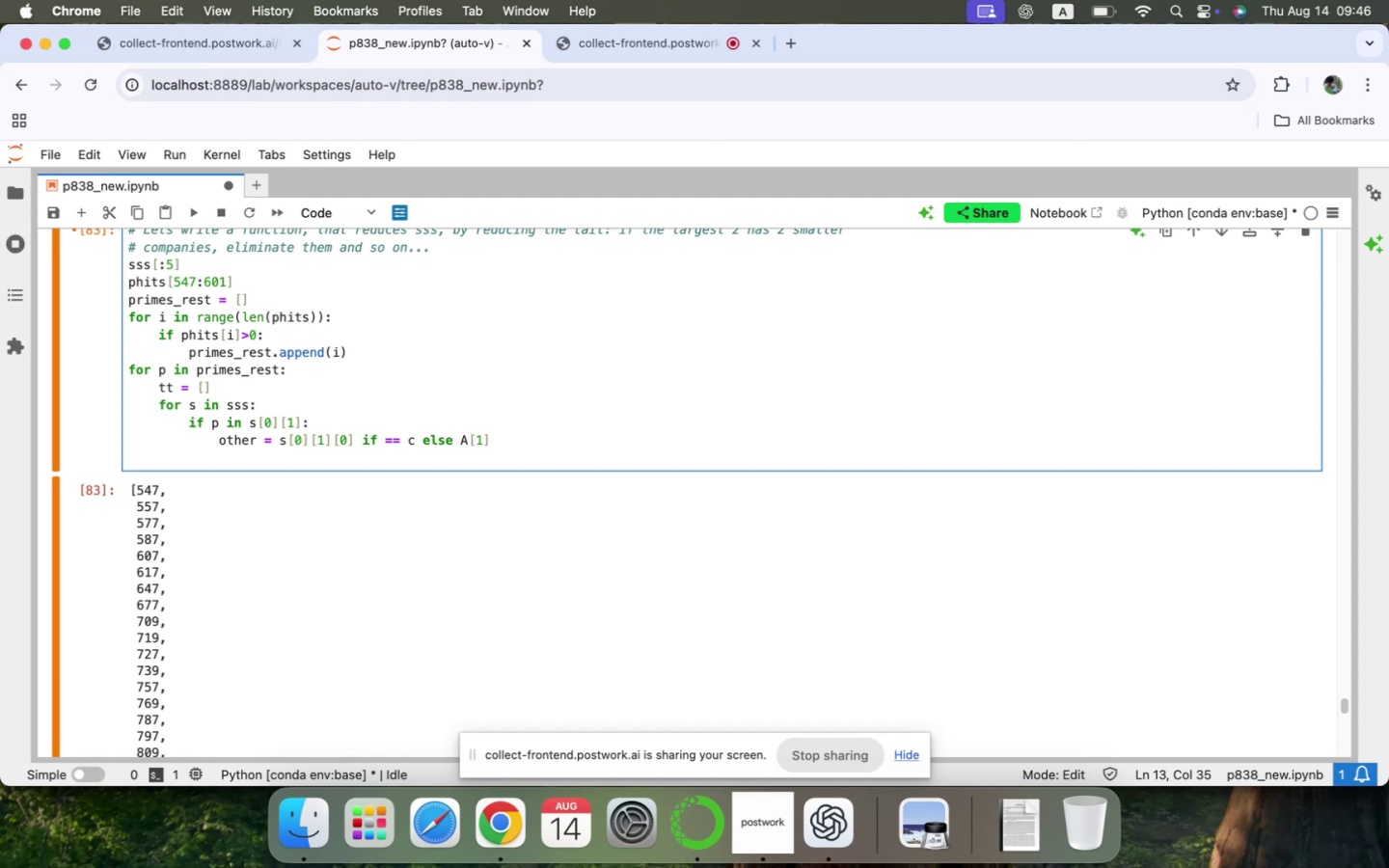 
key(Shift+ArrowLeft)
 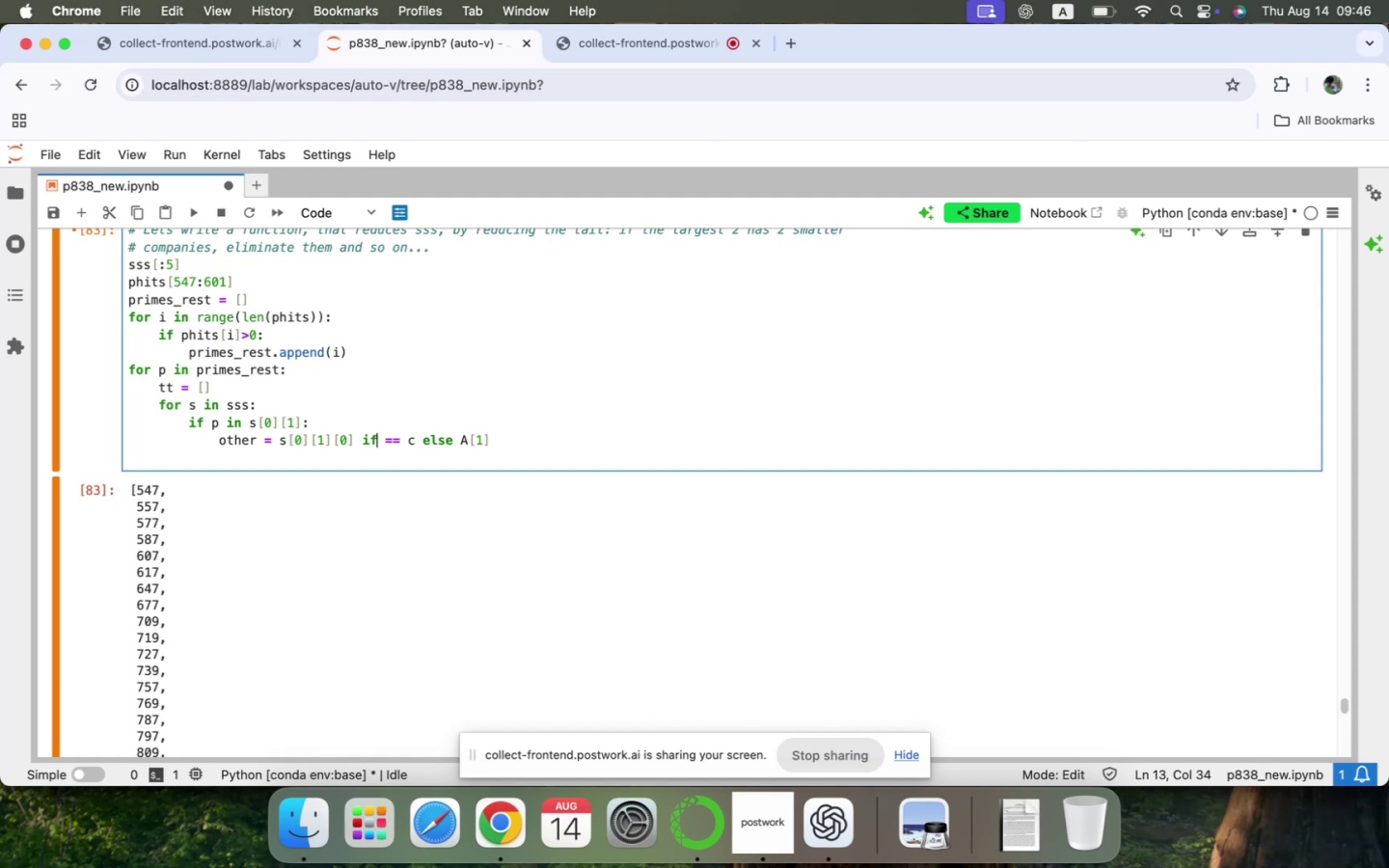 
key(Shift+ArrowLeft)
 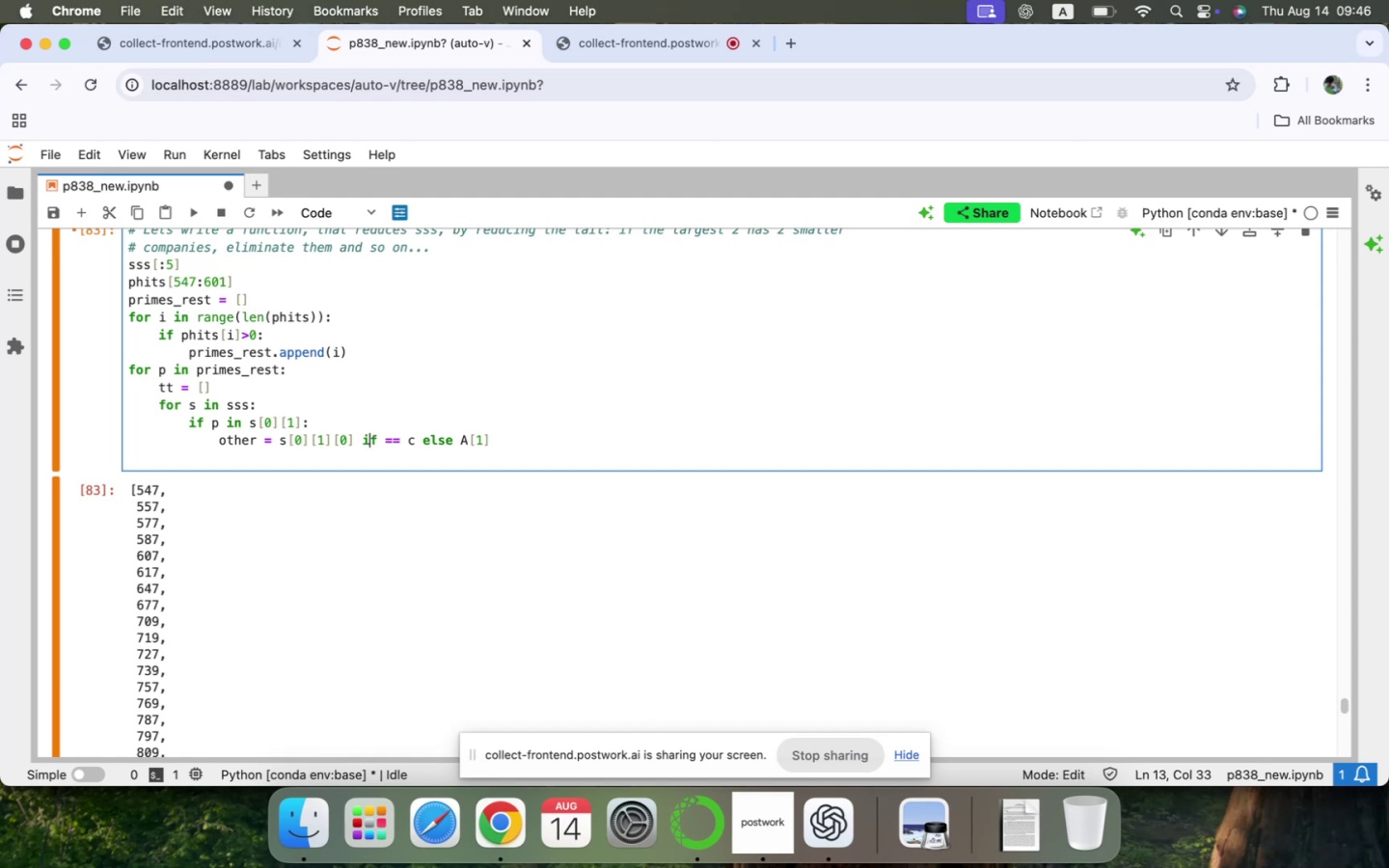 
key(Shift+ArrowLeft)
 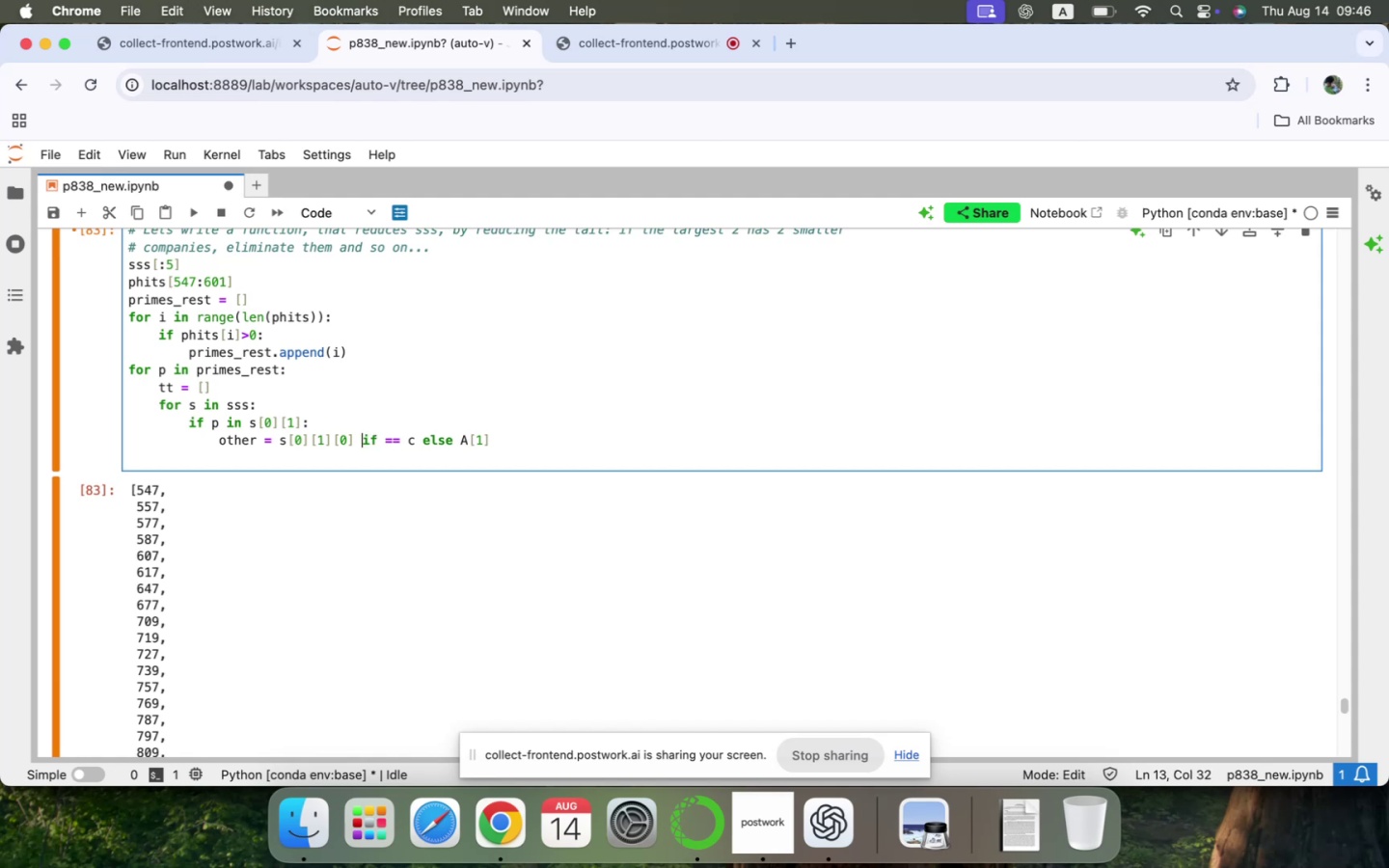 
key(Shift+ArrowLeft)
 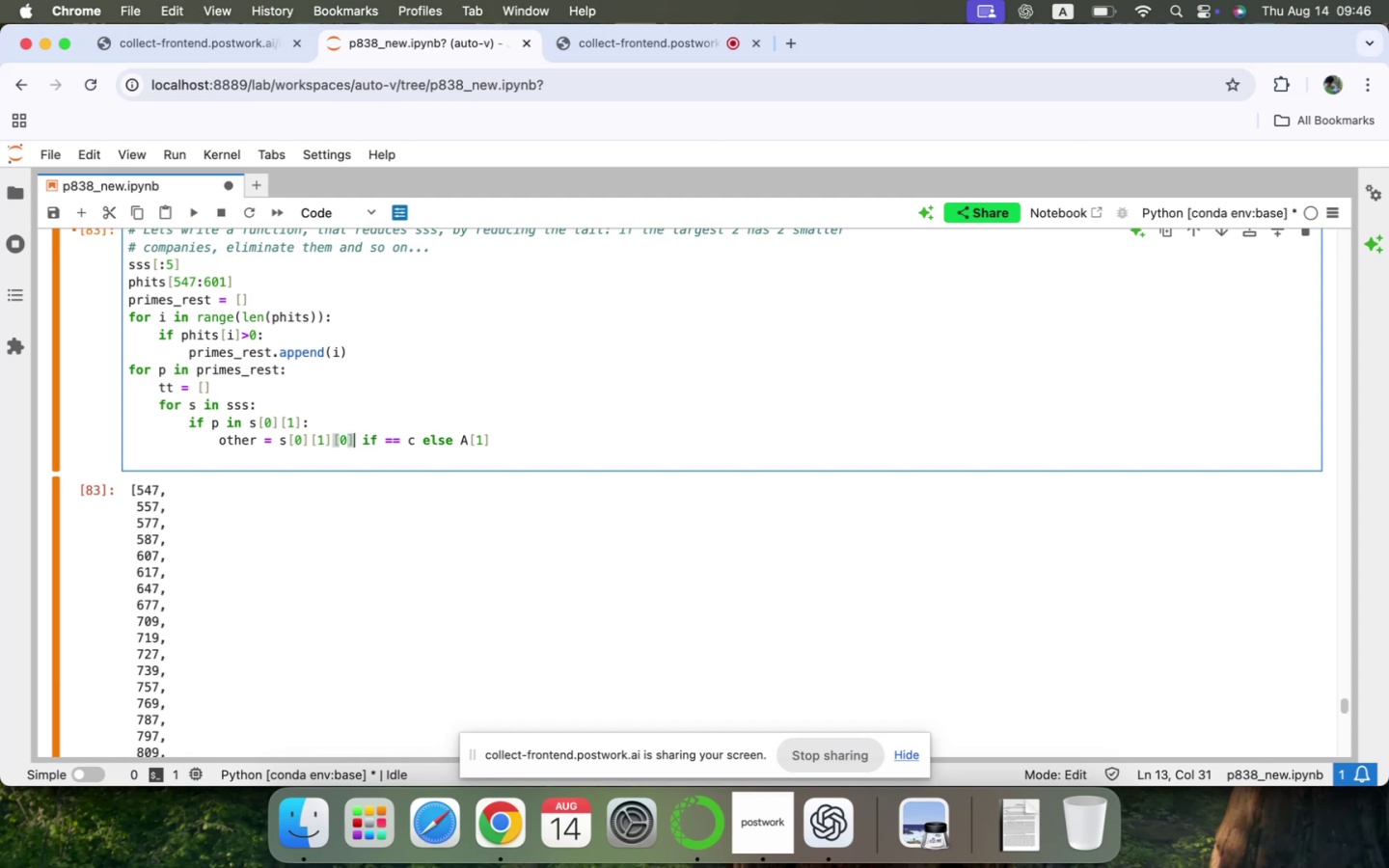 
key(Shift+ArrowLeft)
 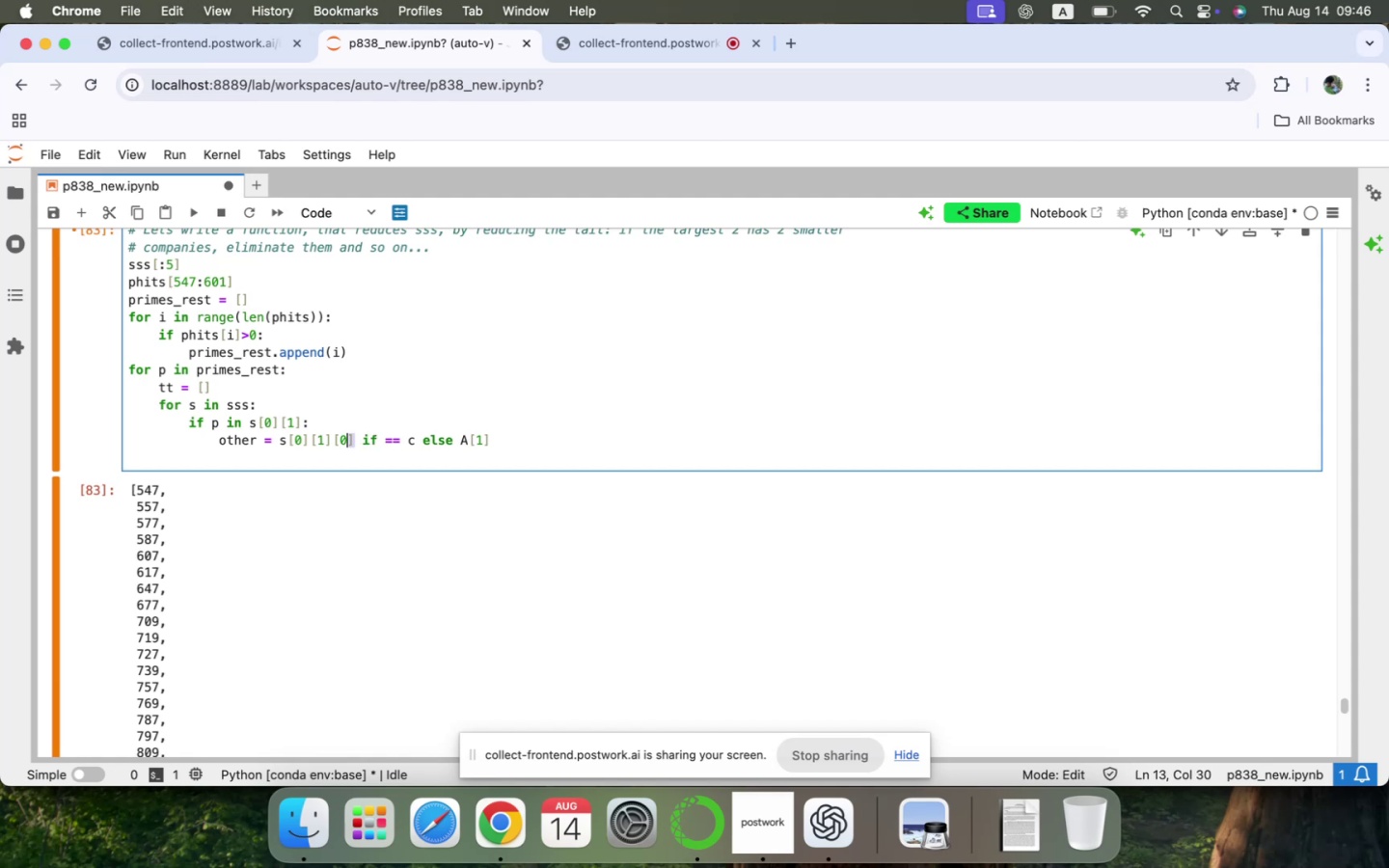 
key(Shift+ArrowLeft)
 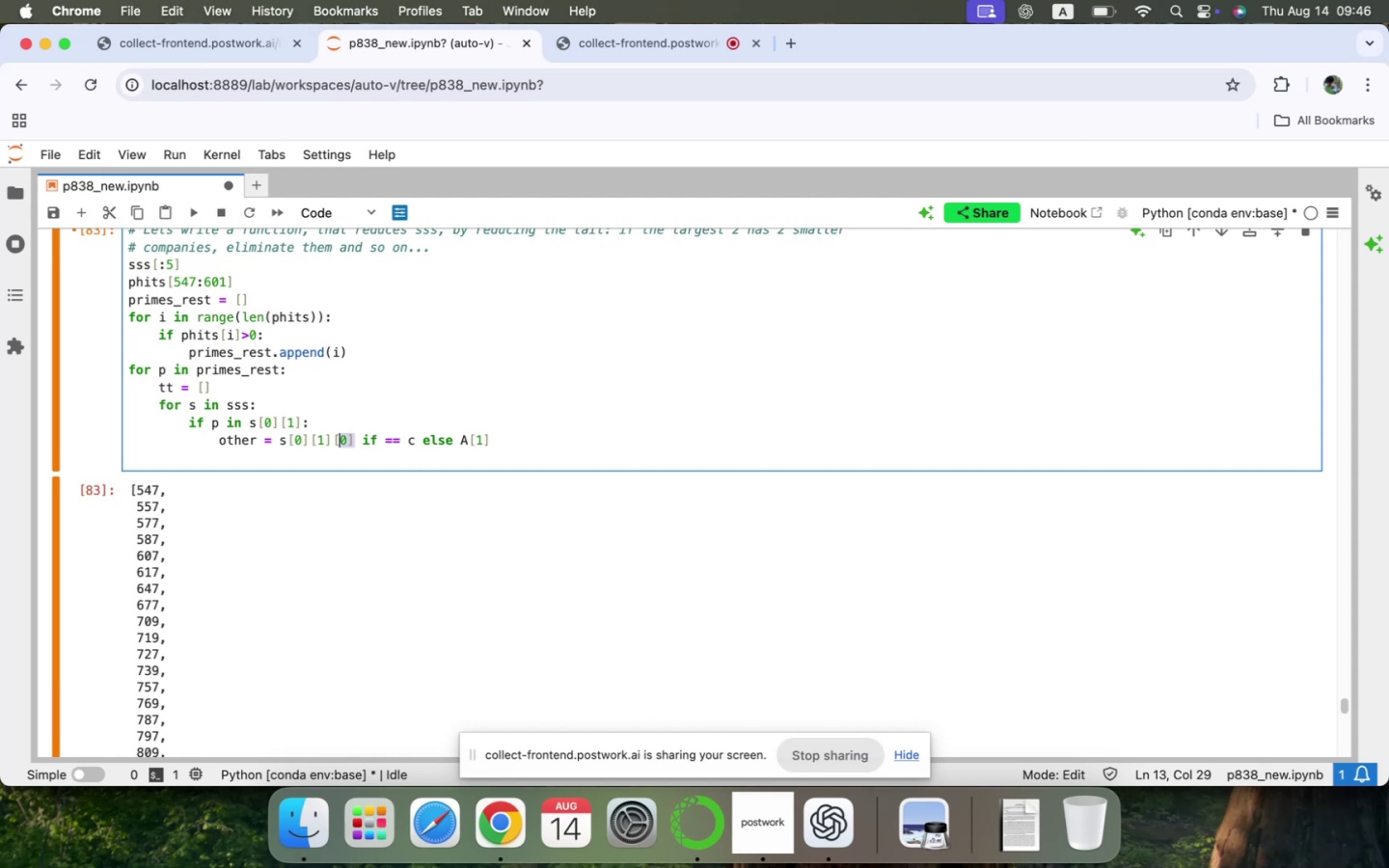 
key(Shift+ArrowLeft)
 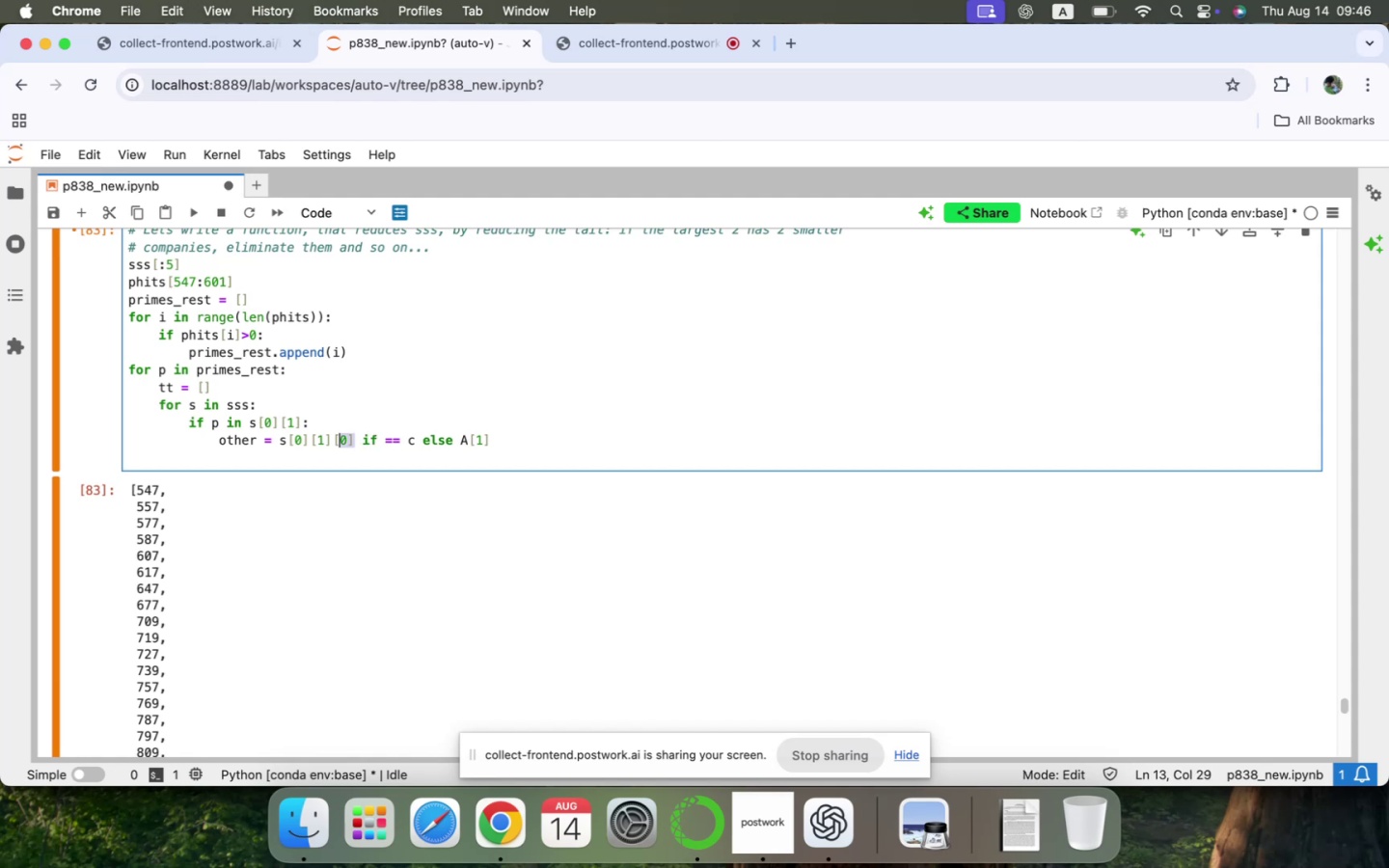 
key(Shift+ArrowLeft)
 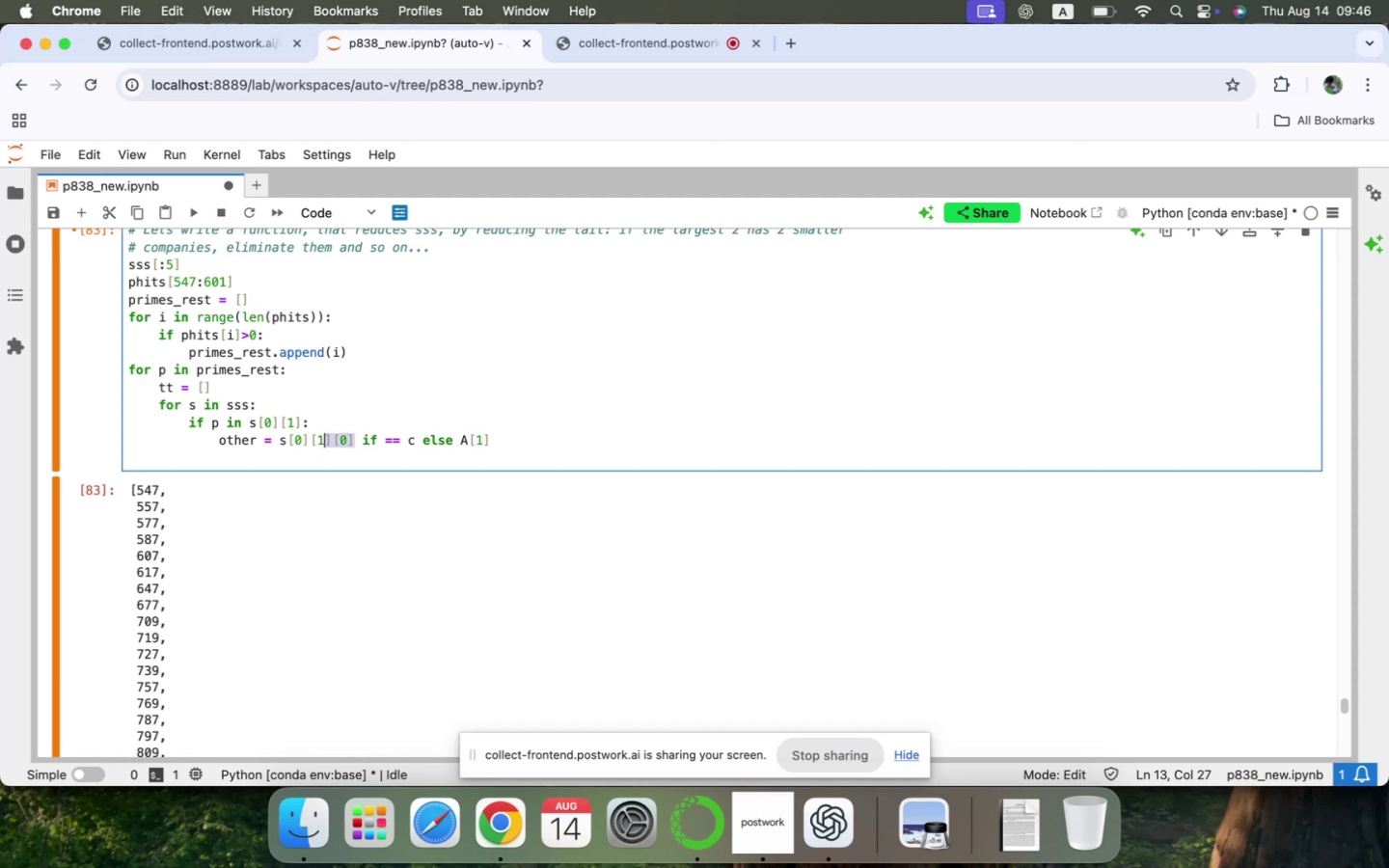 
key(Shift+ArrowLeft)
 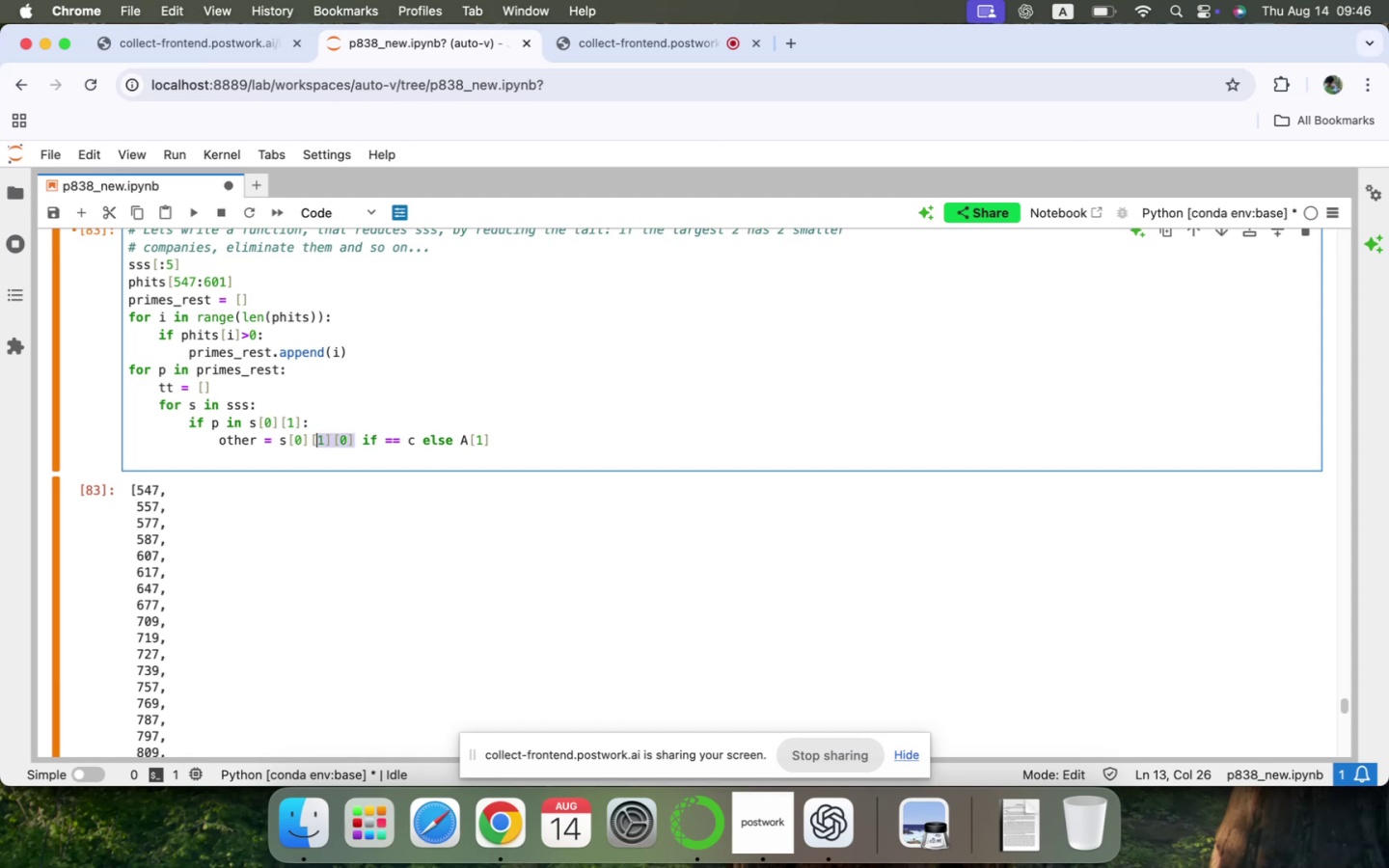 
key(Shift+ArrowLeft)
 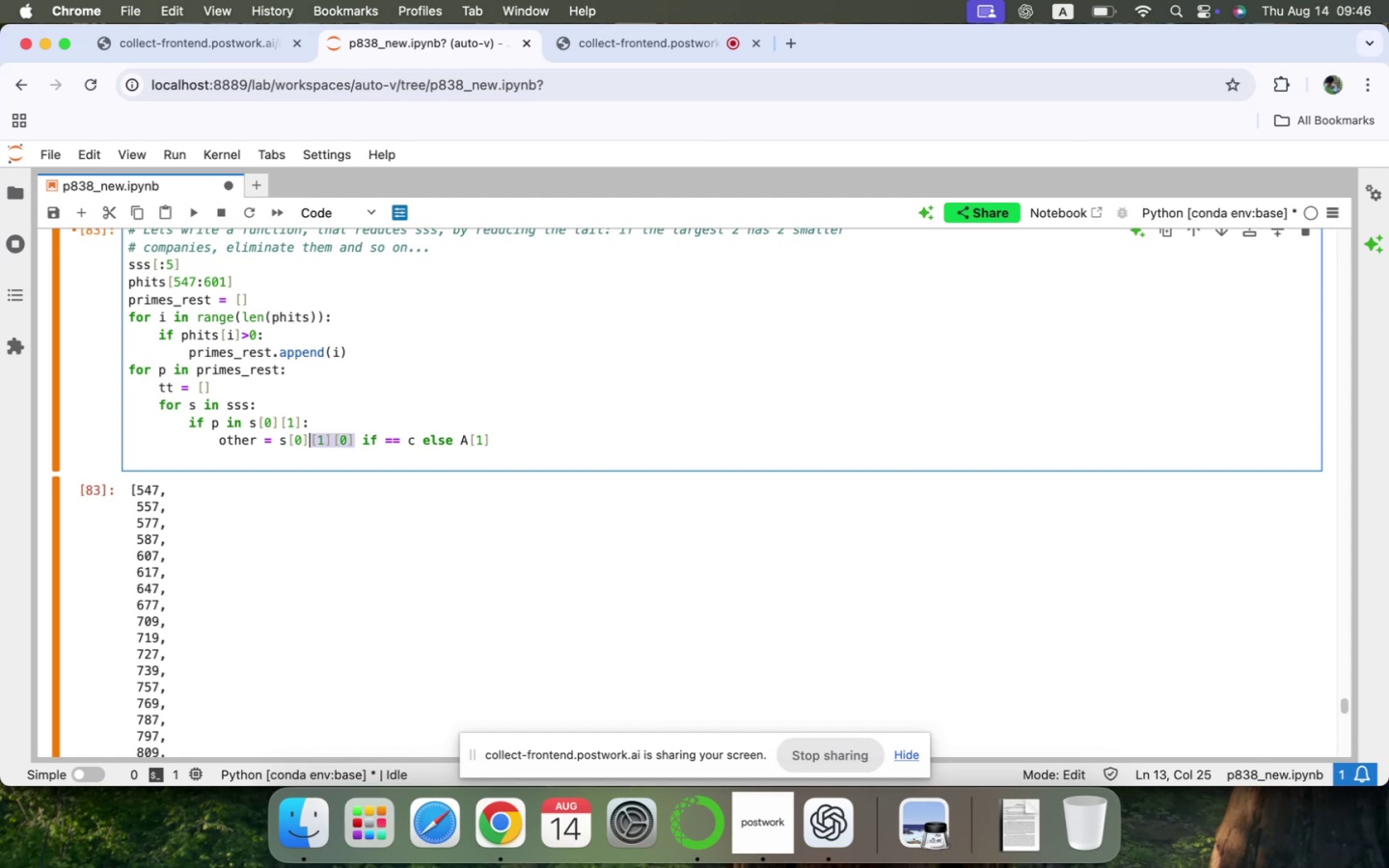 
key(Shift+ArrowLeft)
 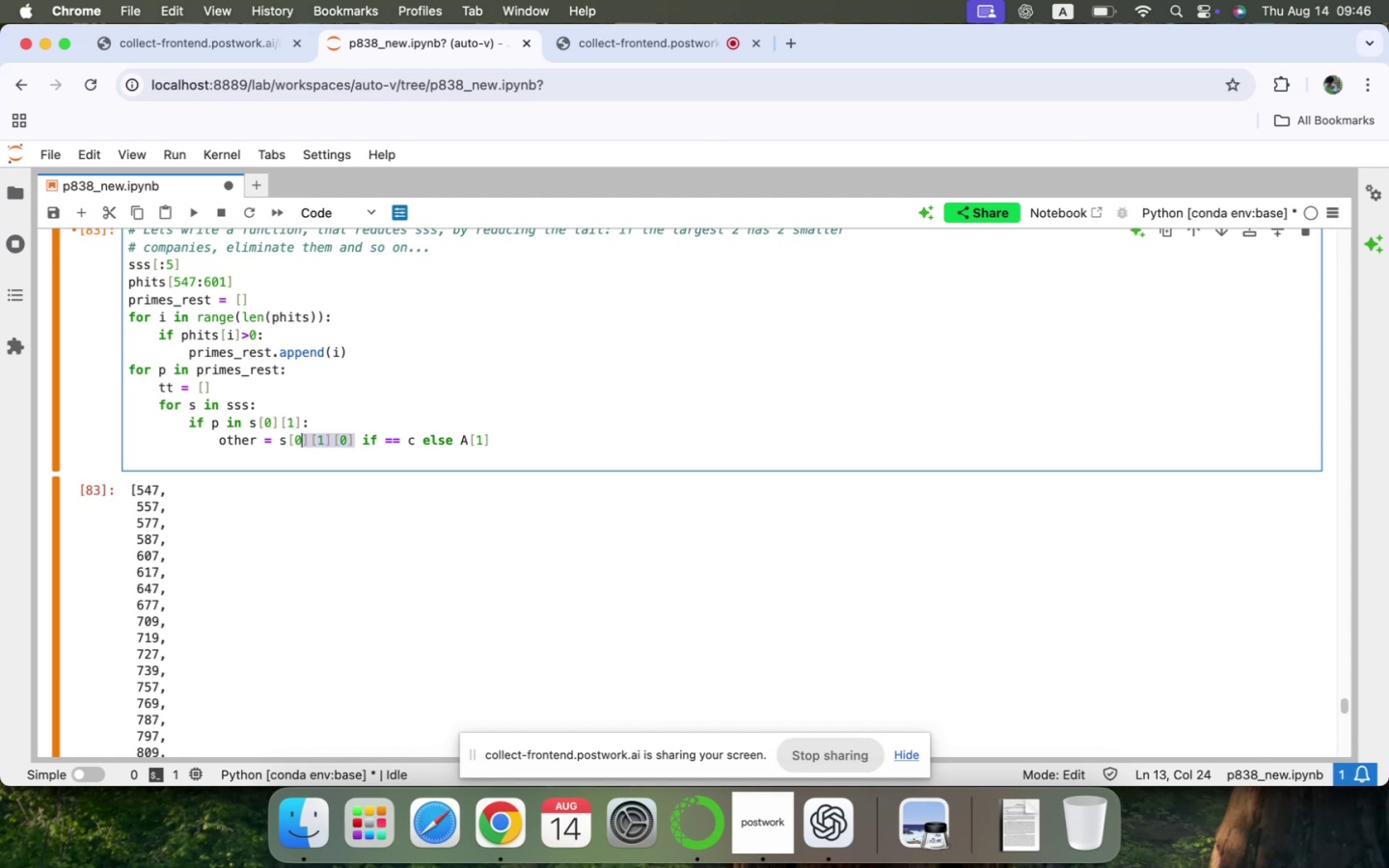 
key(Shift+ArrowLeft)
 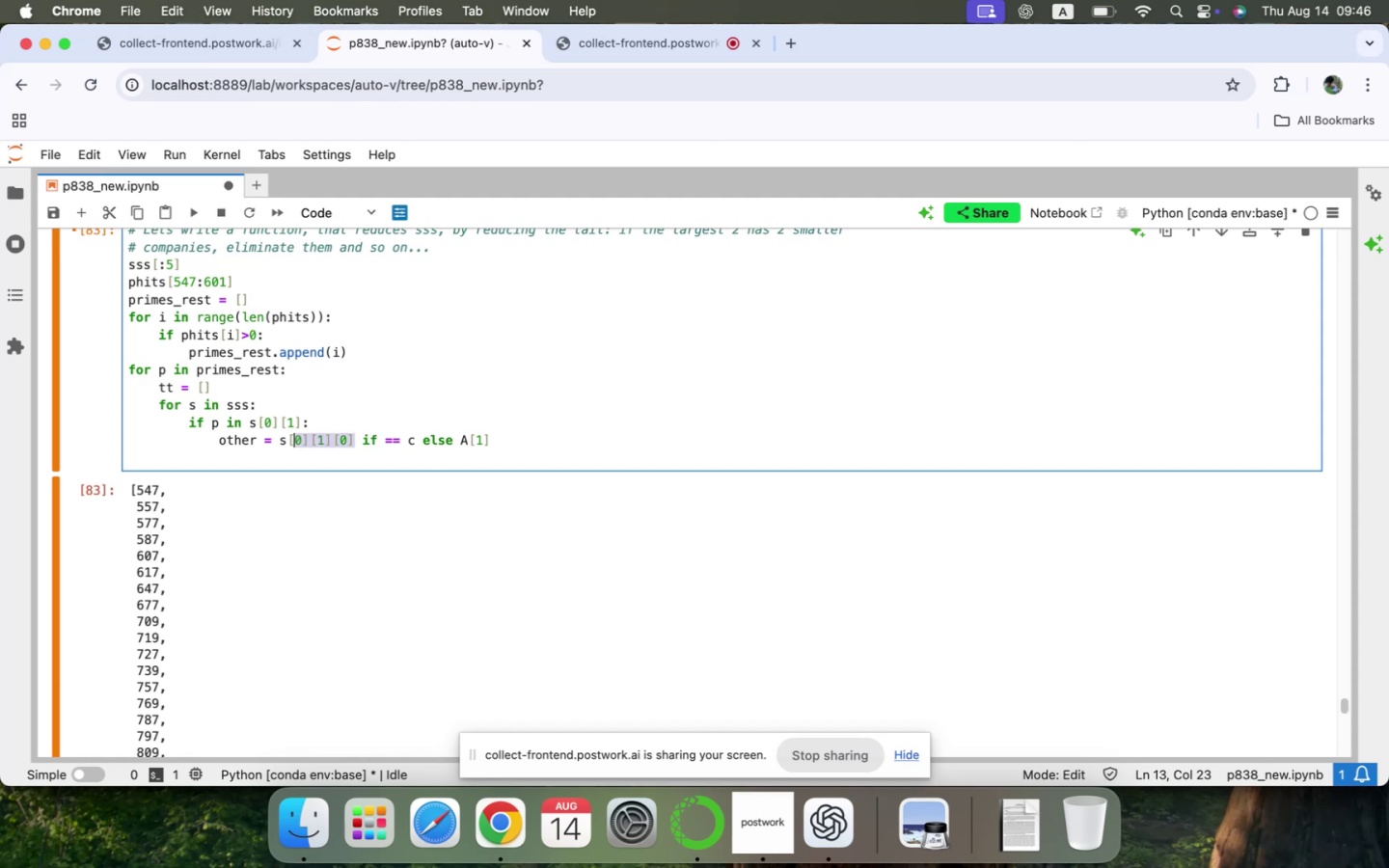 
key(Shift+ArrowLeft)
 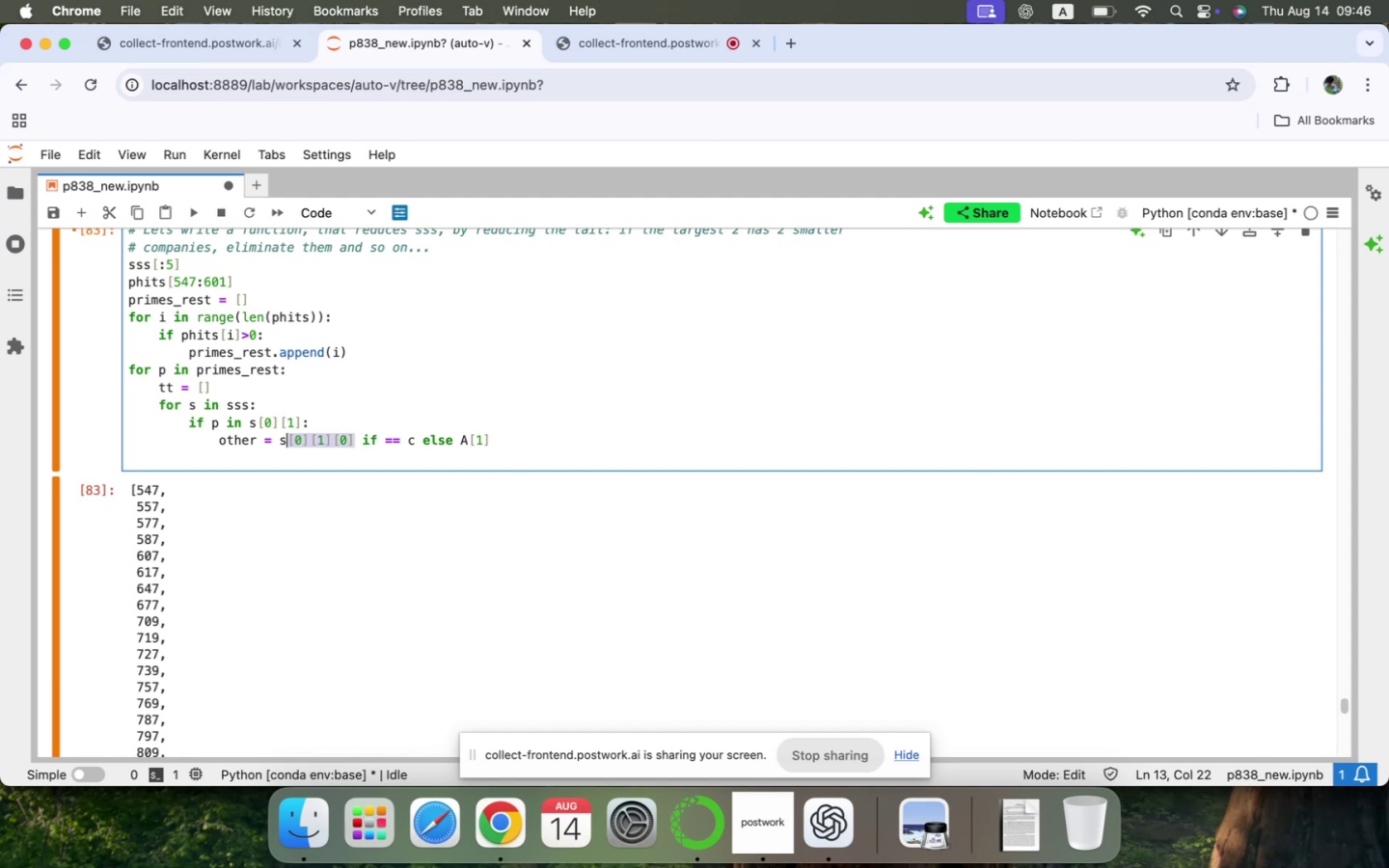 
key(Shift+ArrowLeft)
 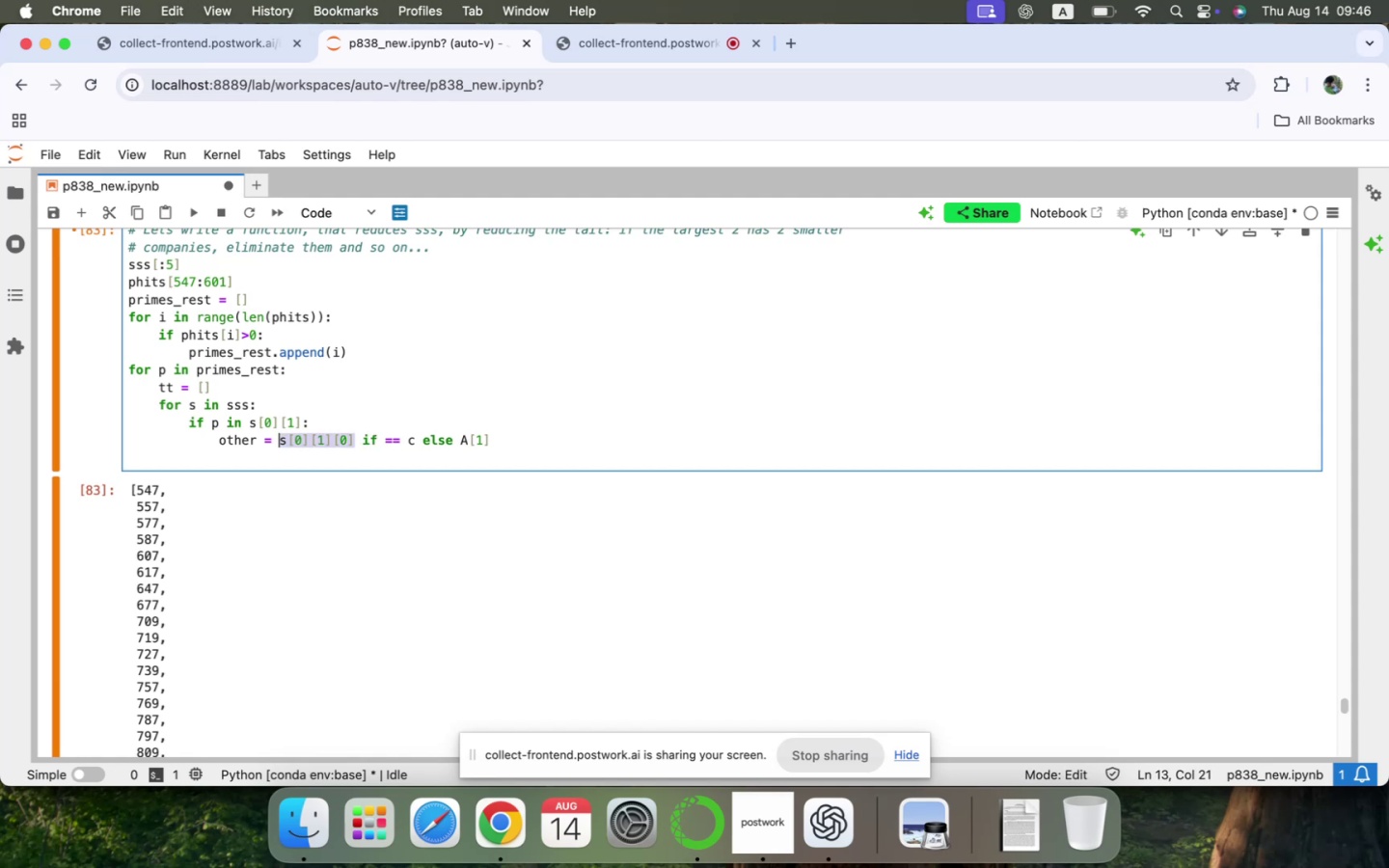 
key(Meta+Shift+CommandLeft)
 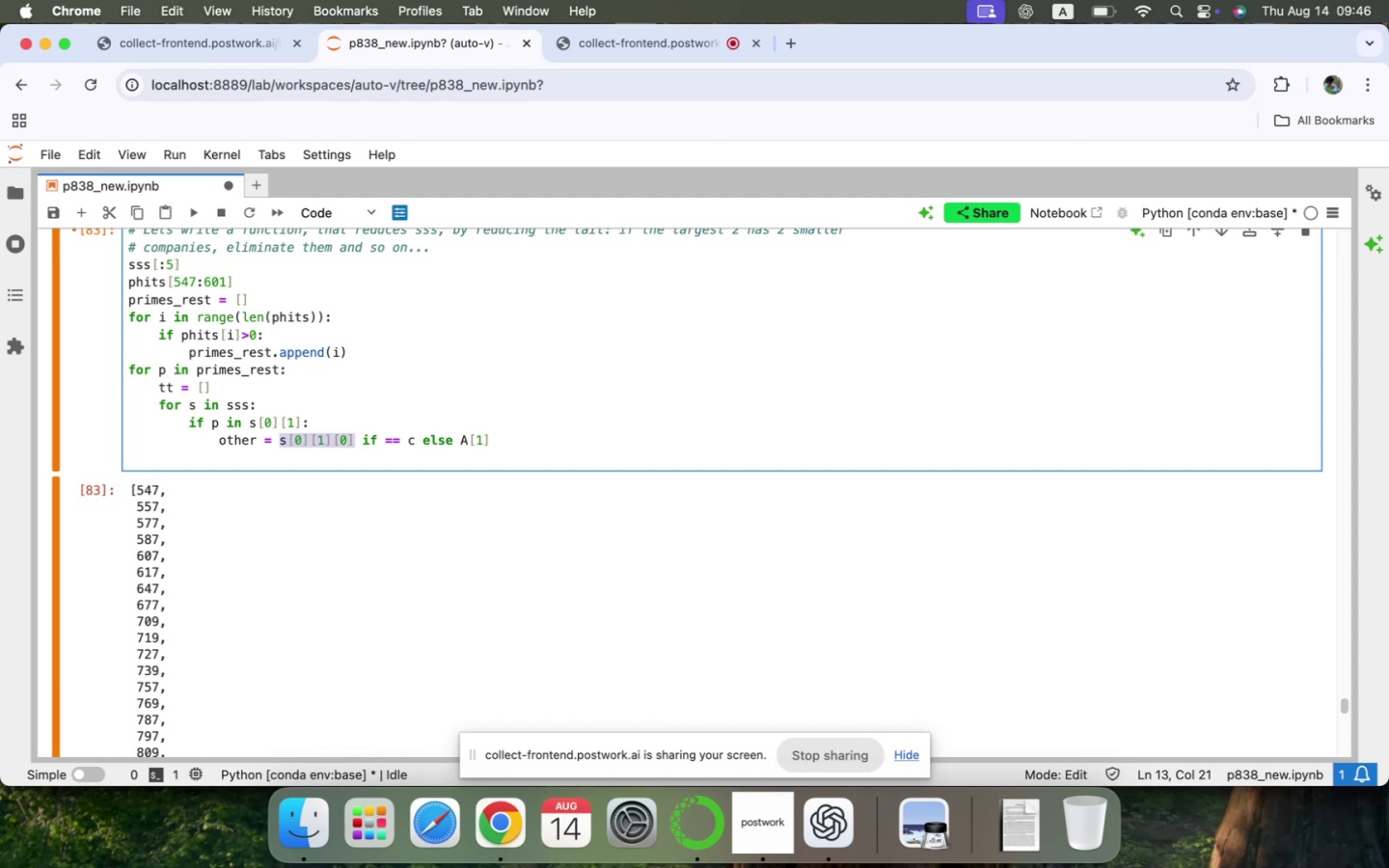 
key(Meta+Shift+C)
 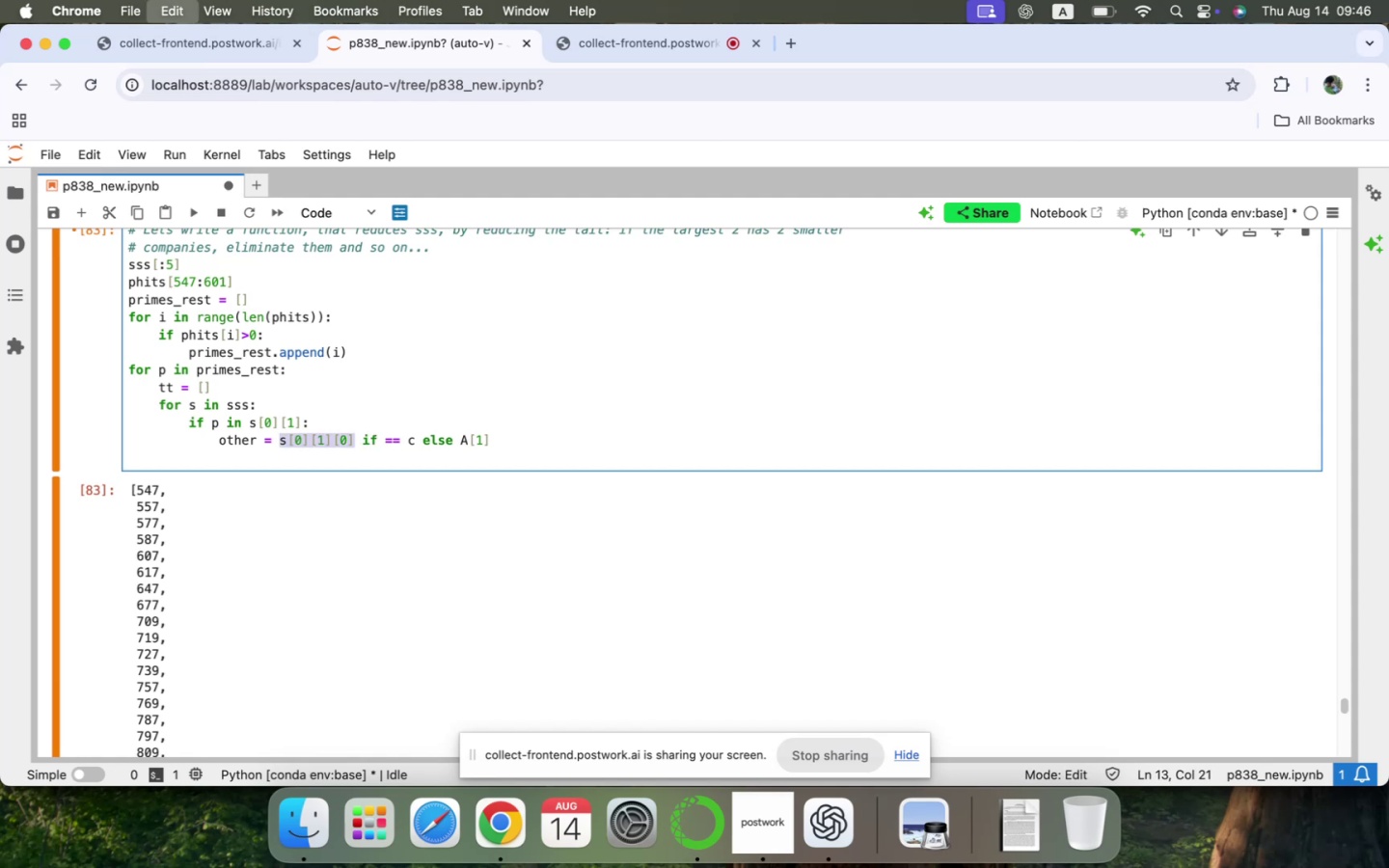 
key(Shift+ArrowRight)
 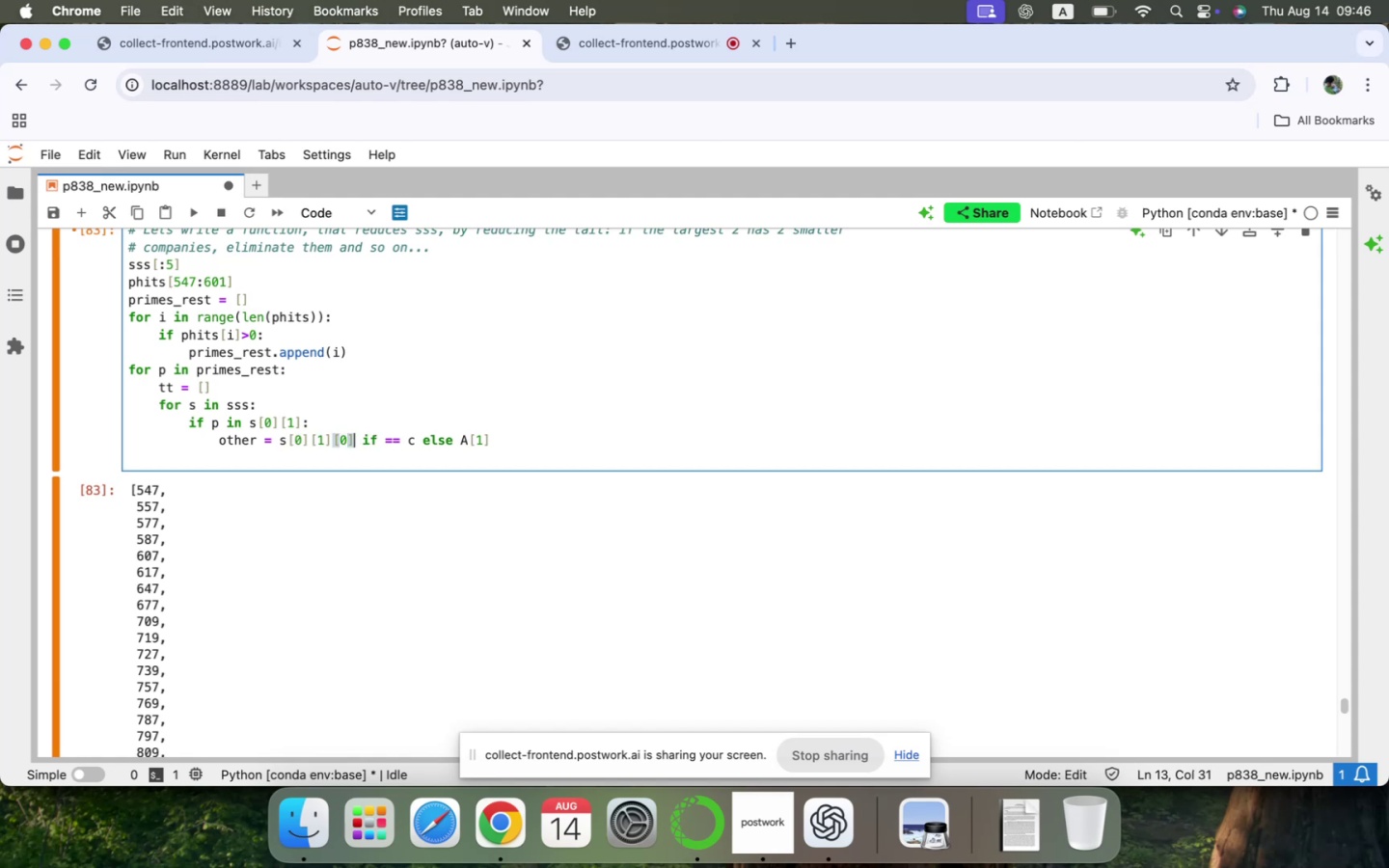 
key(Shift+ArrowRight)
 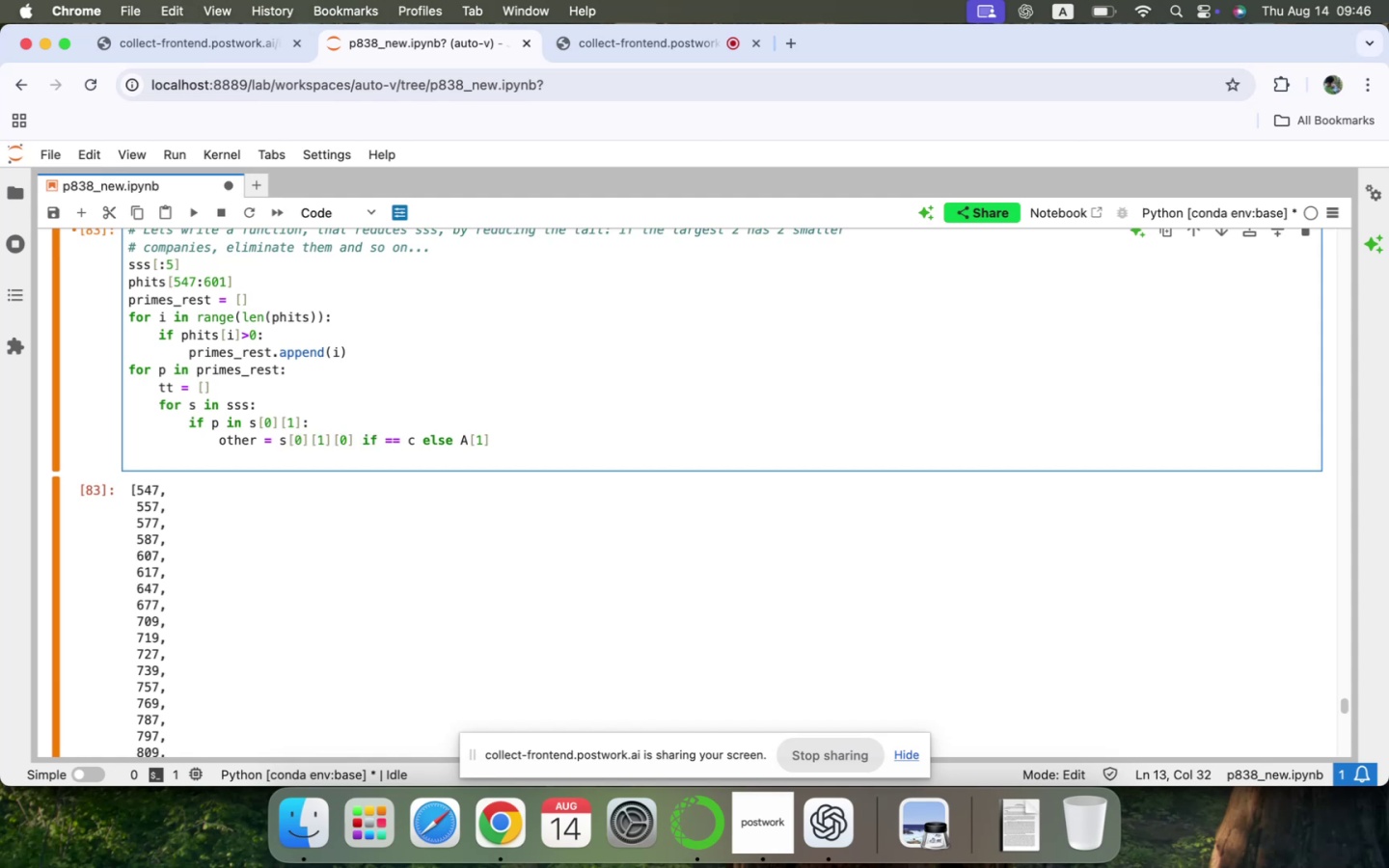 
hold_key(key=ArrowRight, duration=0.51)
 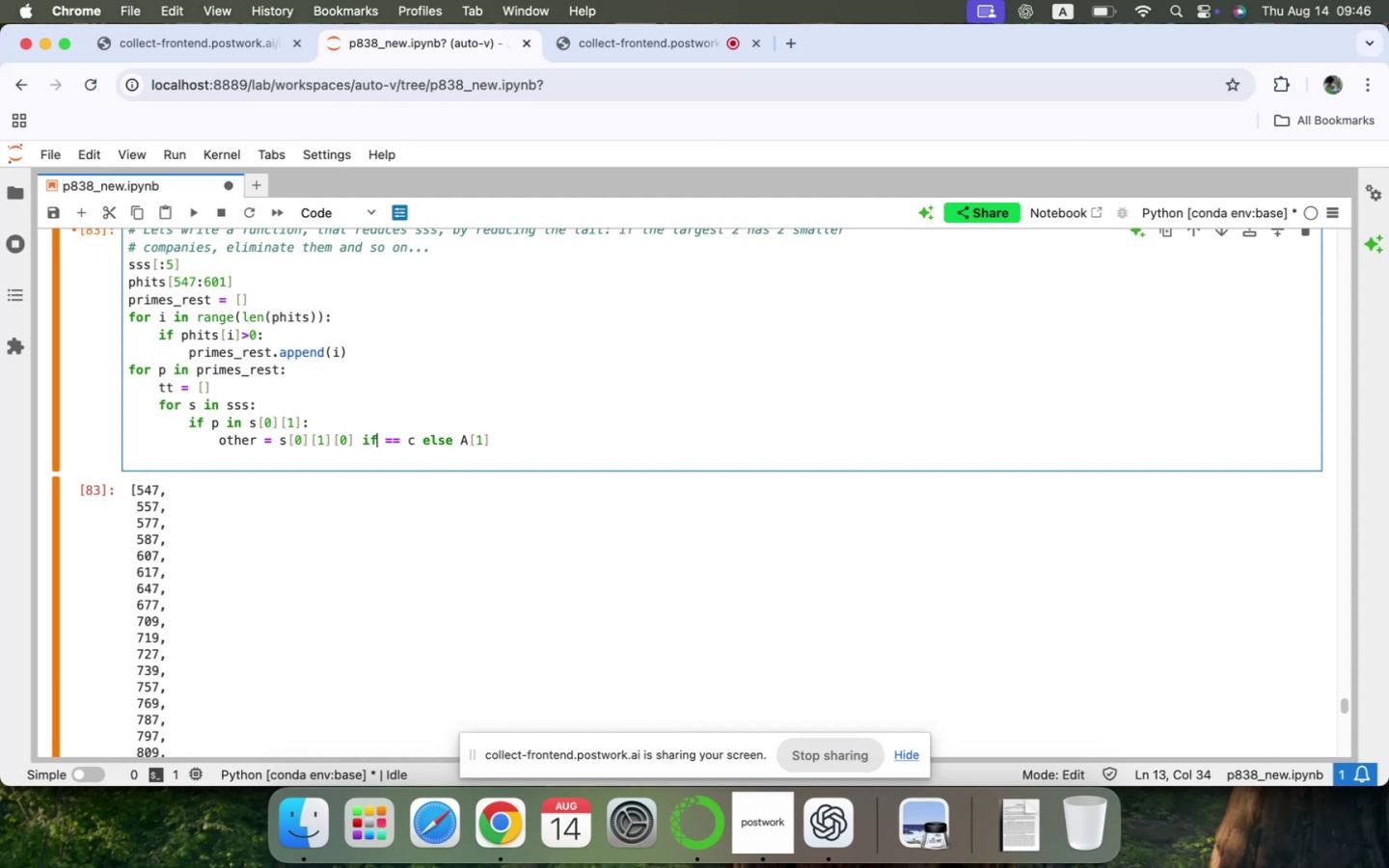 
key(Shift+ArrowRight)
 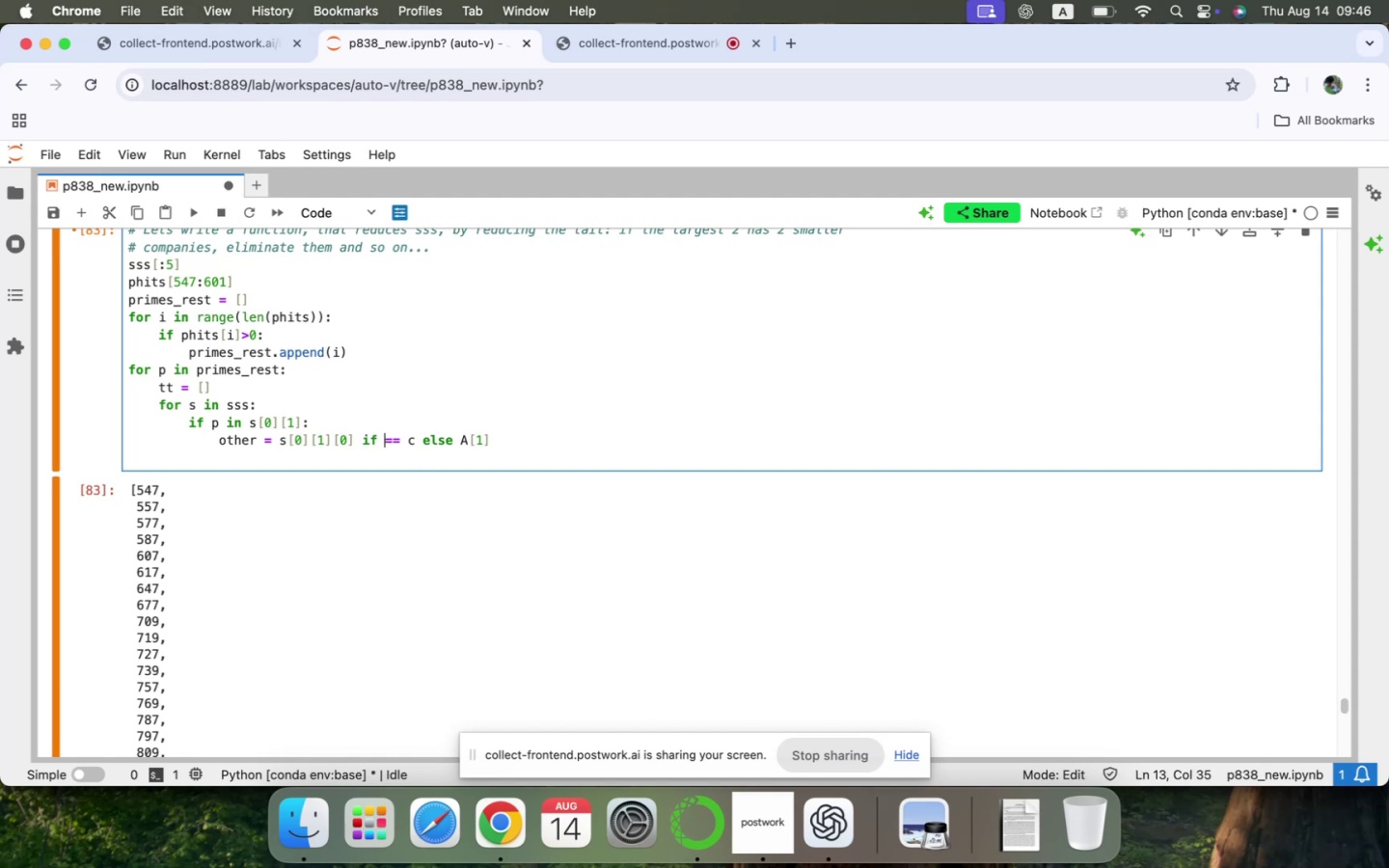 
key(Meta+Shift+CommandLeft)
 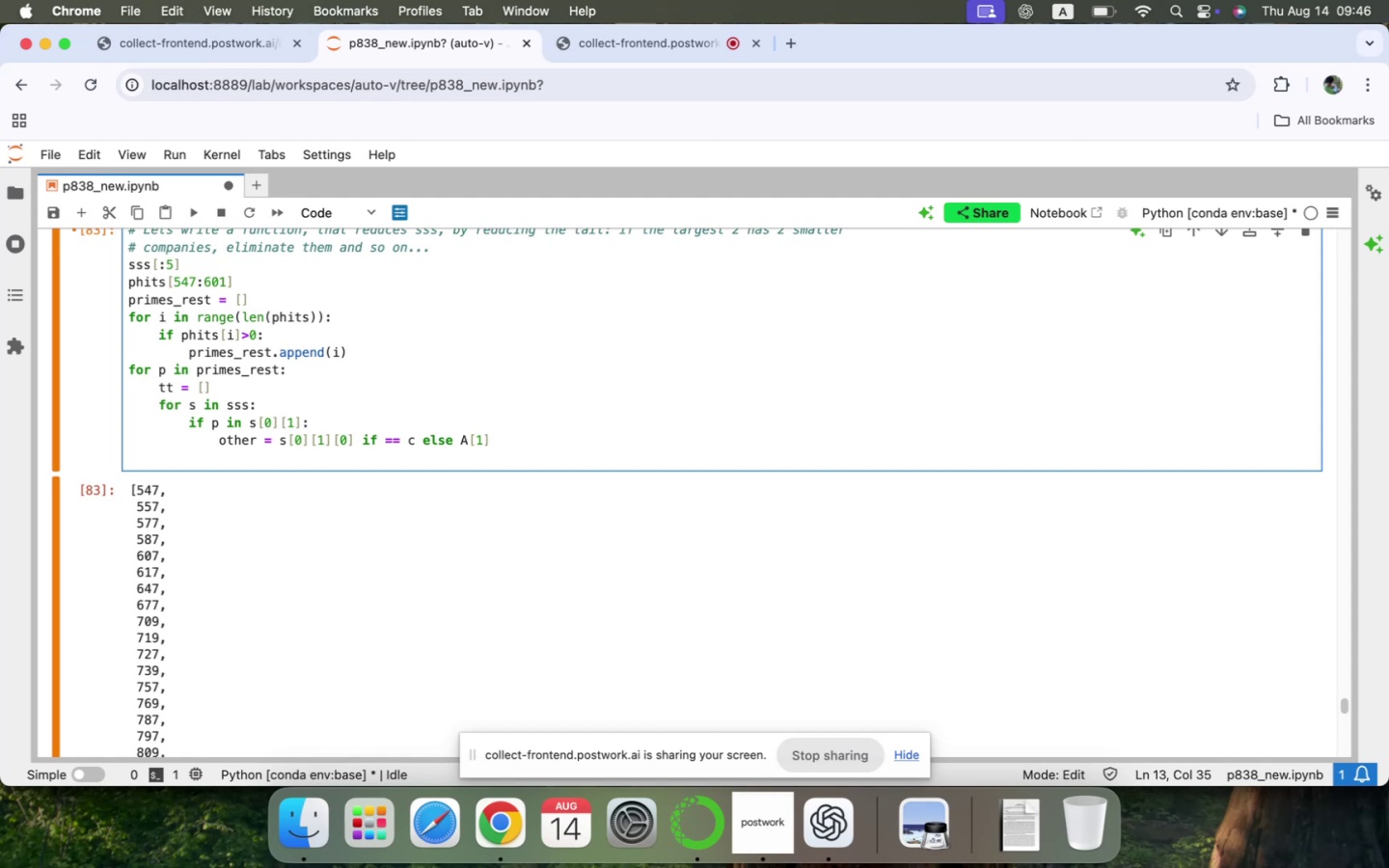 
key(Meta+Shift+V)
 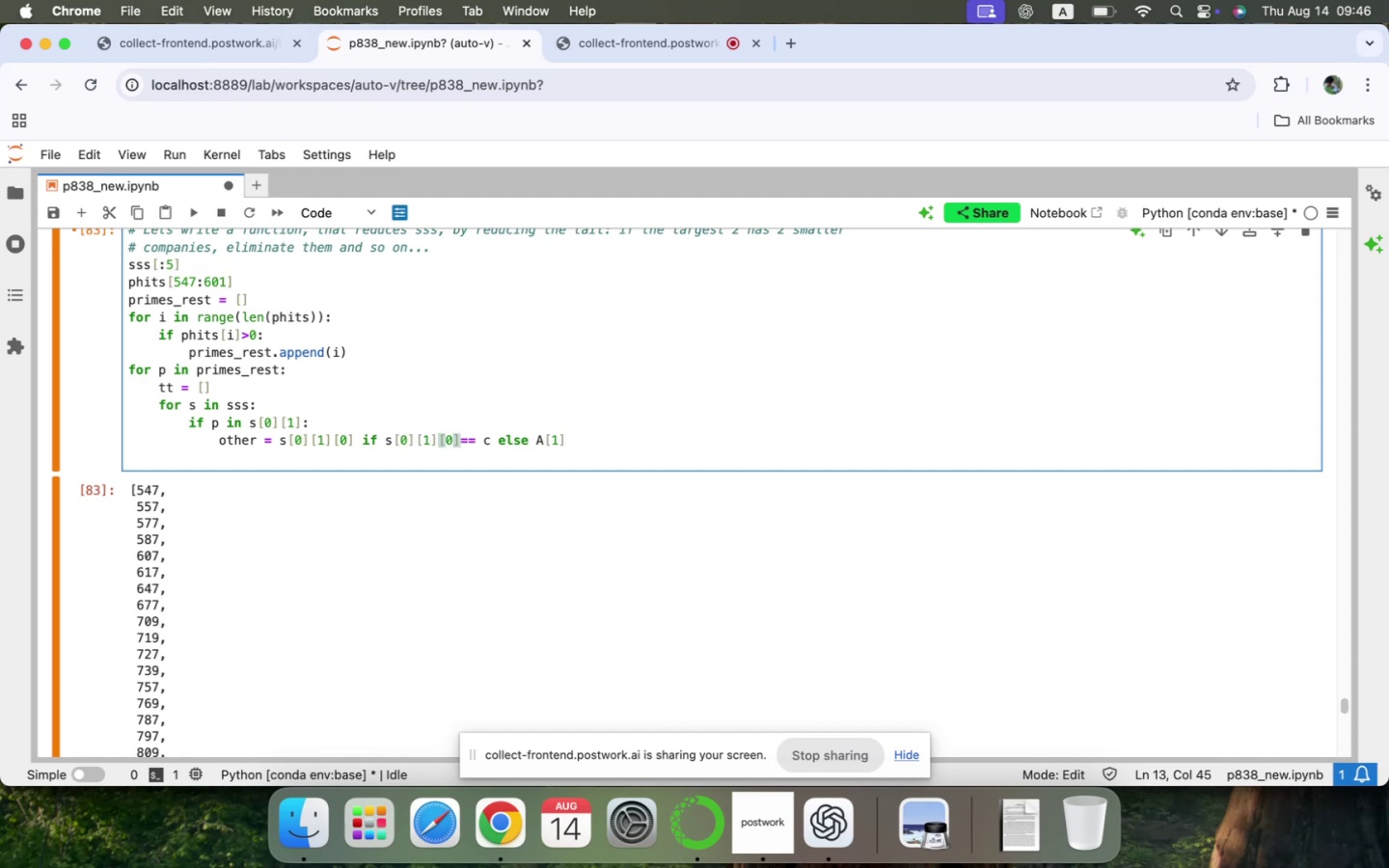 
key(Shift+Space)
 